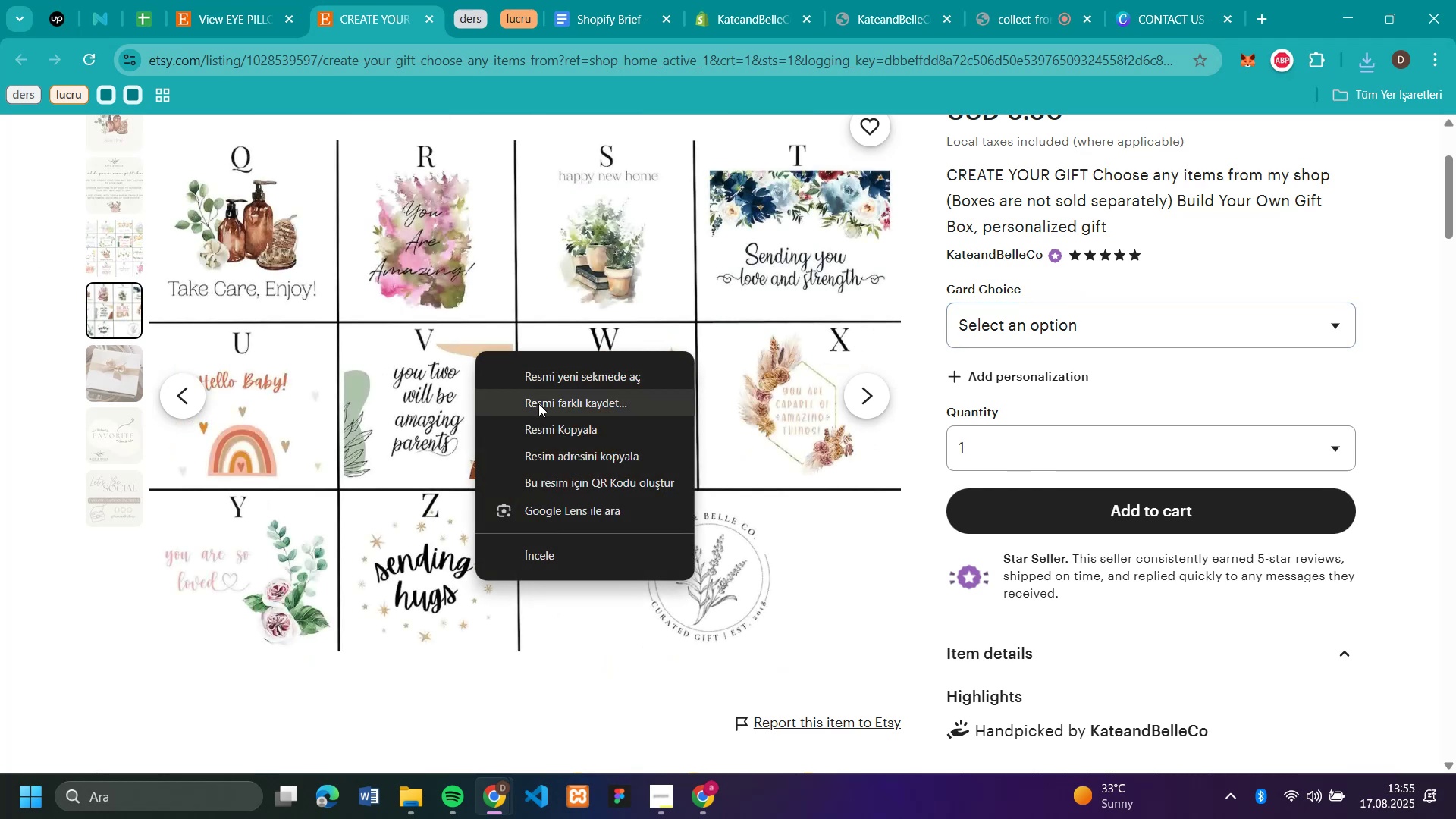 
left_click([538, 403])
 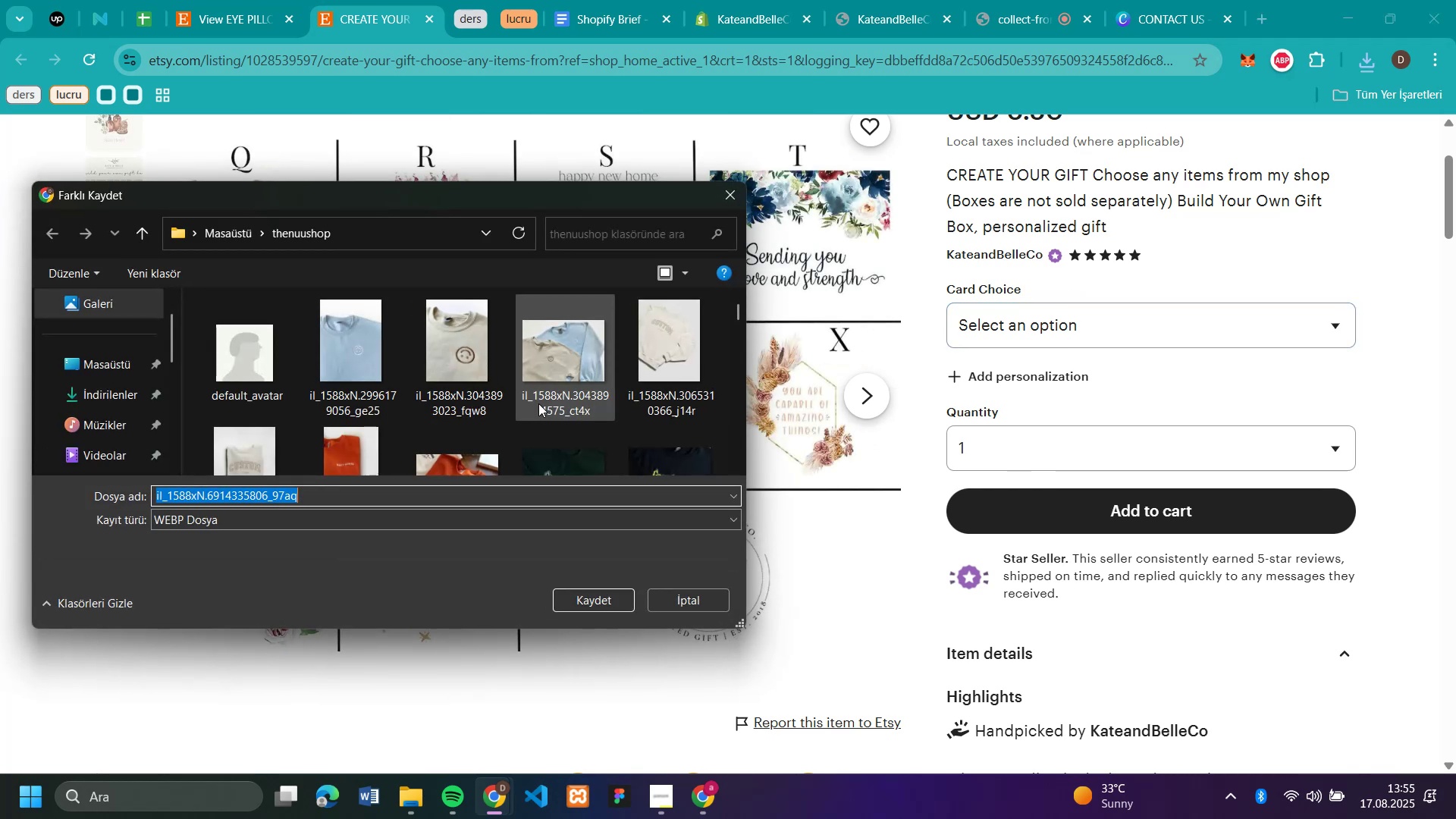 
key(Enter)
 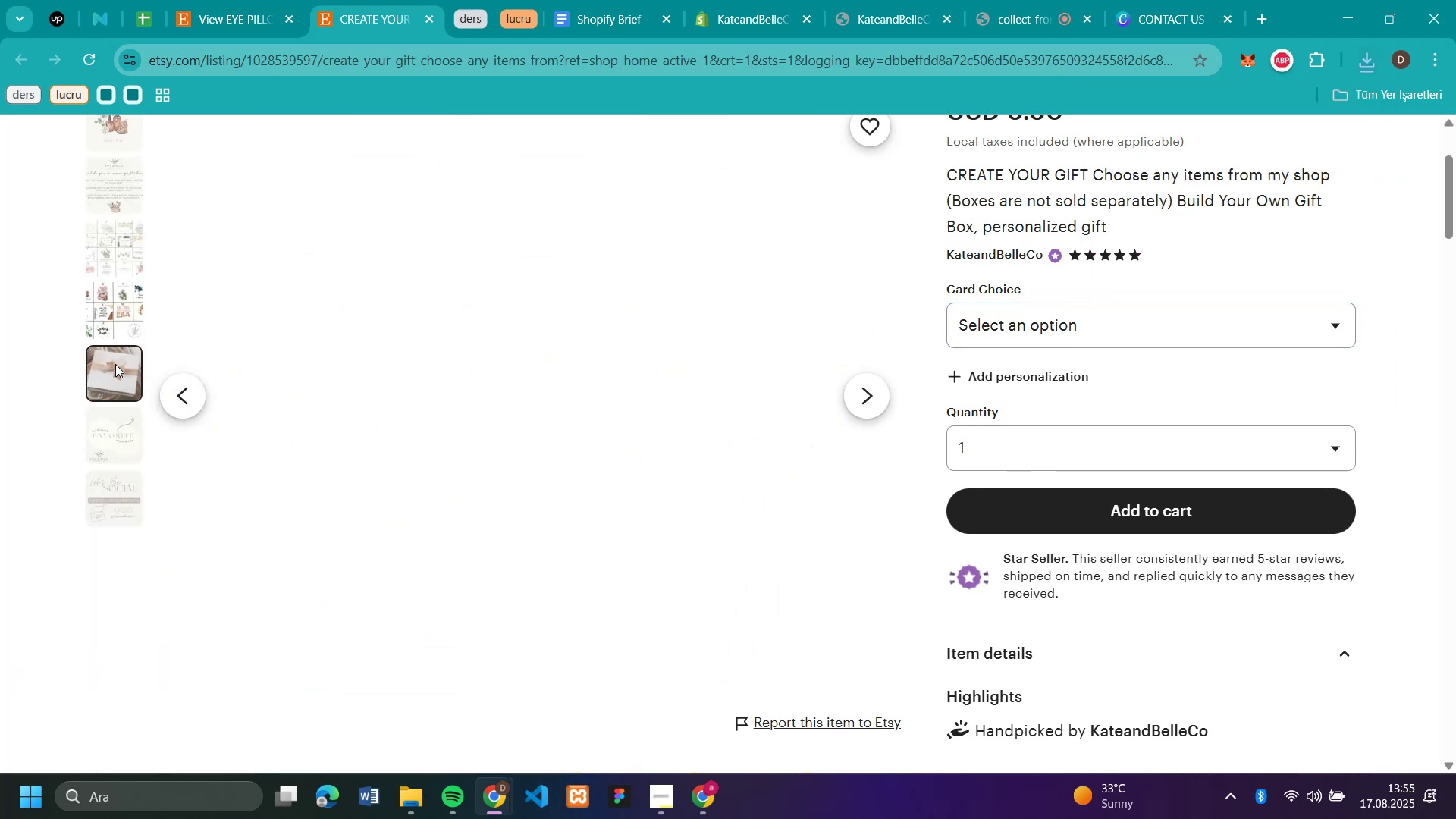 
right_click([379, 371])
 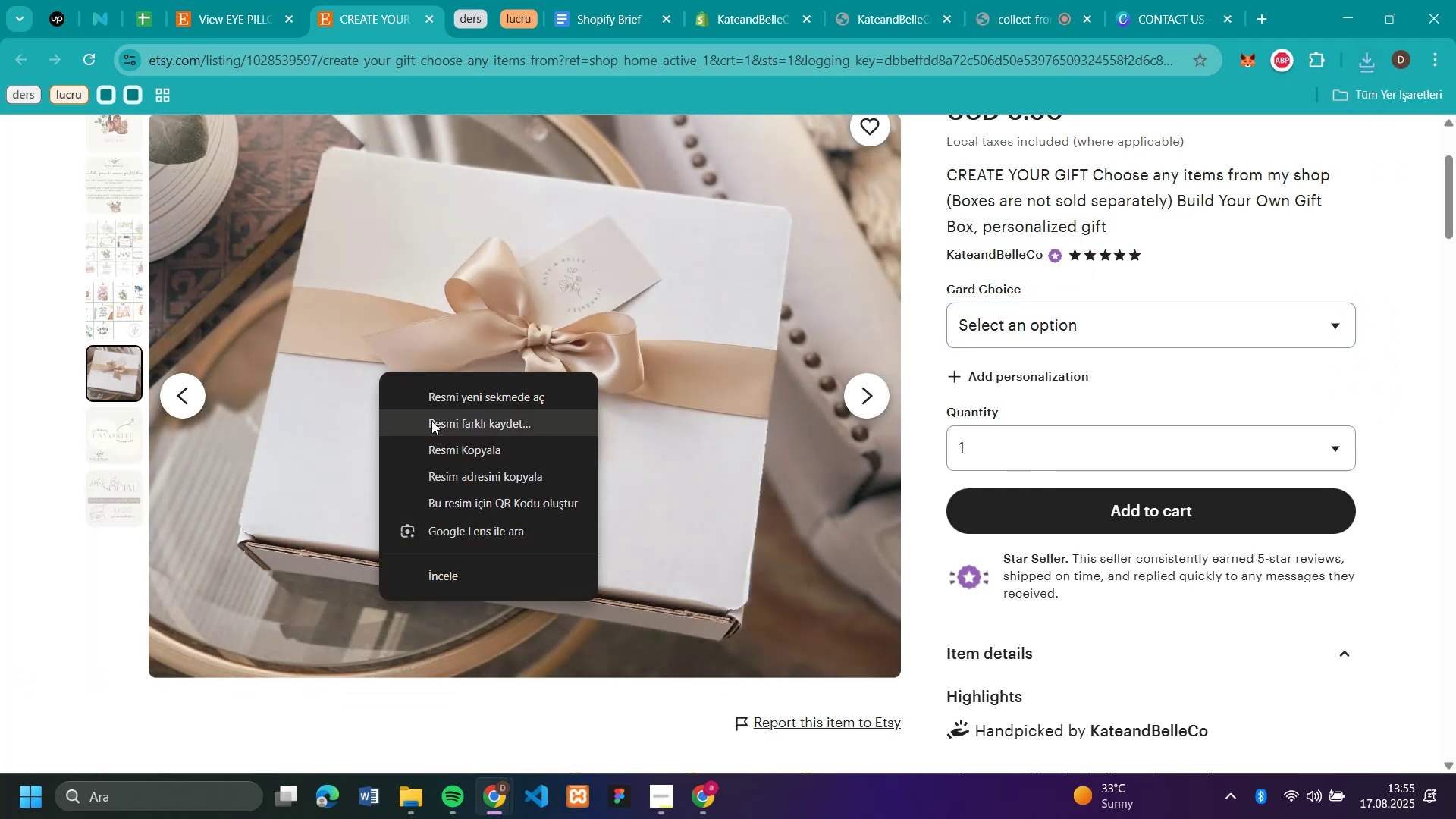 
left_click([431, 421])
 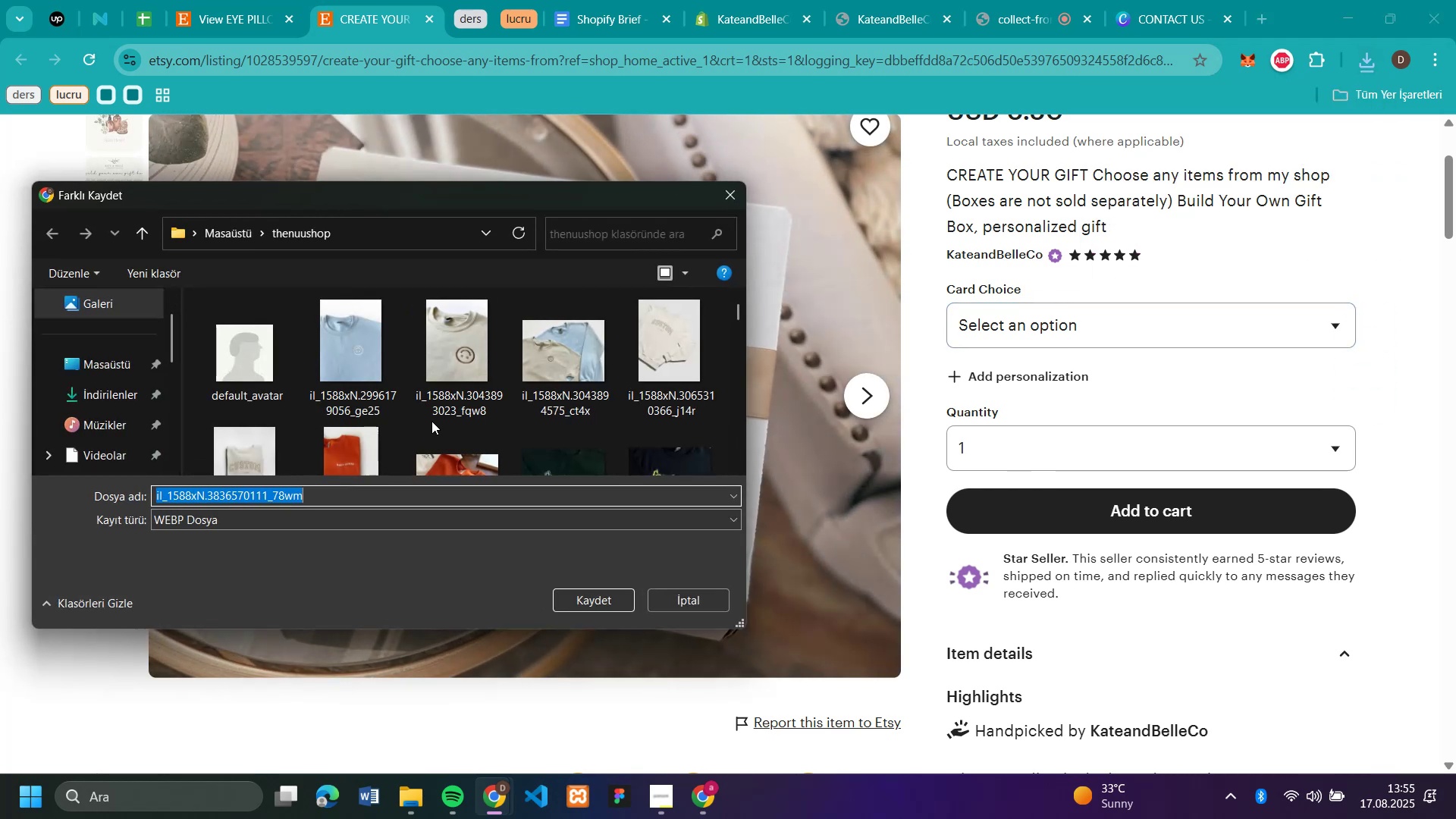 
key(Enter)
 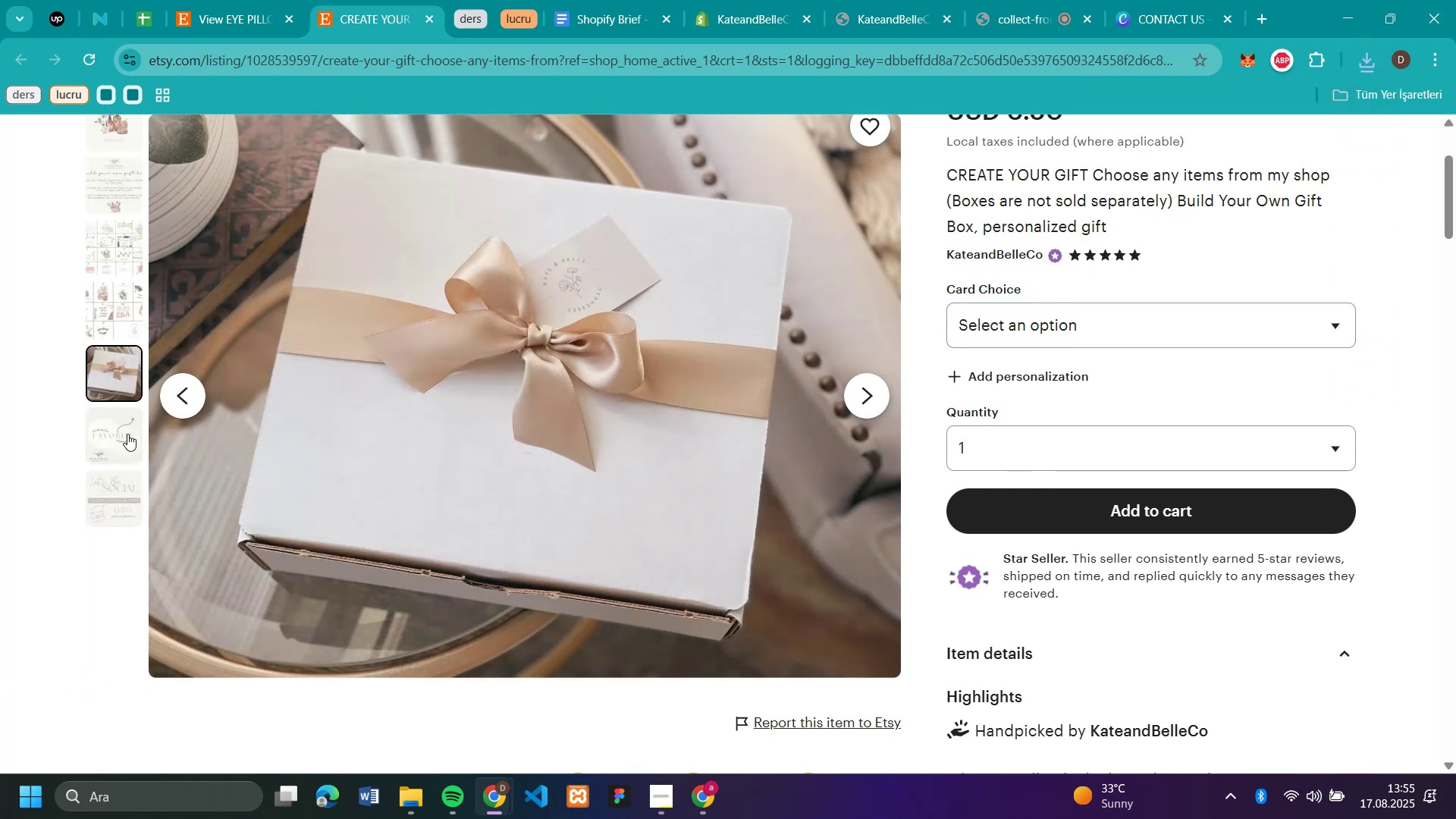 
left_click([127, 434])
 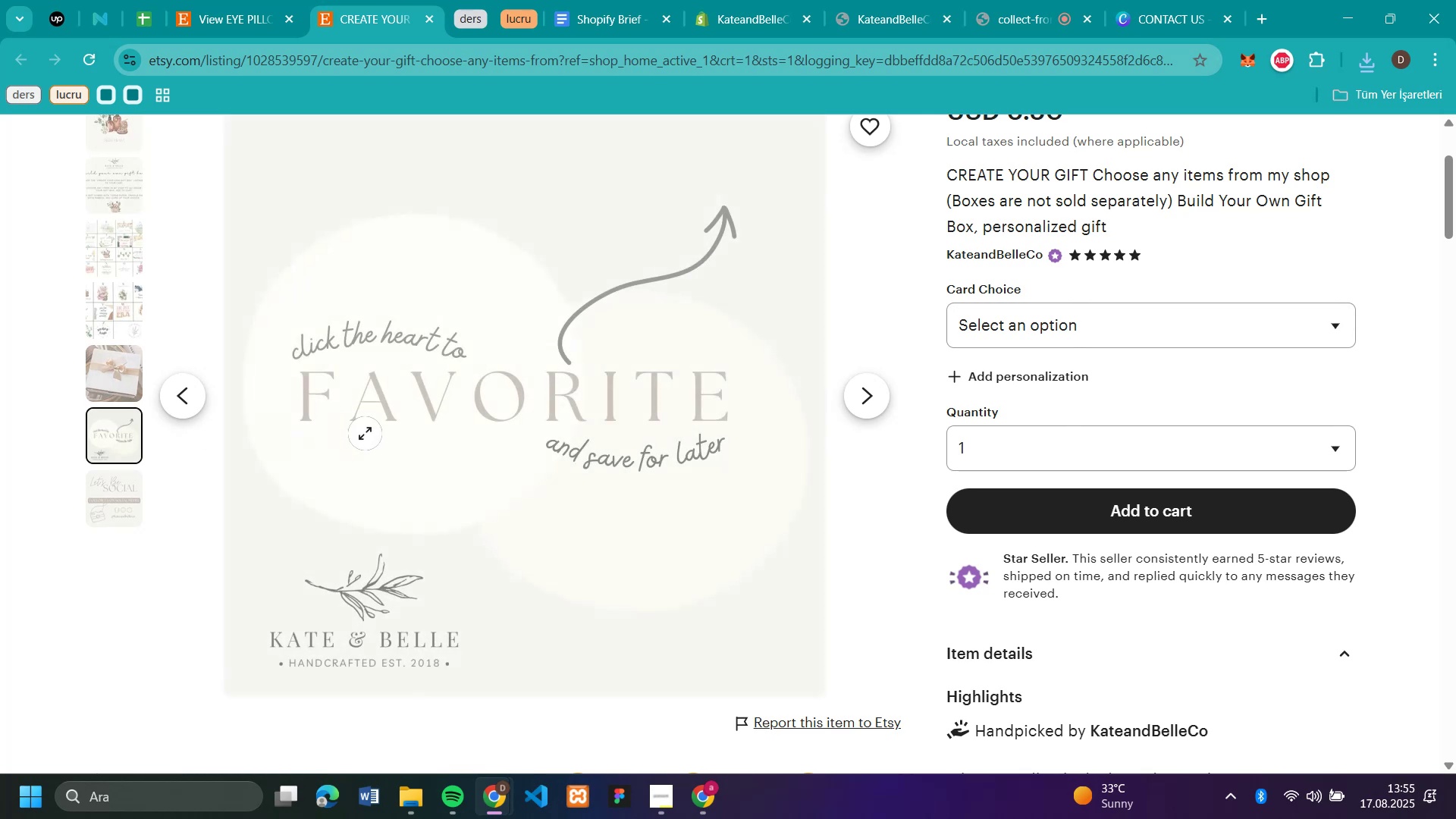 
scroll: coordinate [369, 429], scroll_direction: up, amount: 3.0
 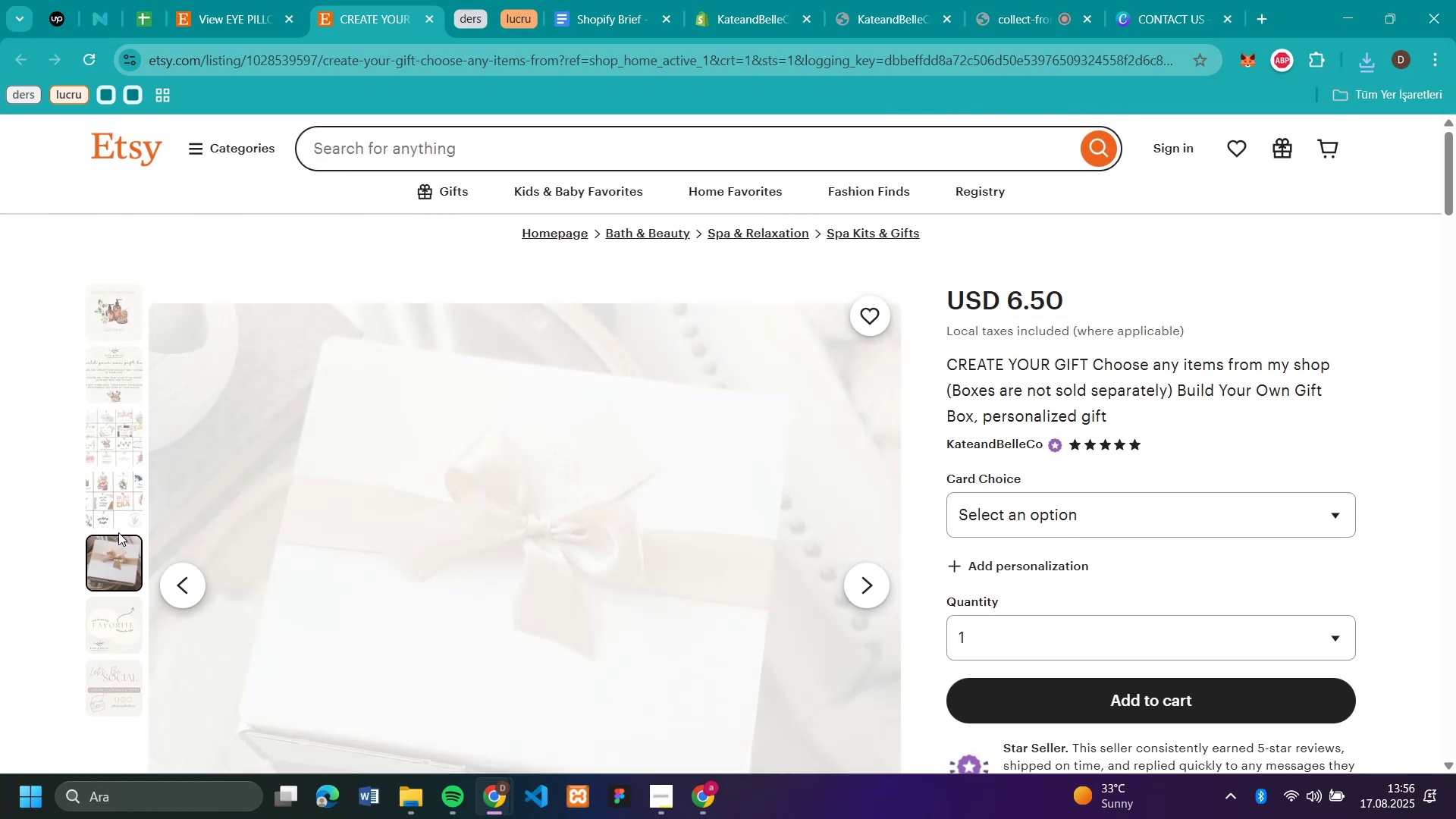 
left_click([115, 505])
 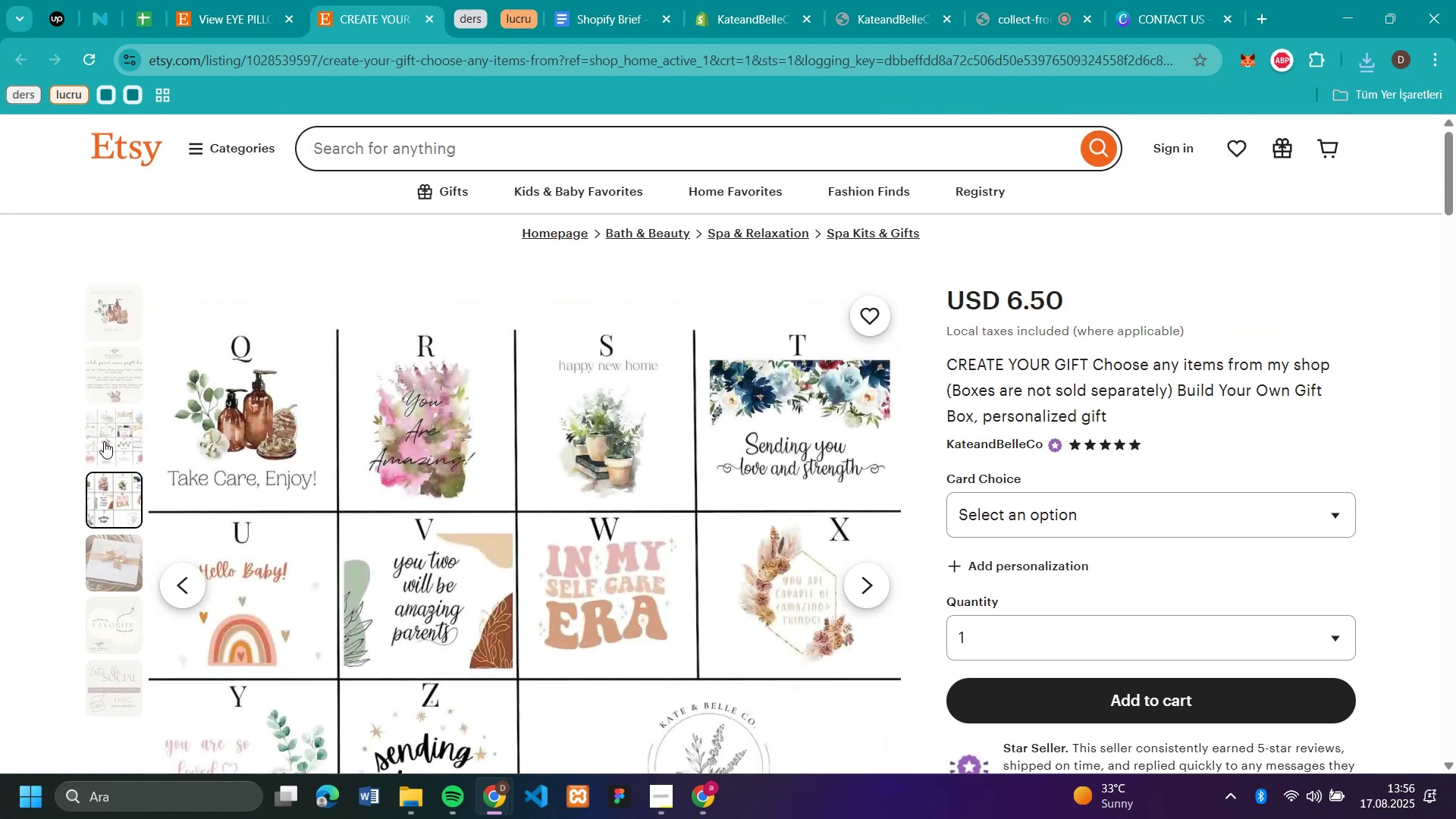 
left_click([104, 441])
 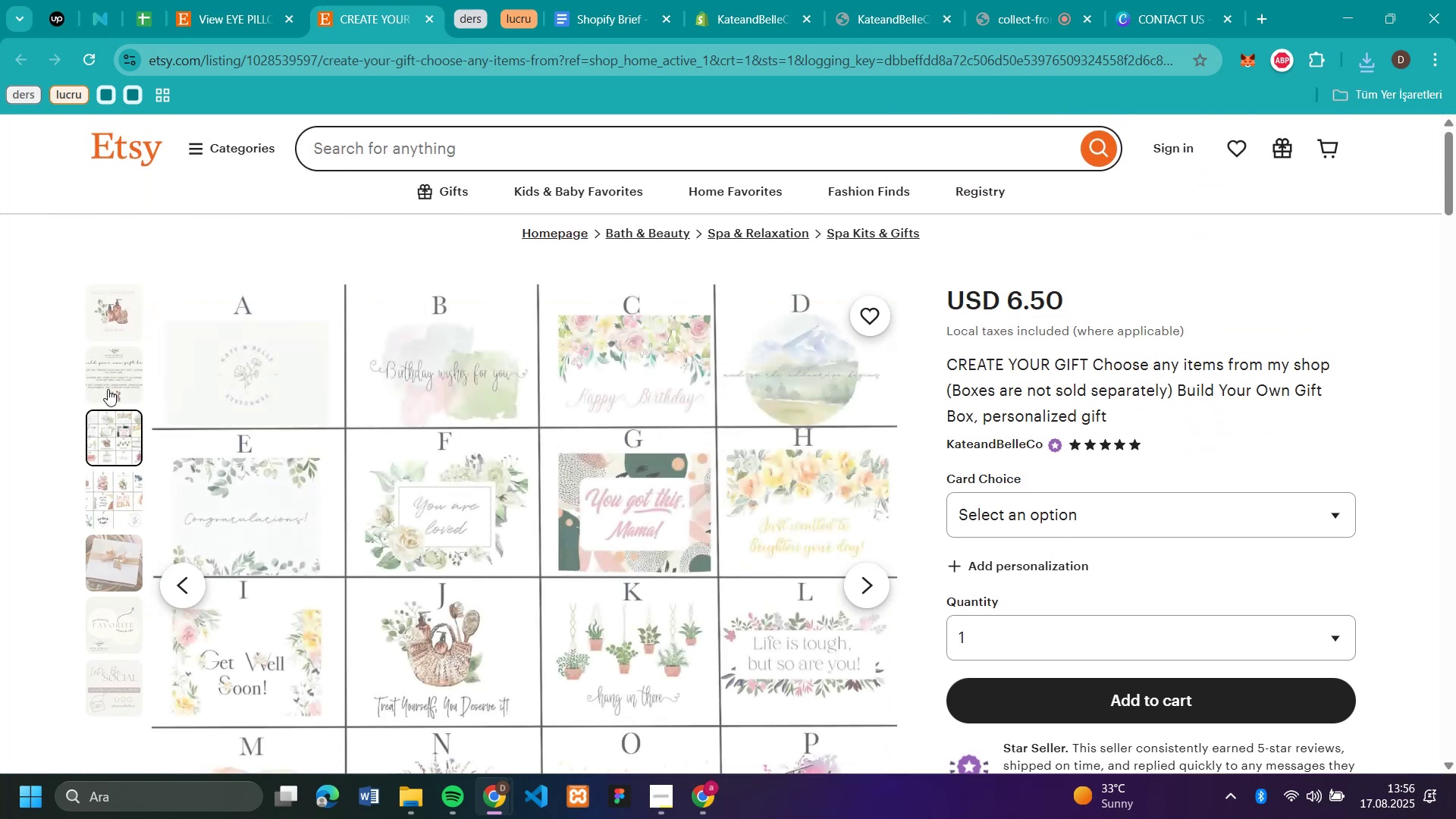 
left_click([108, 389])
 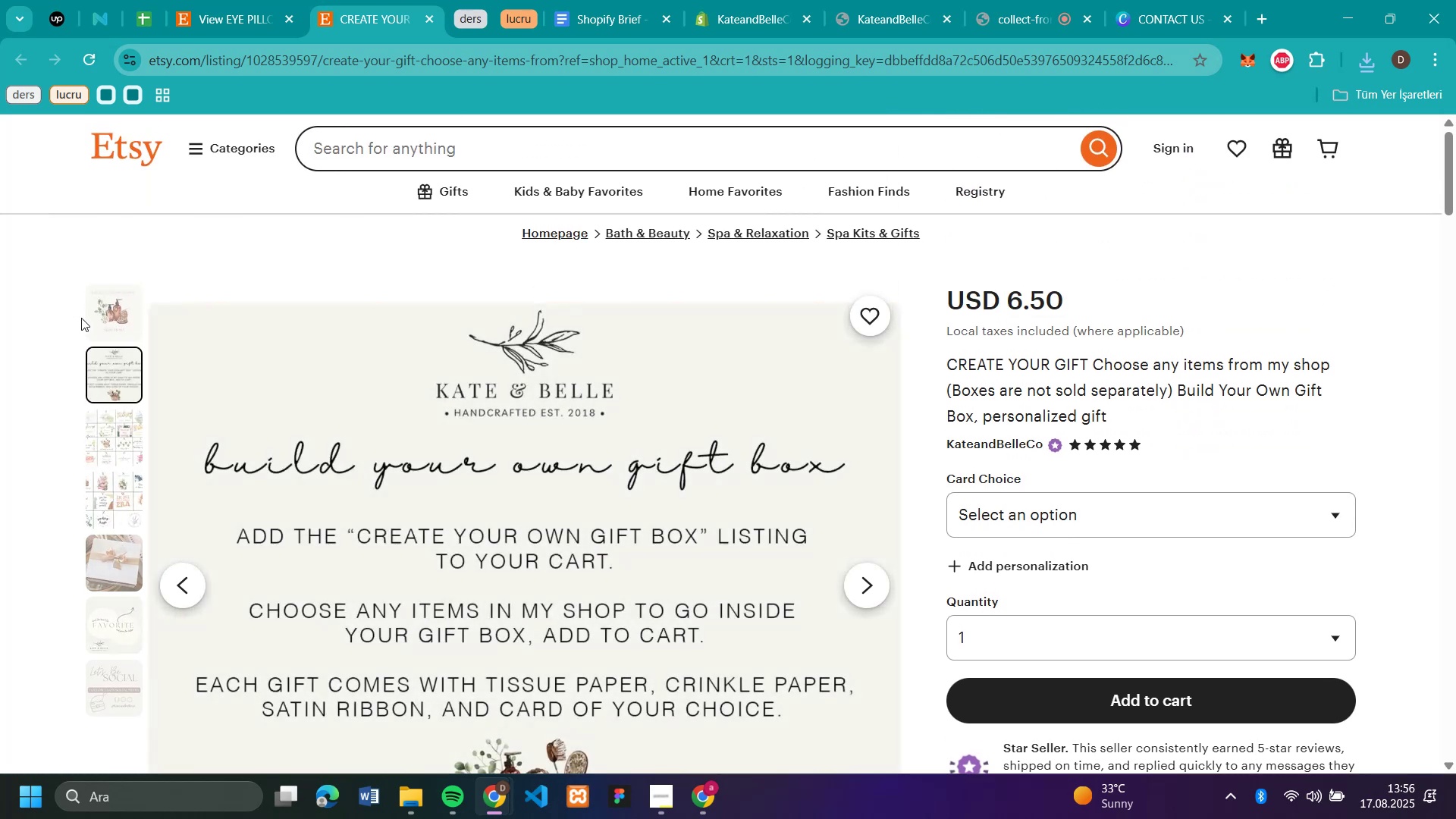 
left_click([81, 318])
 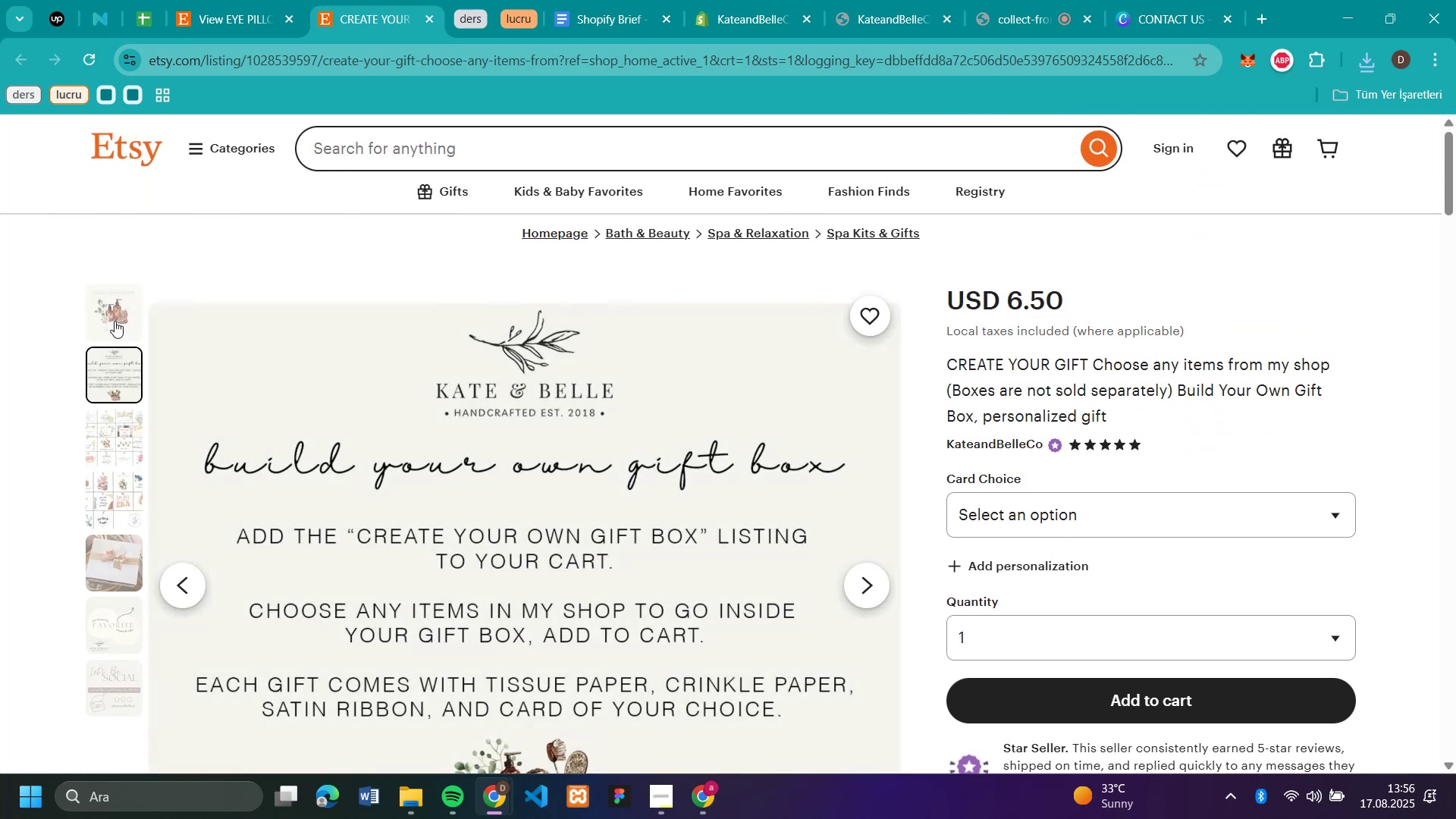 
left_click([115, 321])
 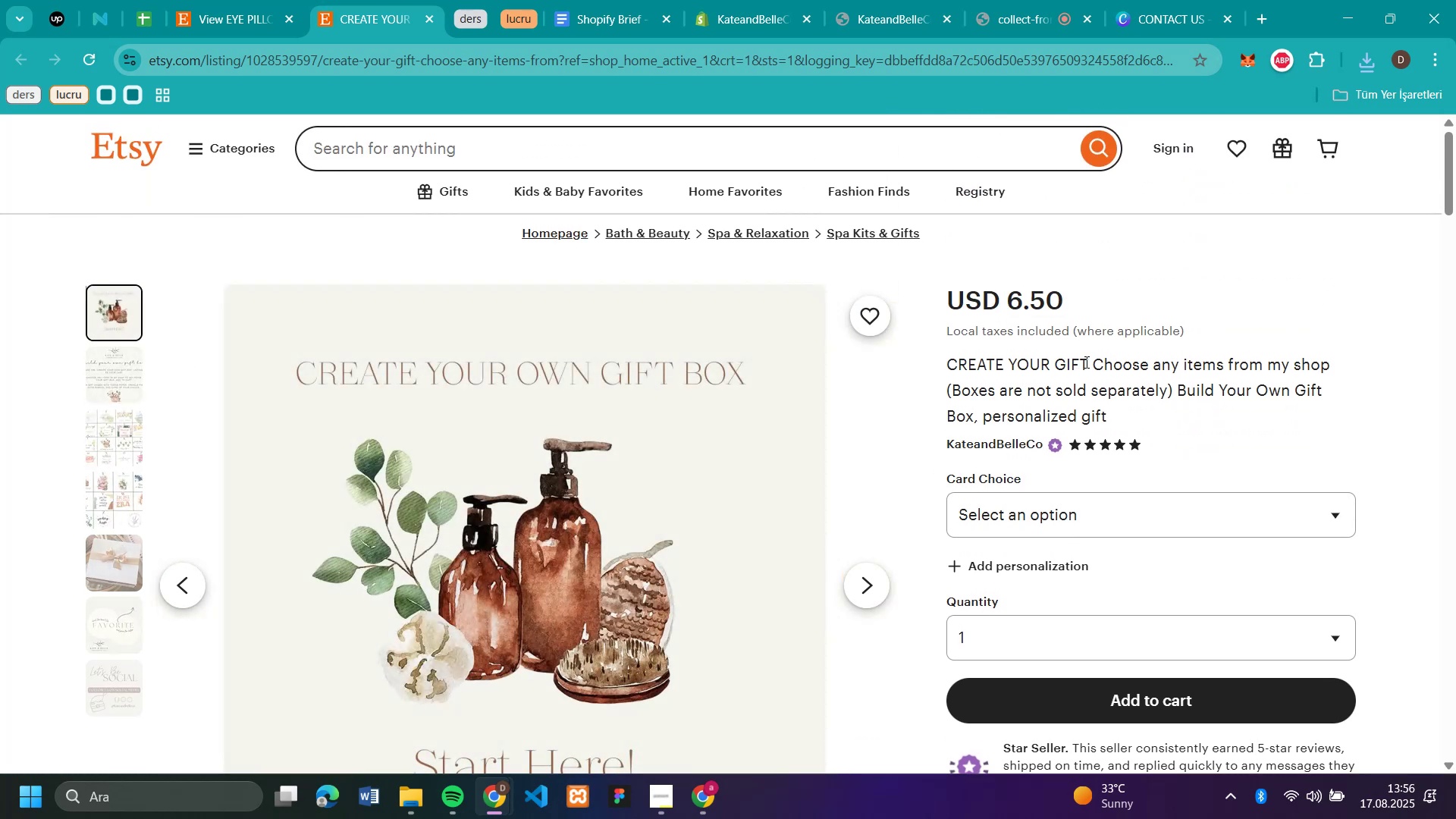 
left_click_drag(start_coordinate=[1090, 362], to_coordinate=[950, 366])
 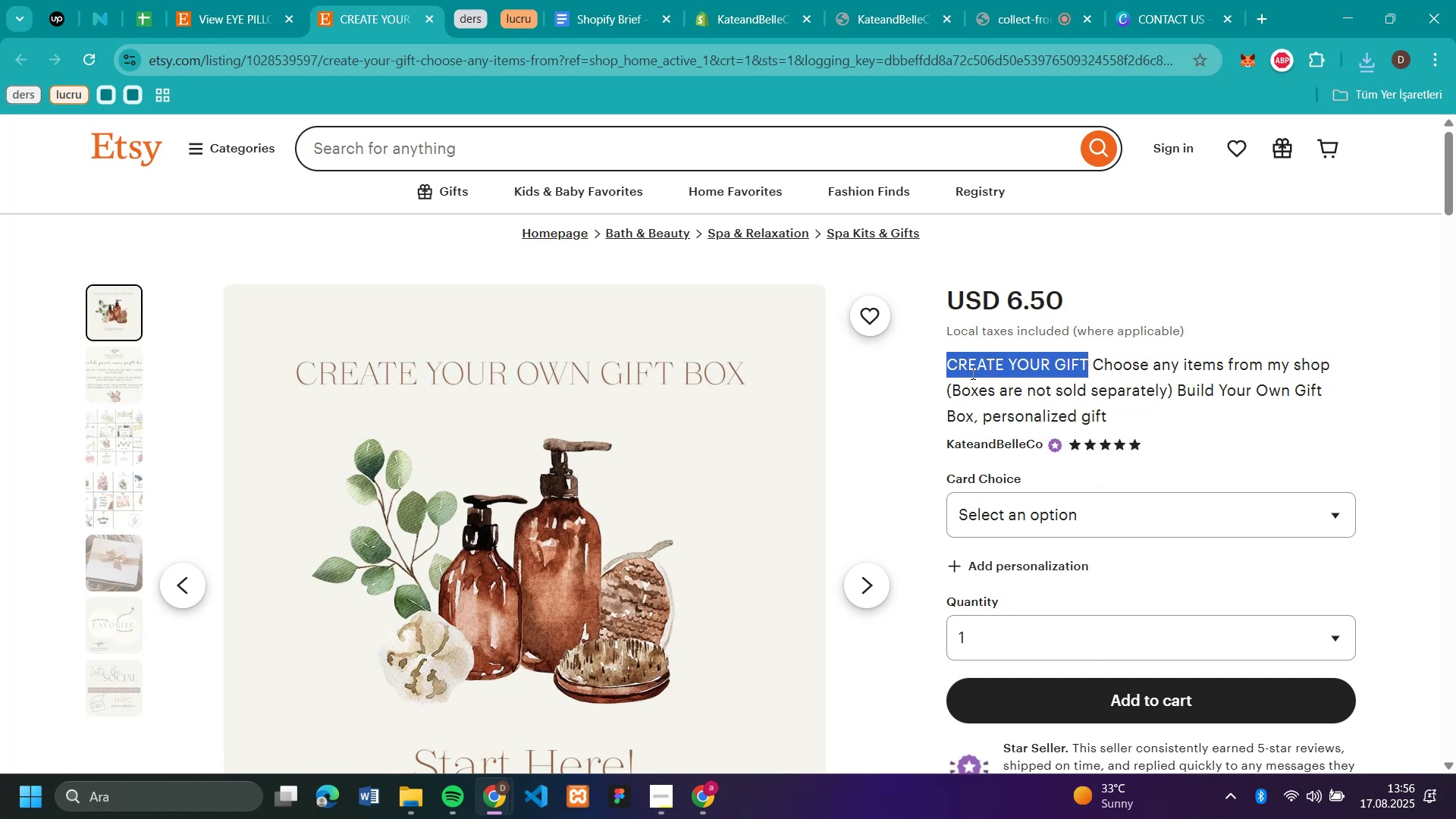 
key(Control+C)
 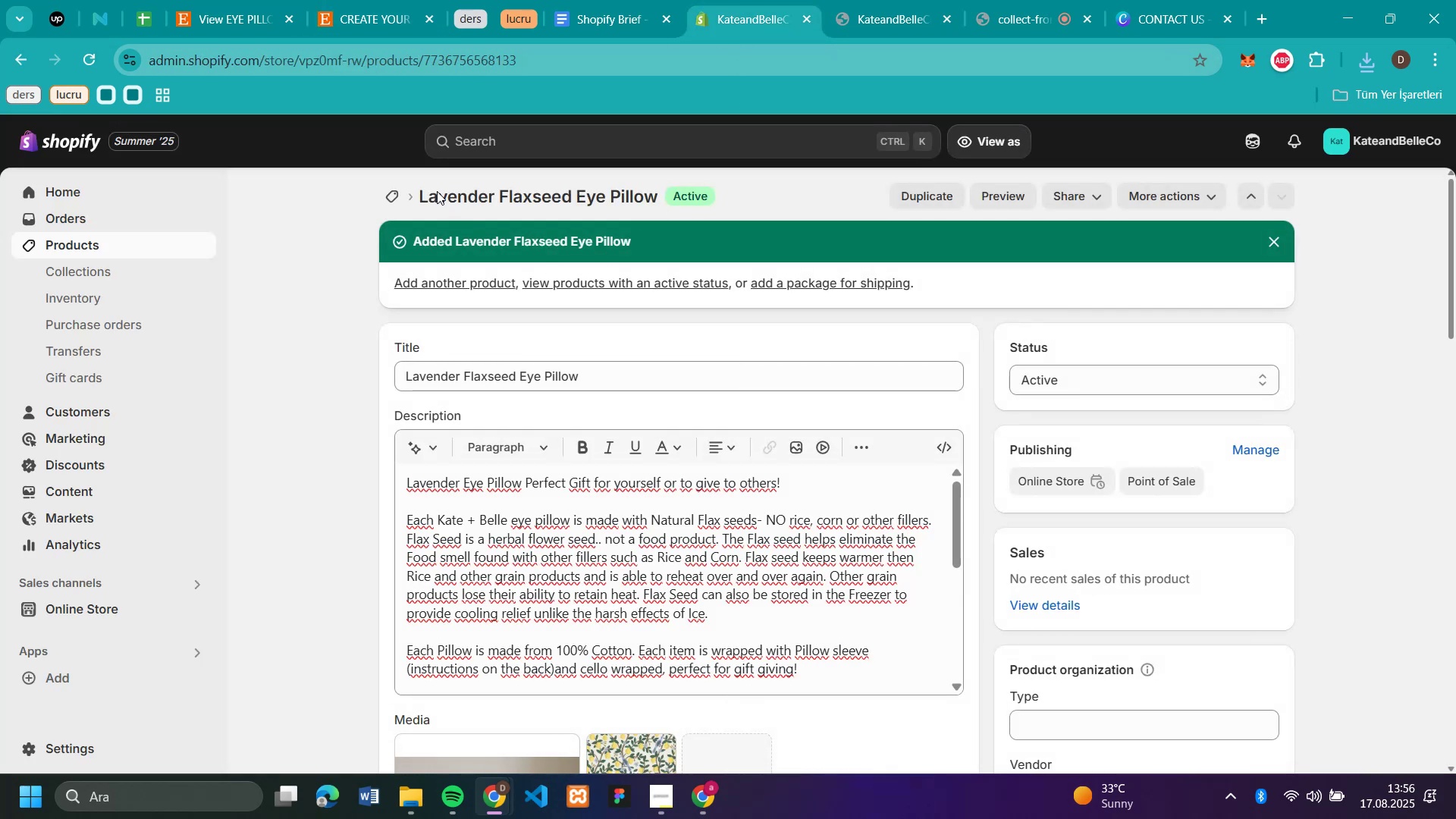 
left_click([391, 194])
 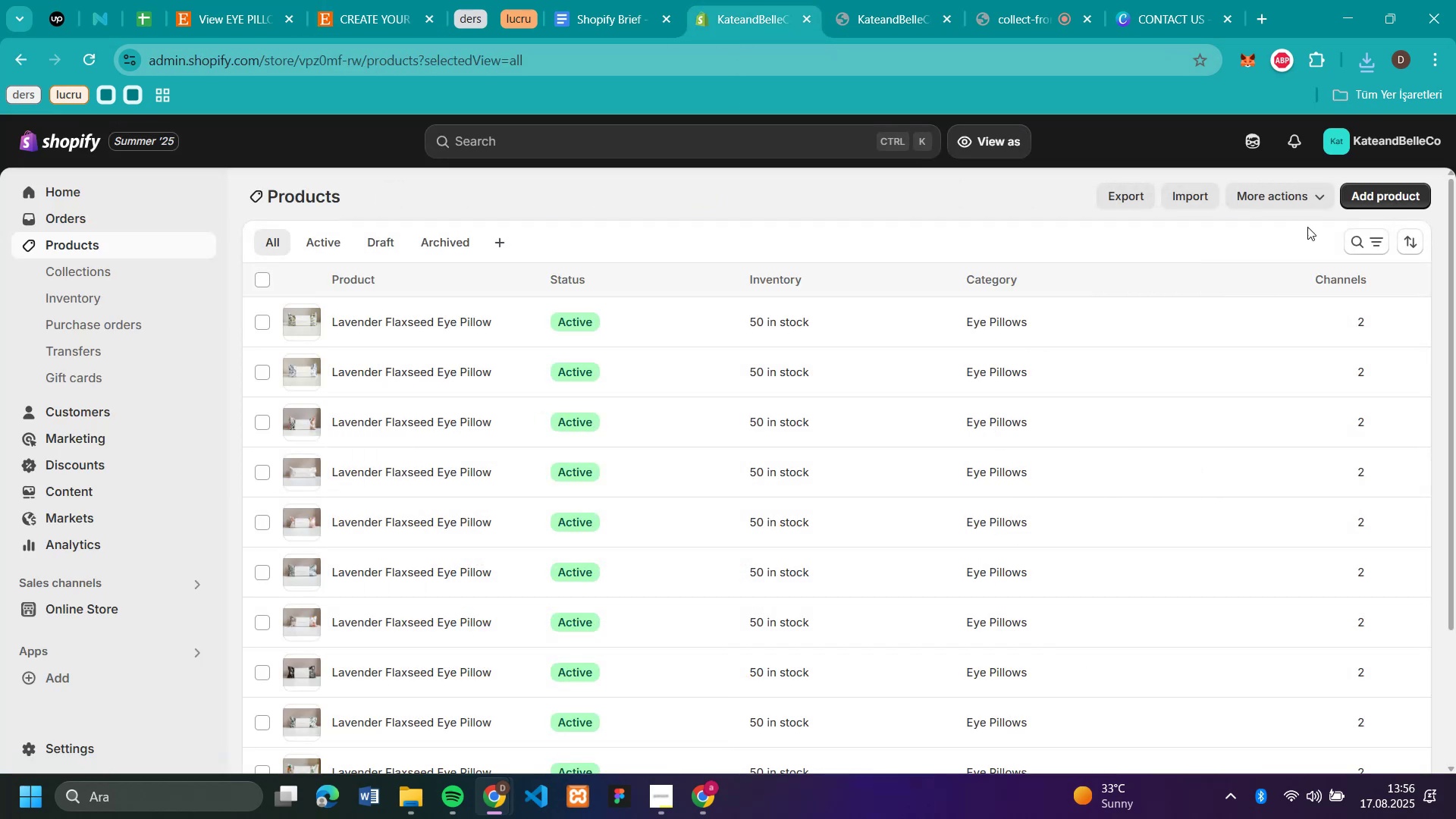 
left_click([1360, 196])
 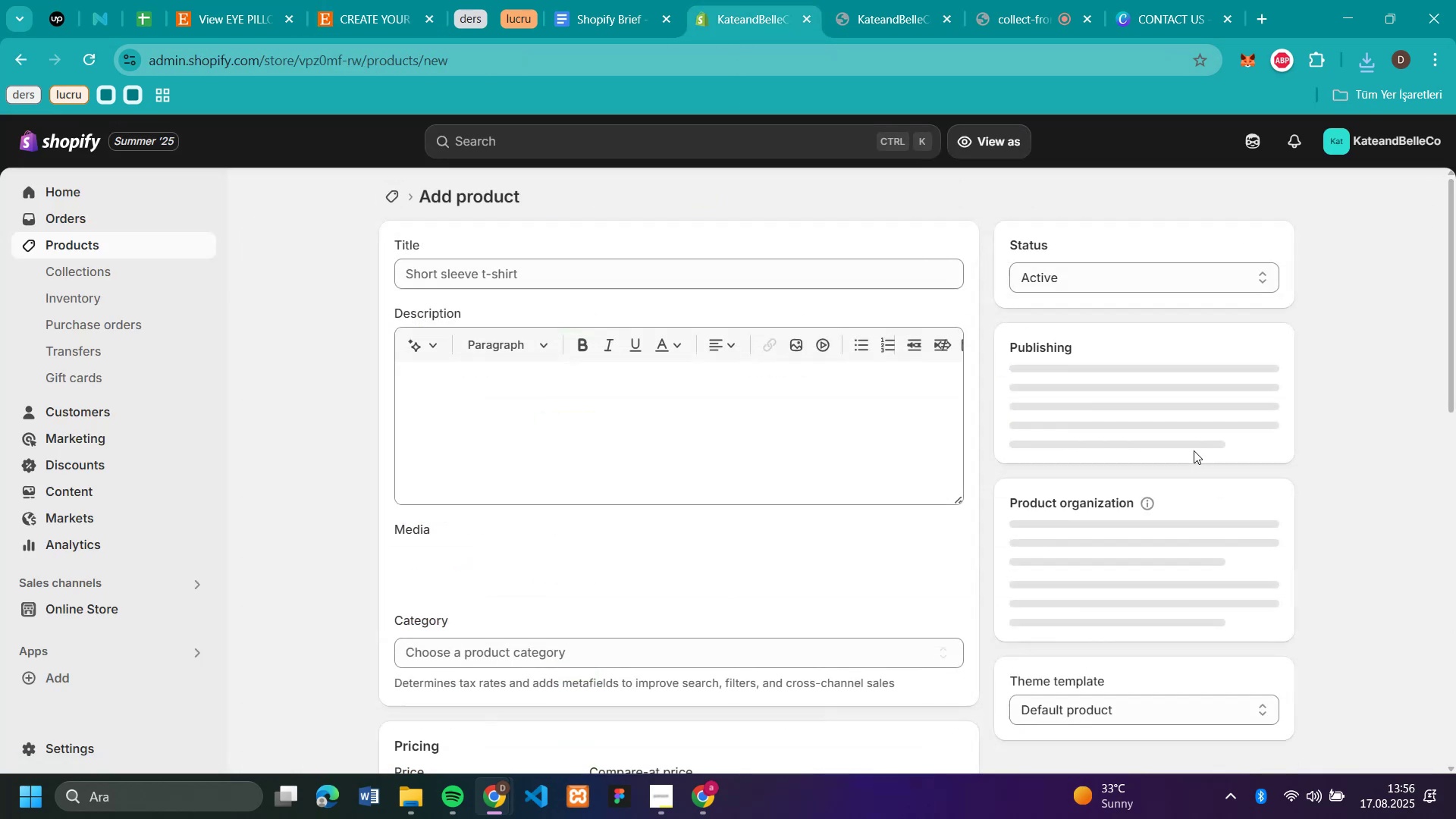 
scroll: coordinate [1194, 450], scroll_direction: down, amount: 1.0
 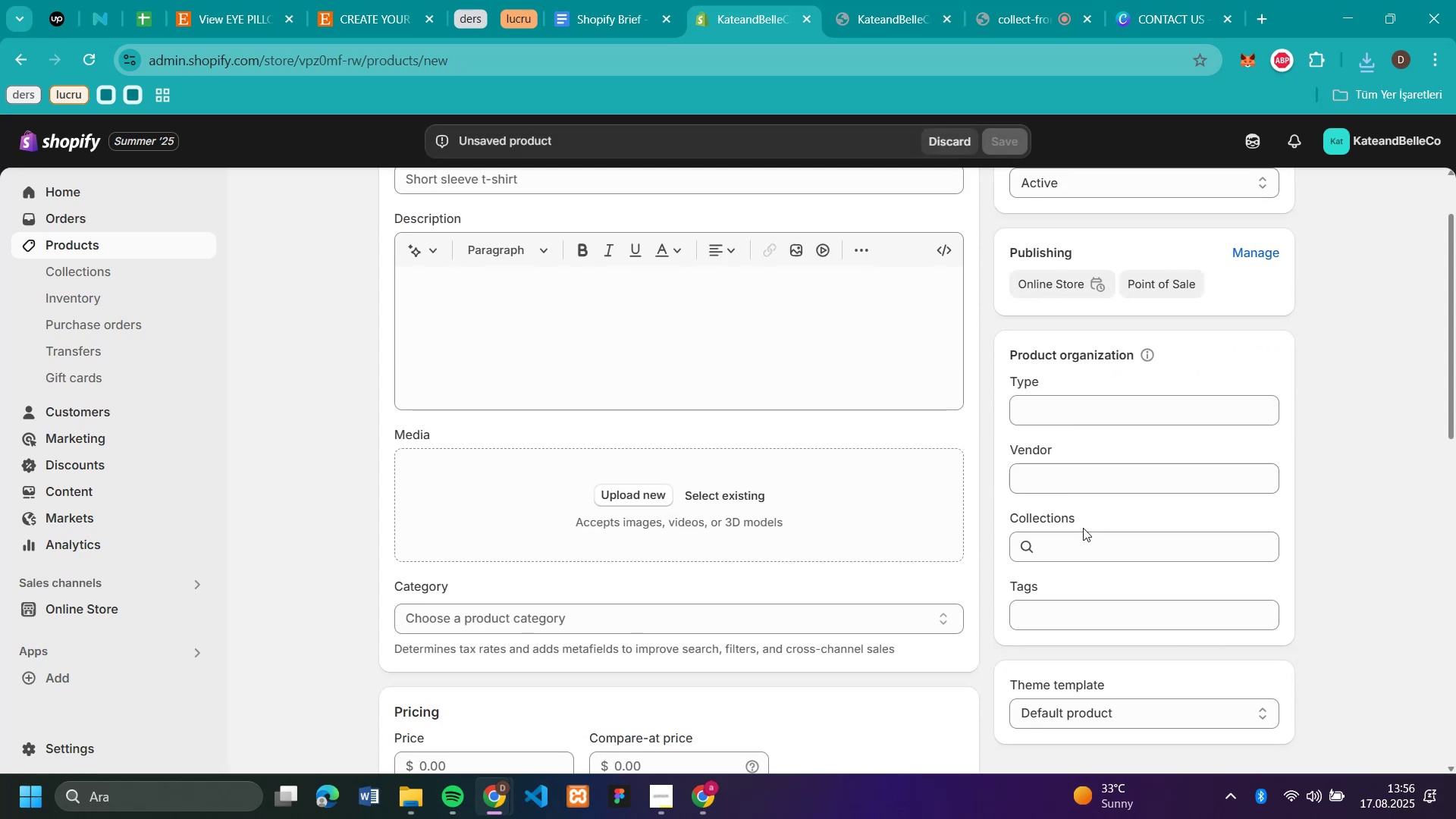 
left_click_drag(start_coordinate=[1083, 529], to_coordinate=[1082, 533])
 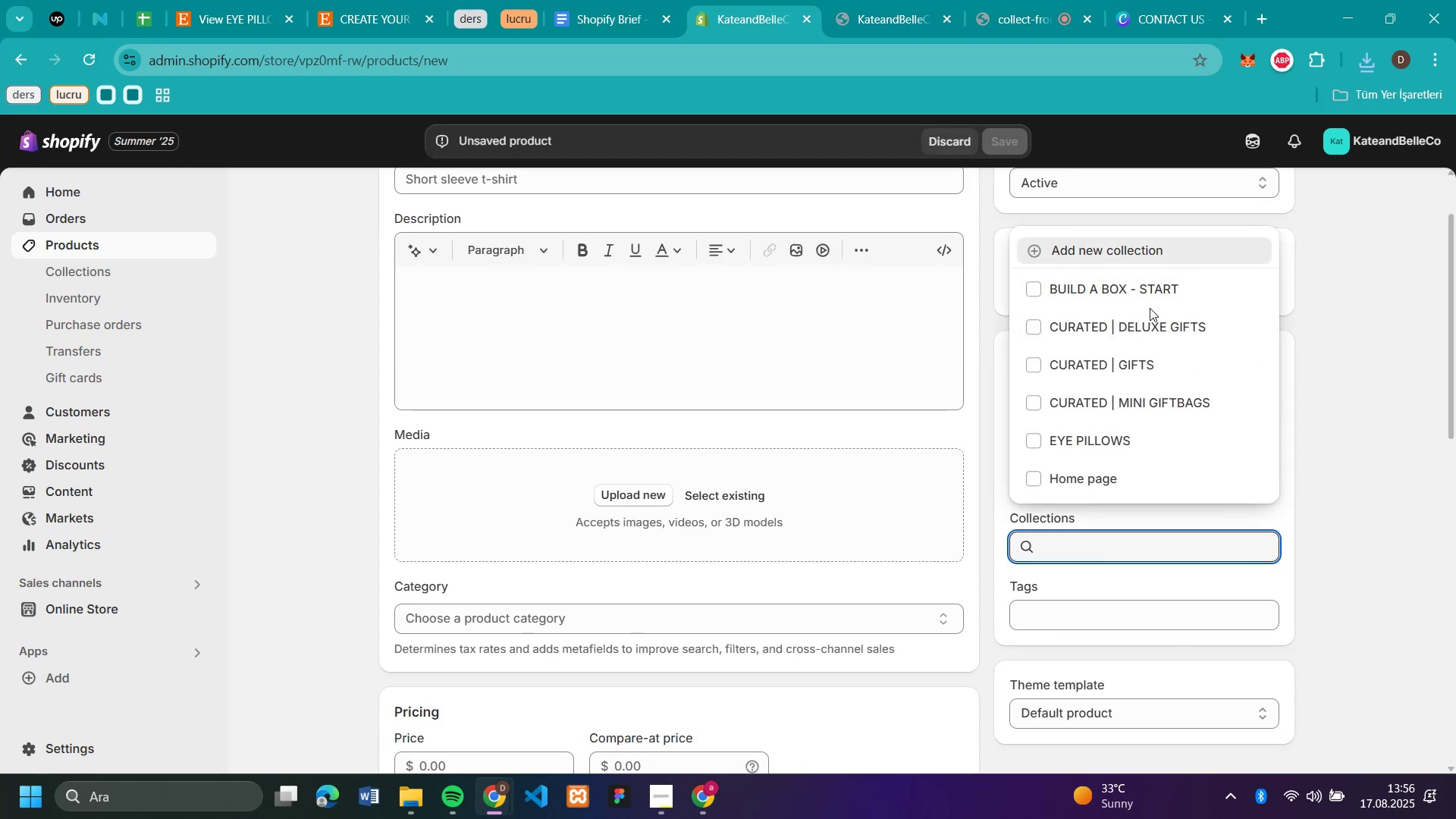 
left_click([1144, 295])
 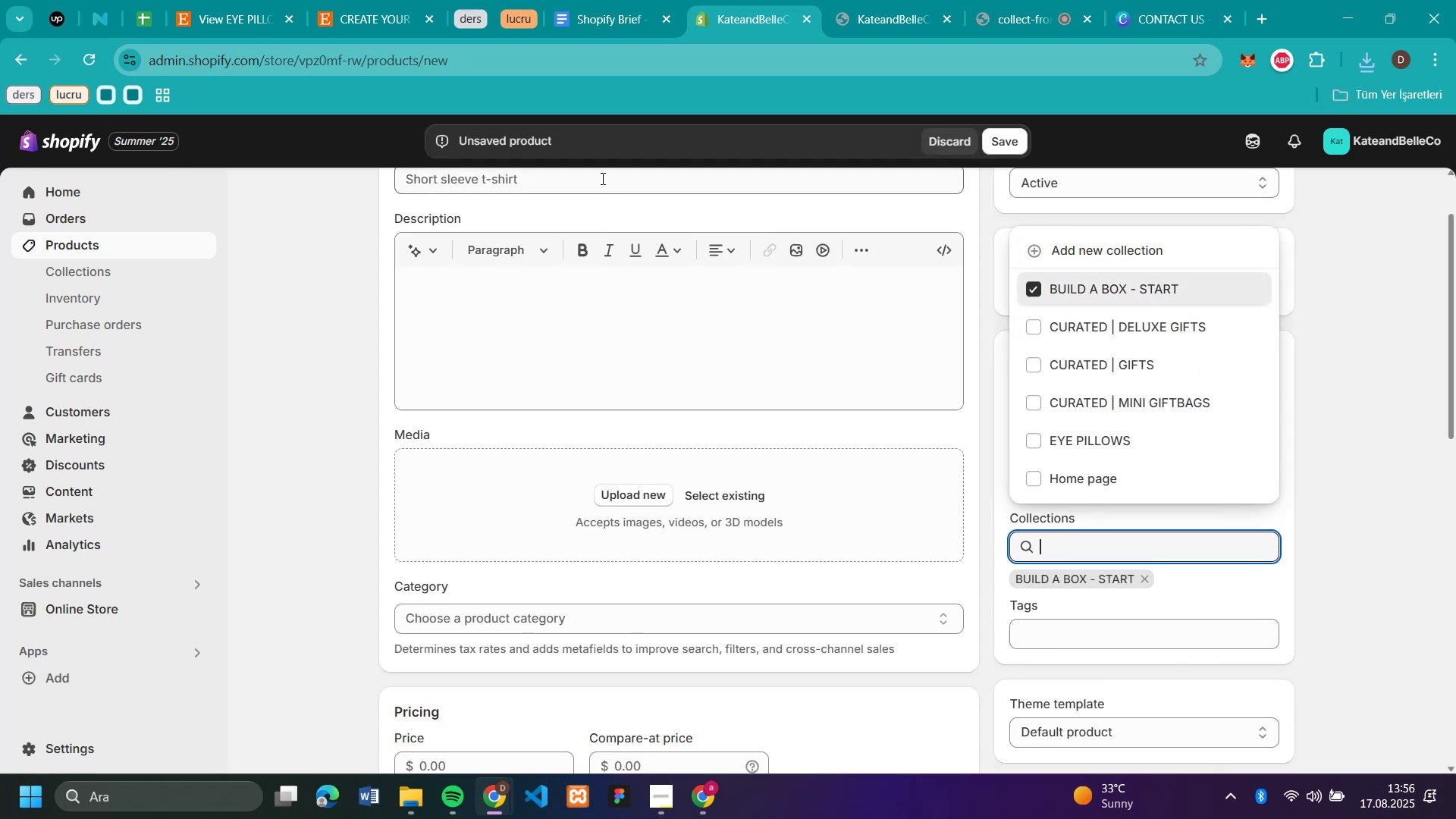 
left_click([602, 174])
 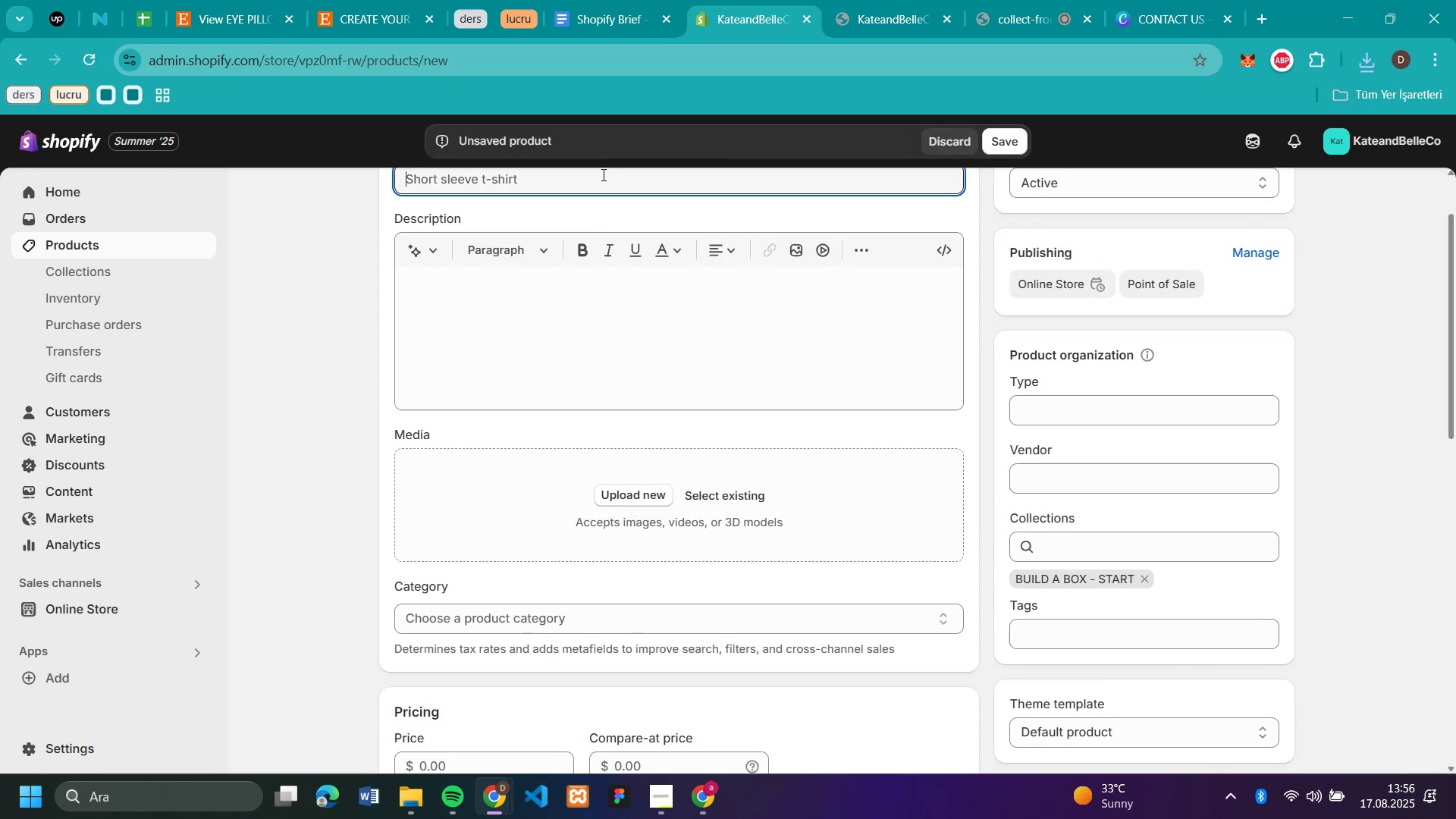 
key(Control+V)
 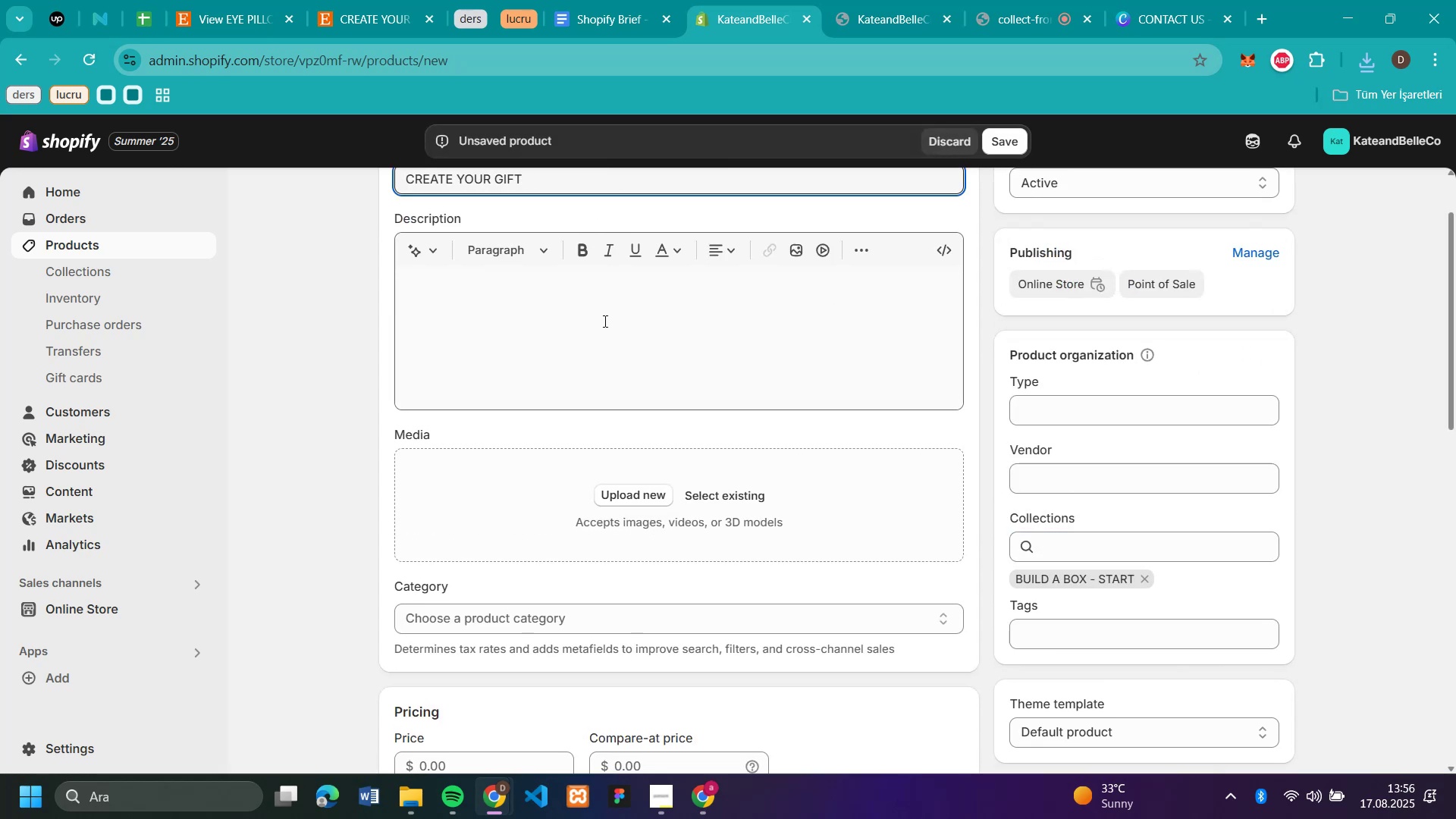 
left_click([604, 321])
 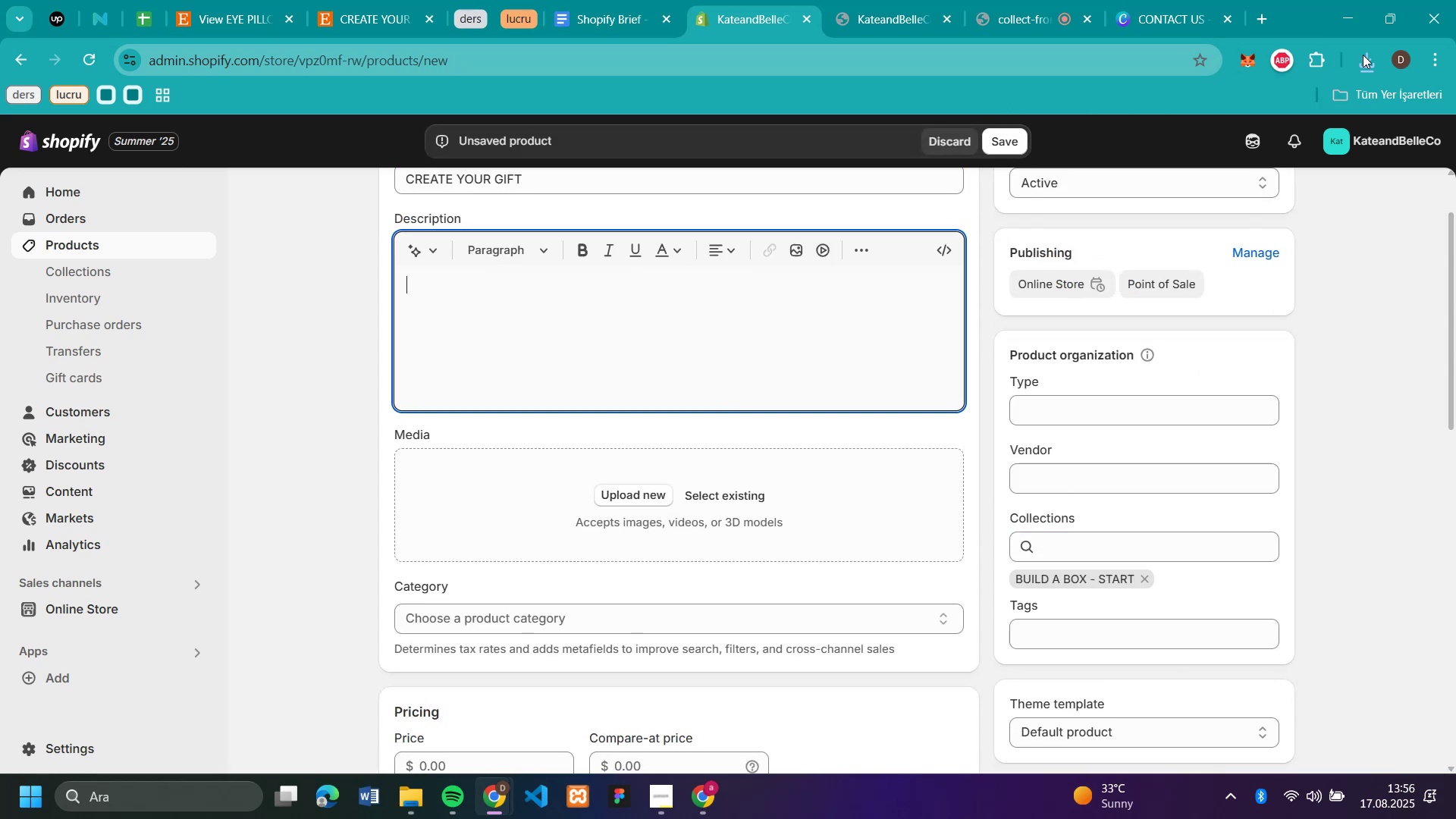 
left_click([1363, 55])
 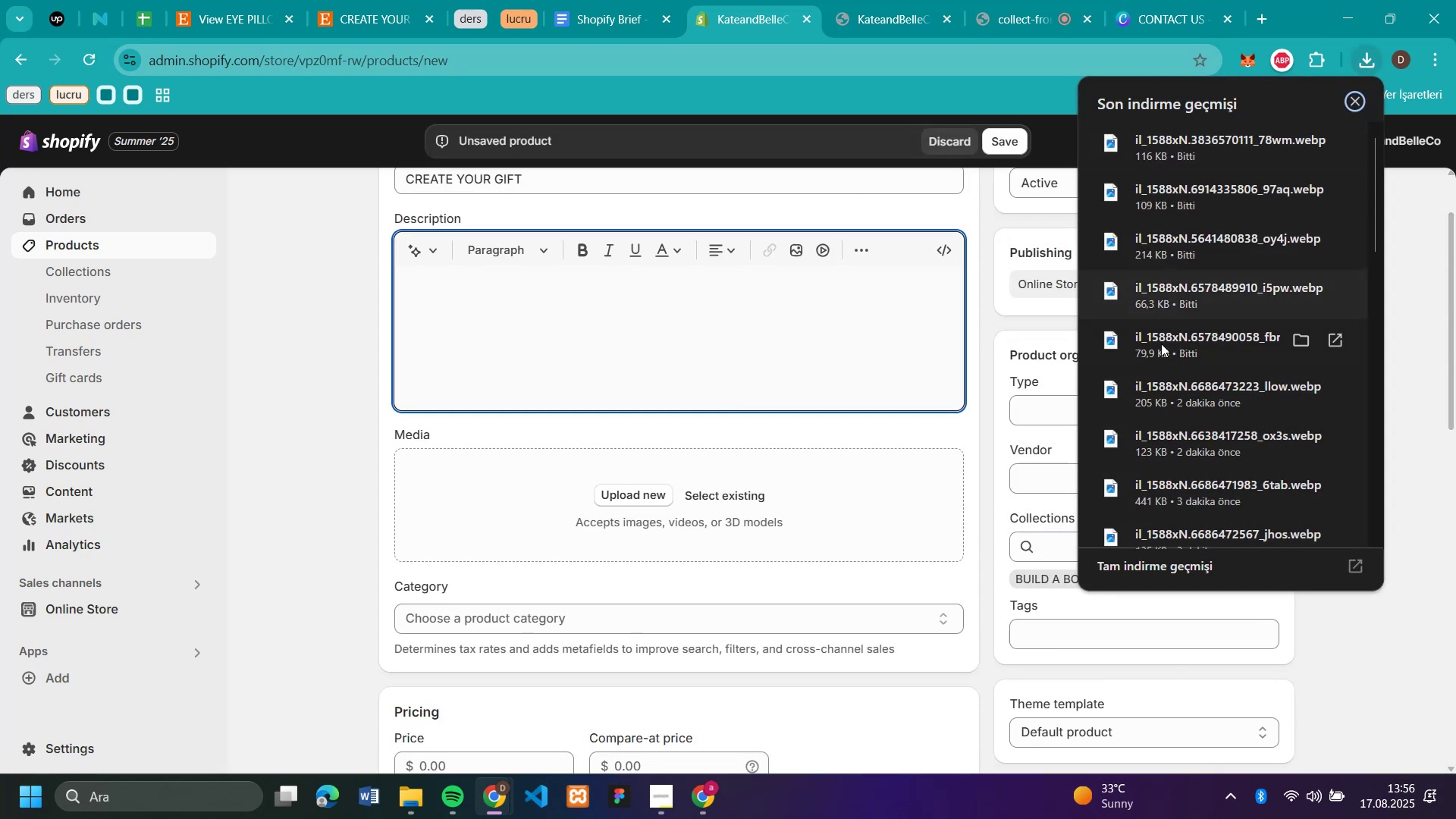 
left_click_drag(start_coordinate=[1161, 351], to_coordinate=[696, 494])
 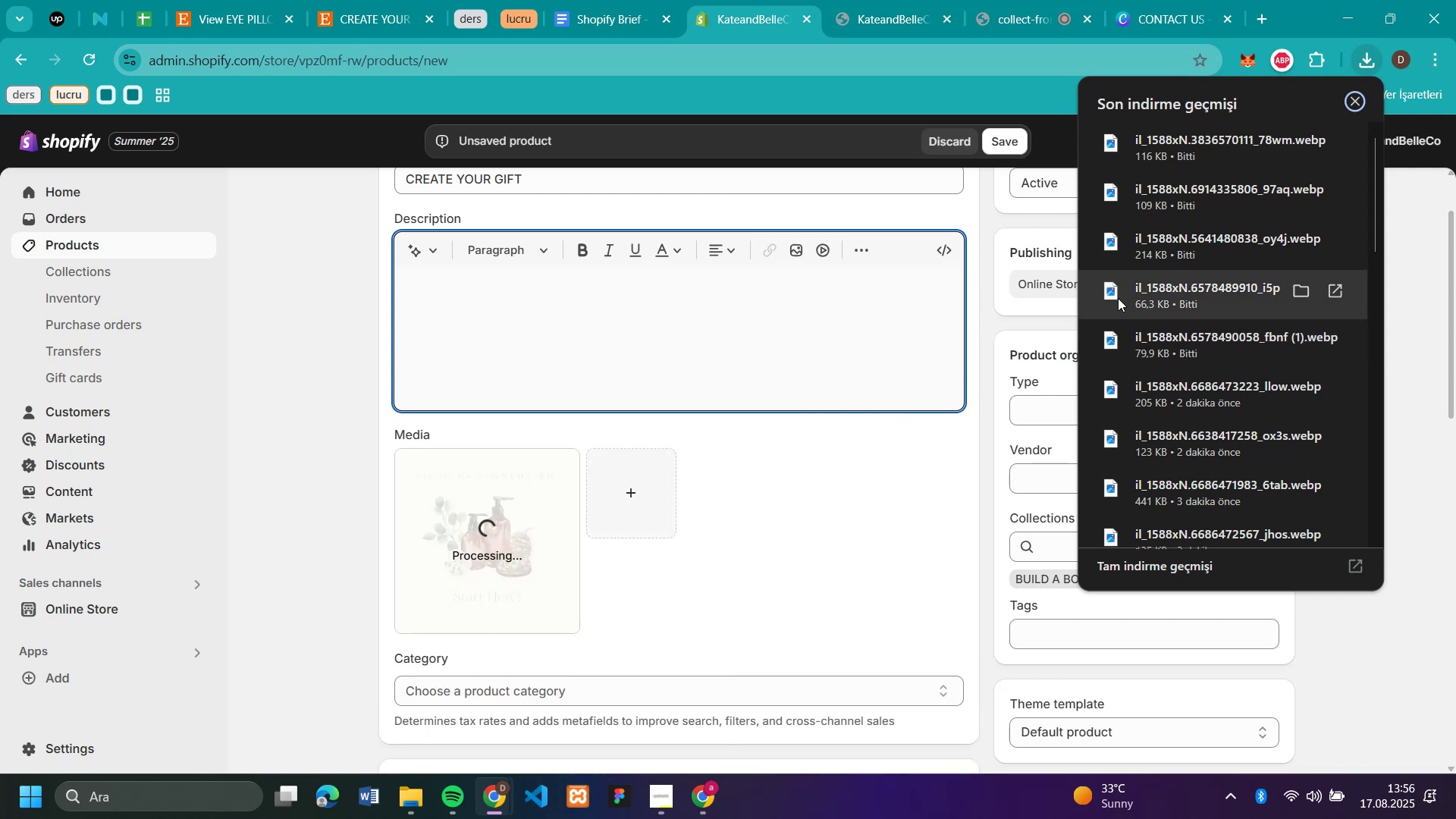 
left_click_drag(start_coordinate=[1118, 298], to_coordinate=[822, 519])
 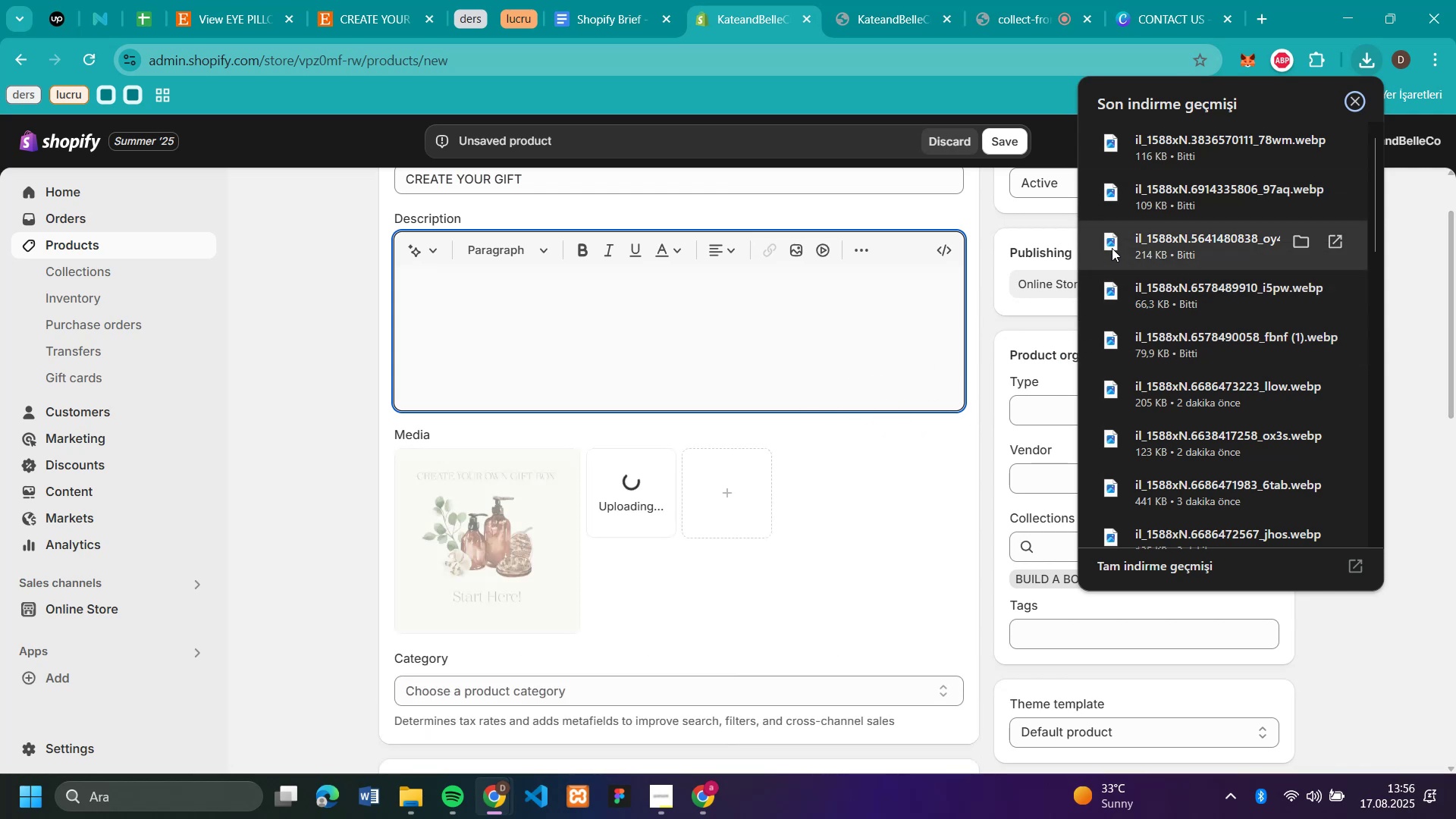 
left_click_drag(start_coordinate=[1109, 249], to_coordinate=[874, 544])
 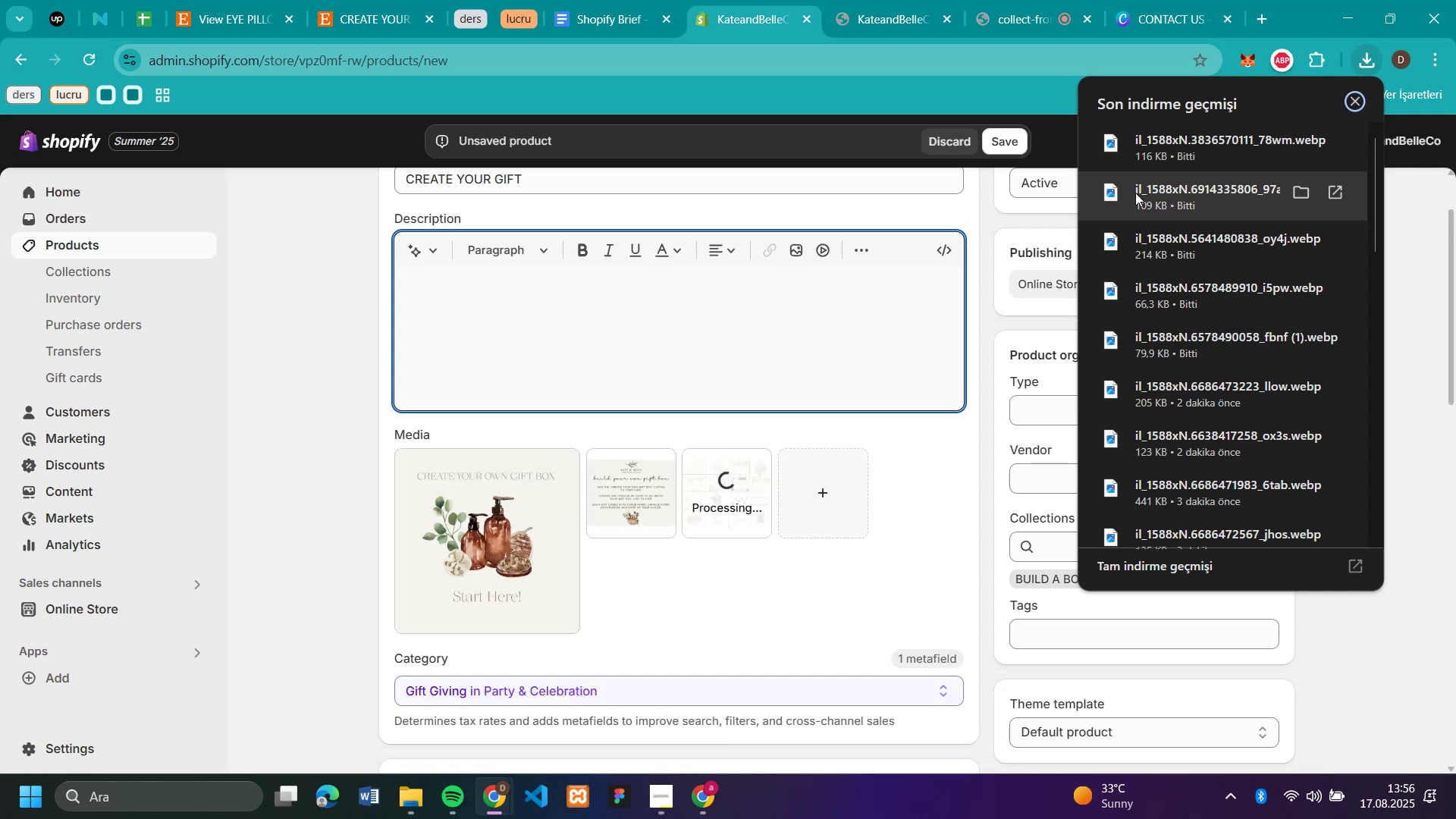 
left_click_drag(start_coordinate=[1135, 193], to_coordinate=[799, 570])
 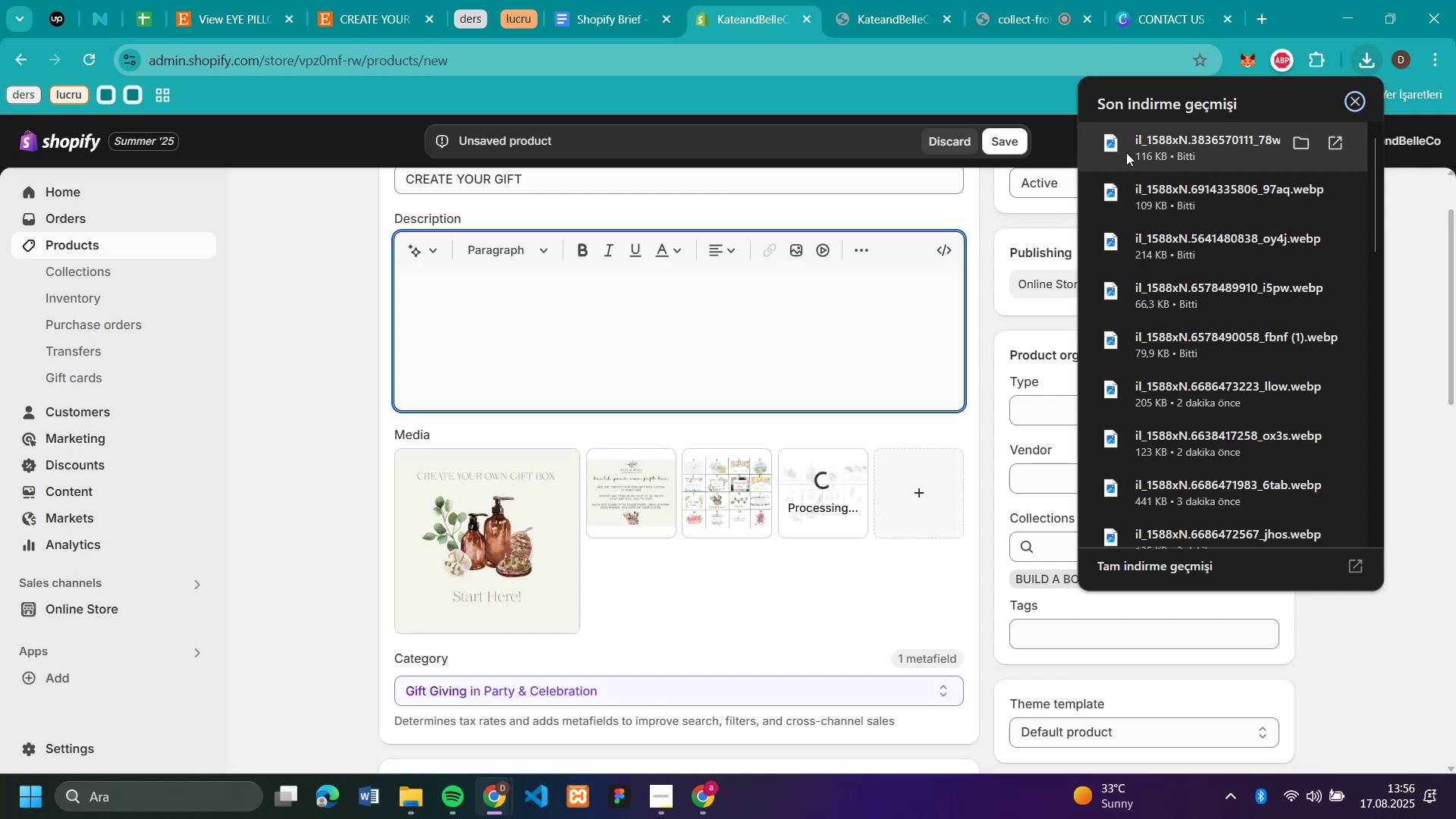 
left_click_drag(start_coordinate=[1126, 152], to_coordinate=[862, 505])
 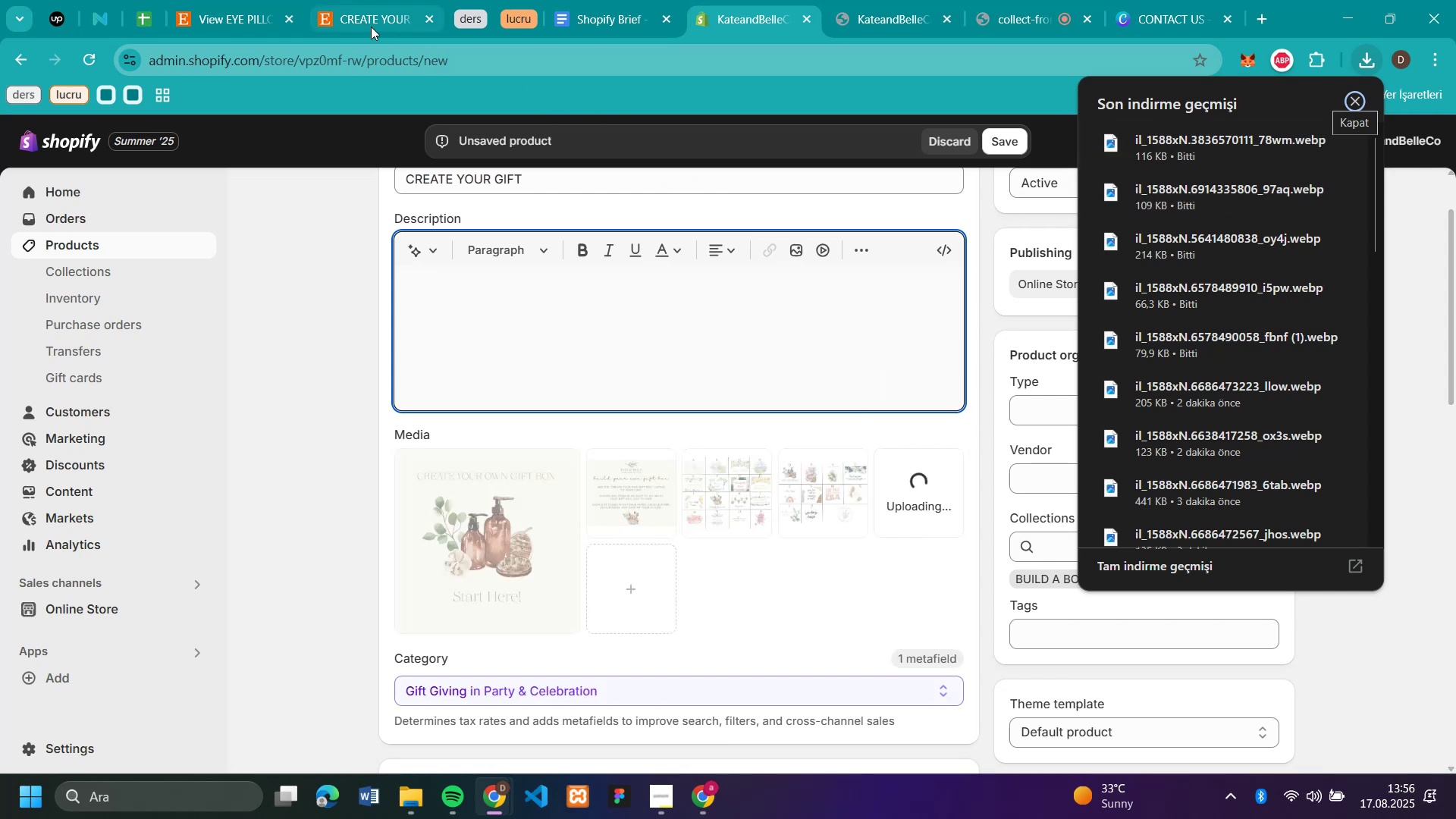 
left_click([370, 26])
 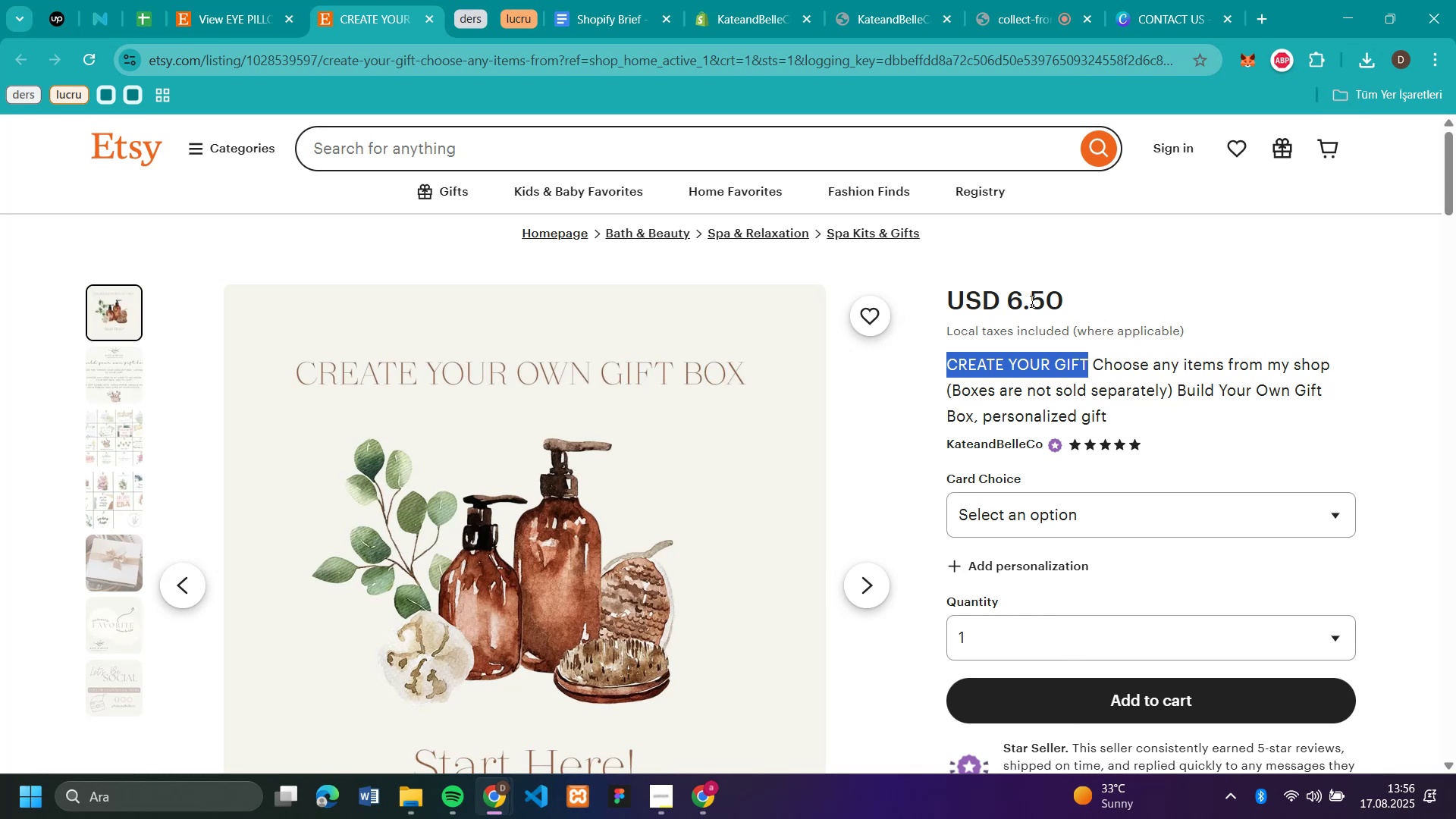 
double_click([1031, 301])
 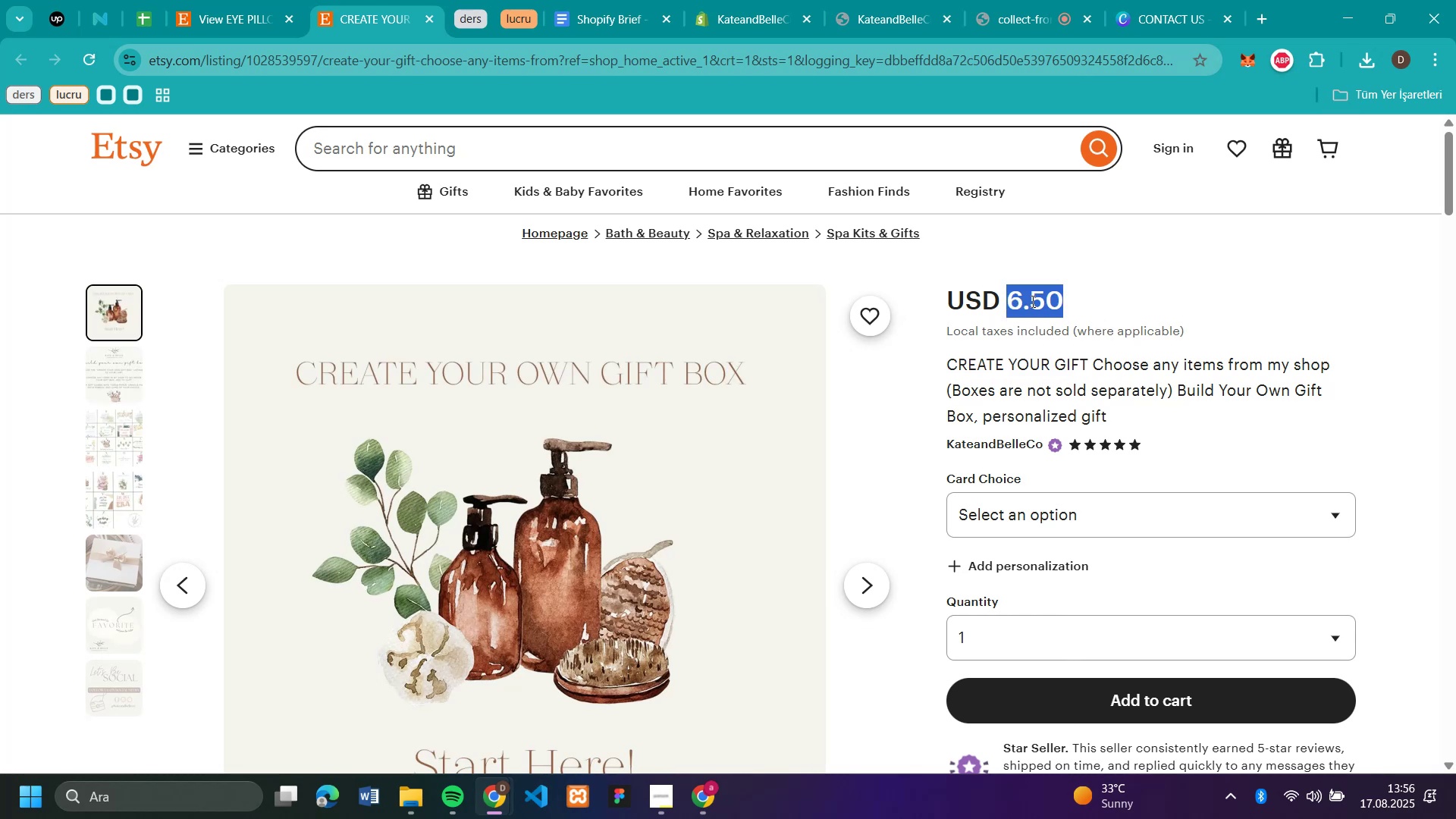 
key(Control+C)
 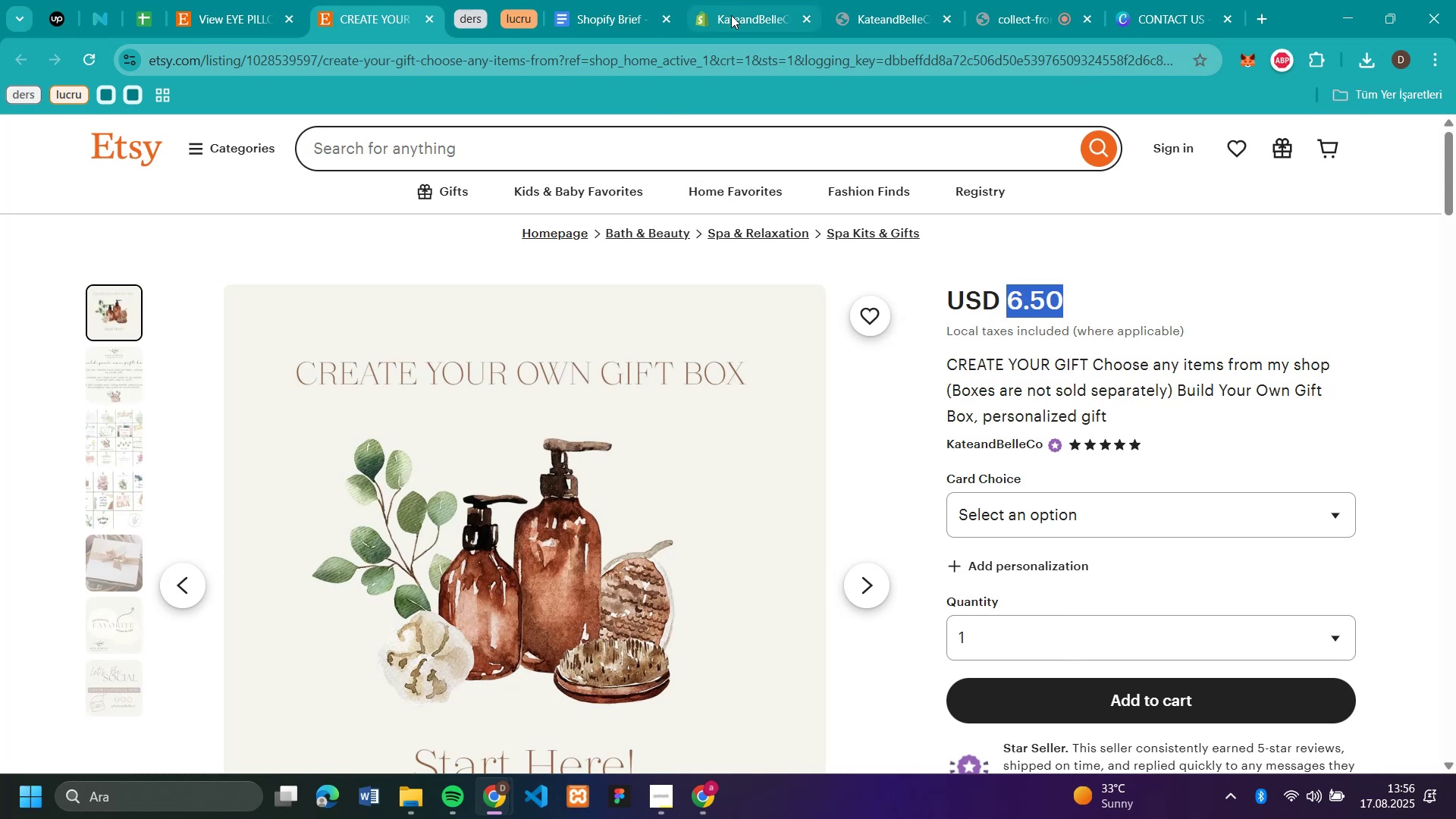 
left_click([731, 15])
 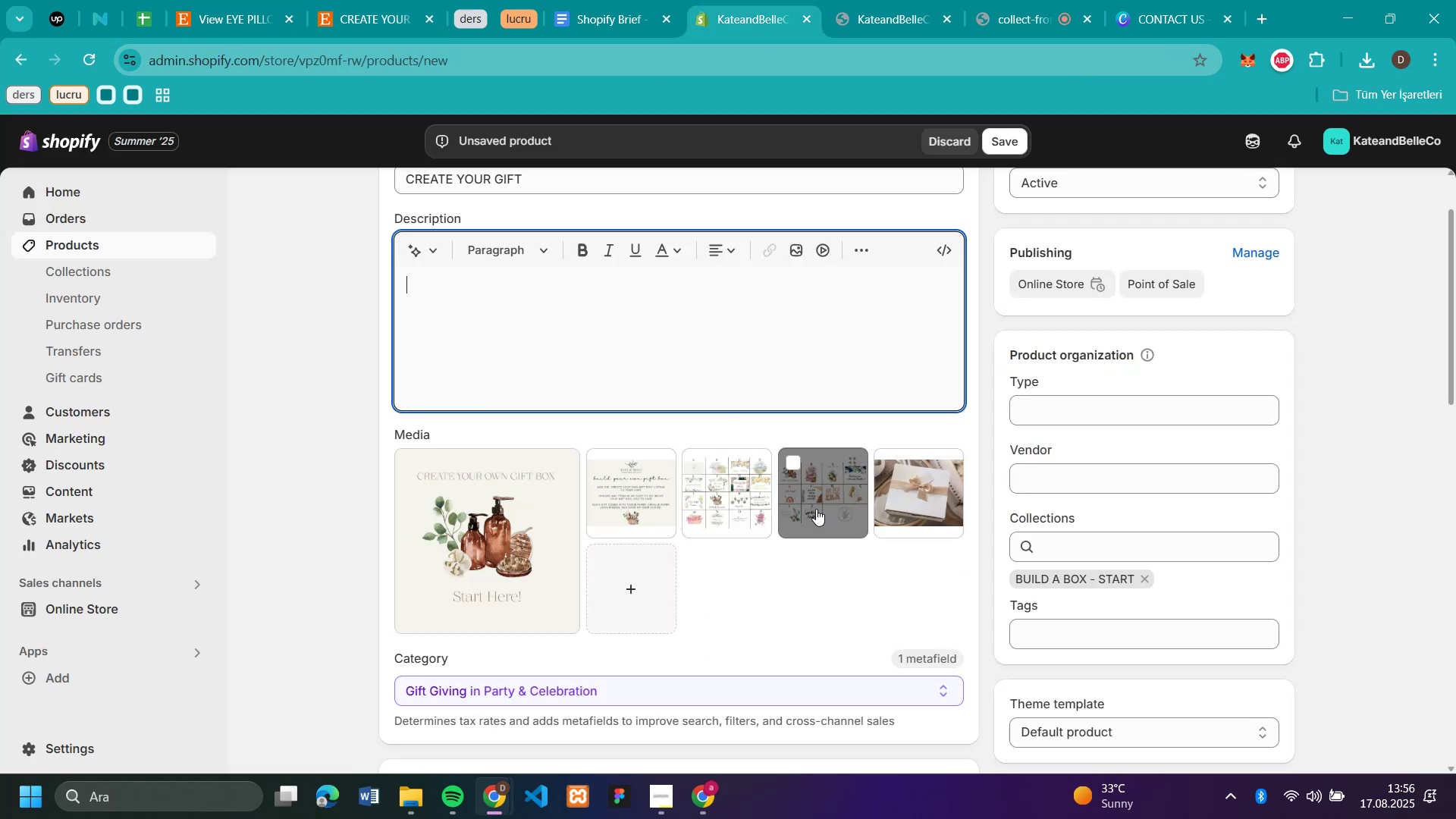 
scroll: coordinate [815, 512], scroll_direction: down, amount: 3.0
 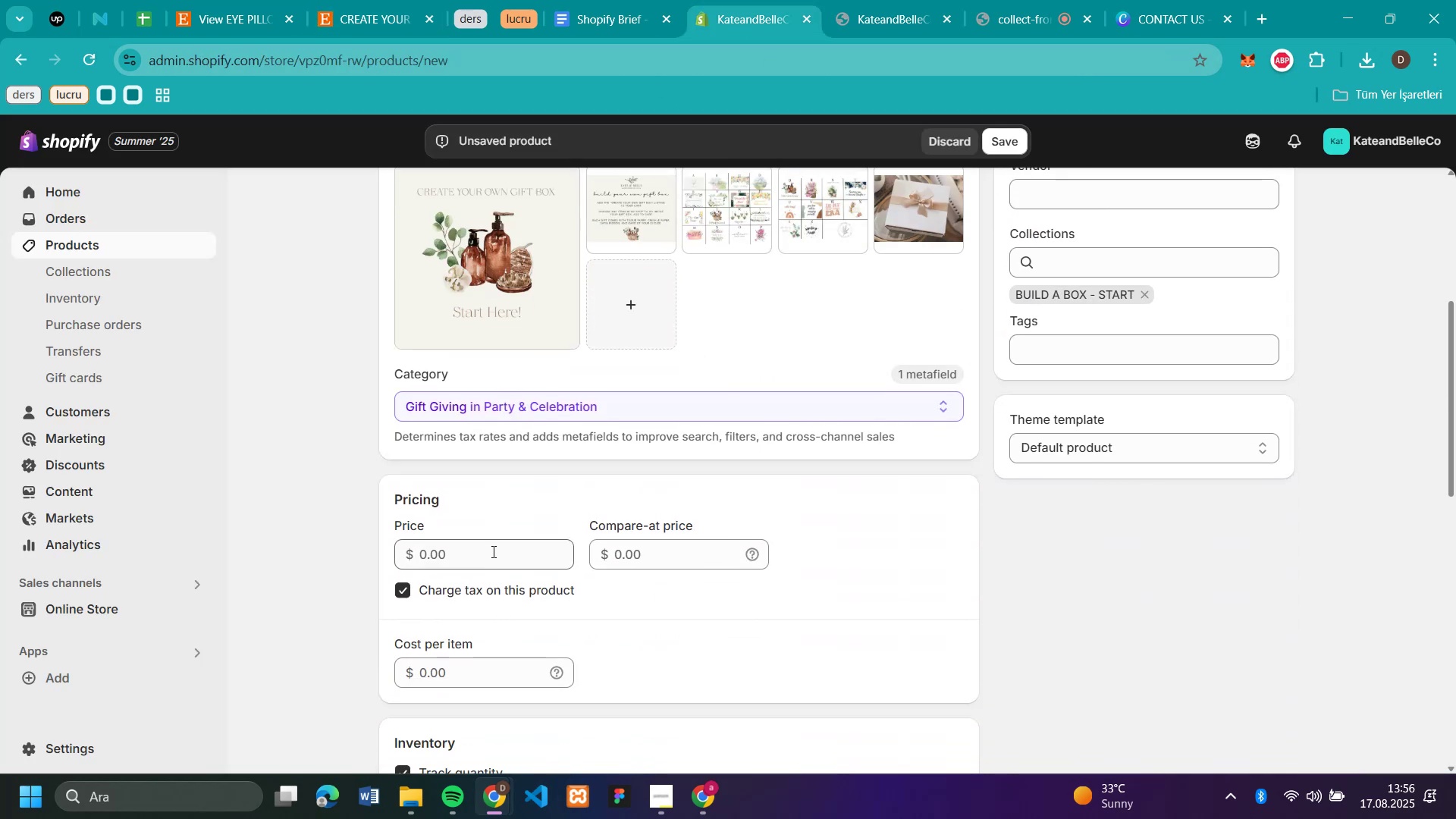 
left_click([492, 551])
 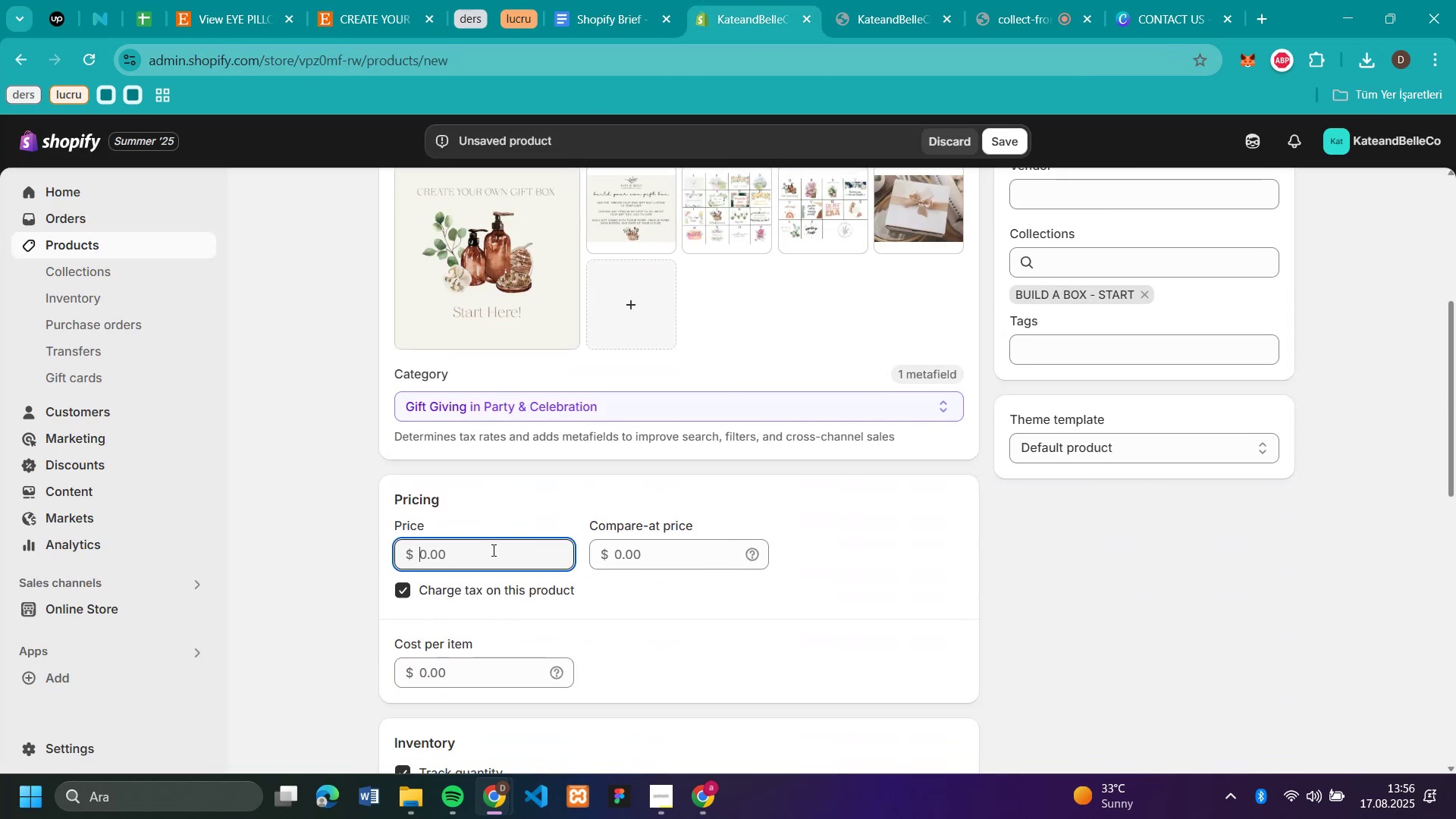 
key(Control+V)
 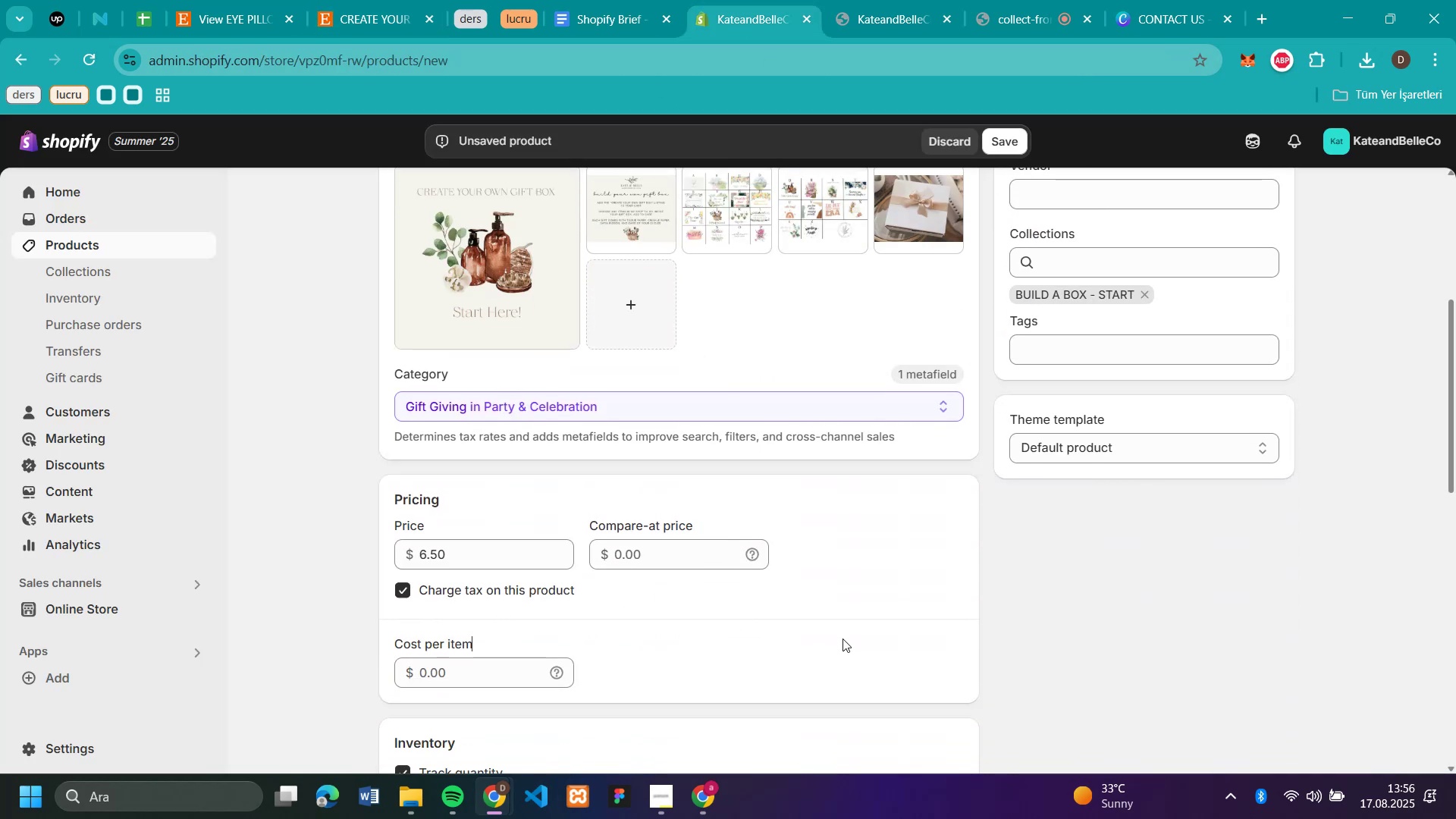 
left_click([843, 639])
 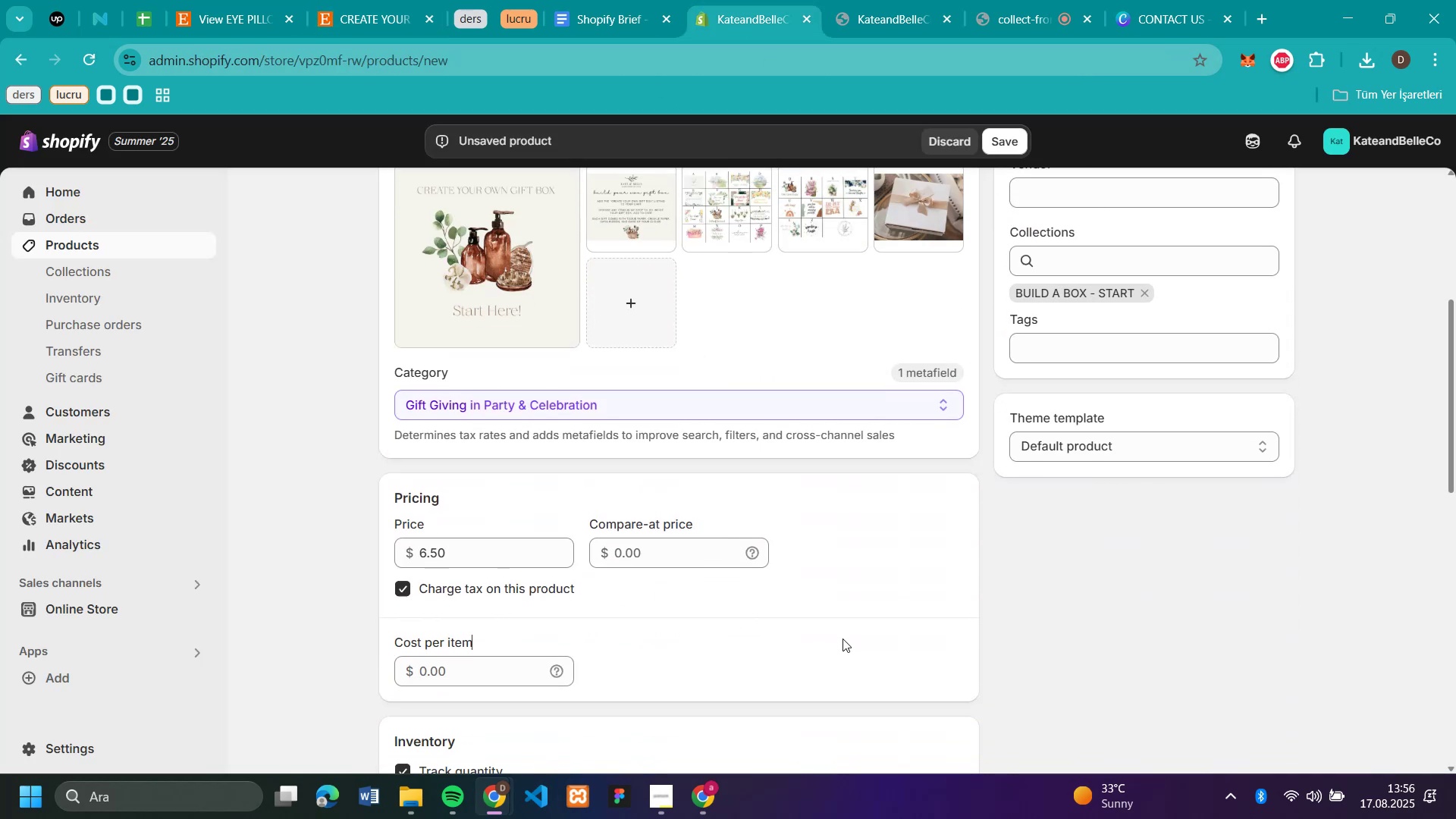 
scroll: coordinate [843, 639], scroll_direction: down, amount: 3.0
 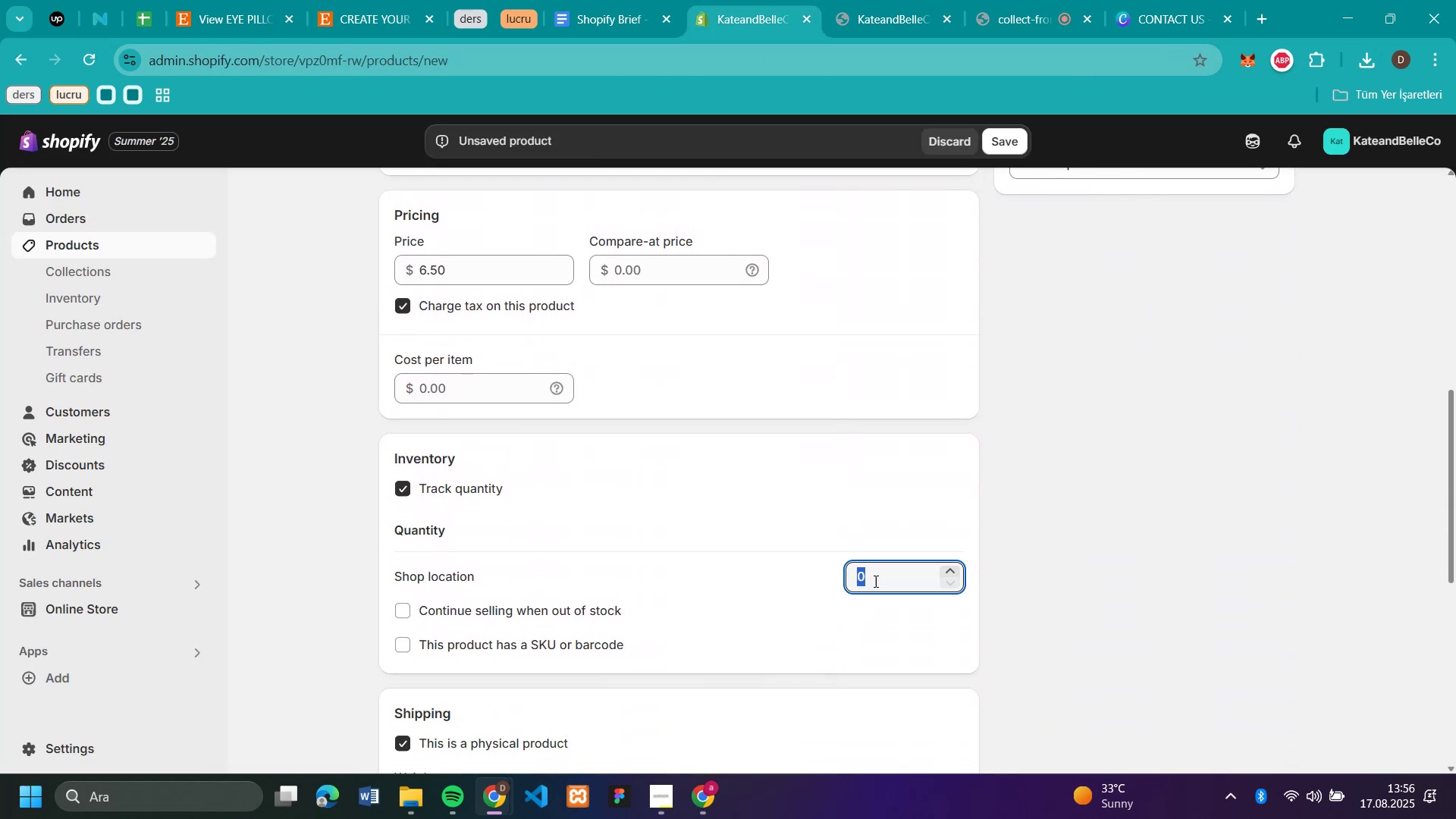 
left_click([874, 581])
 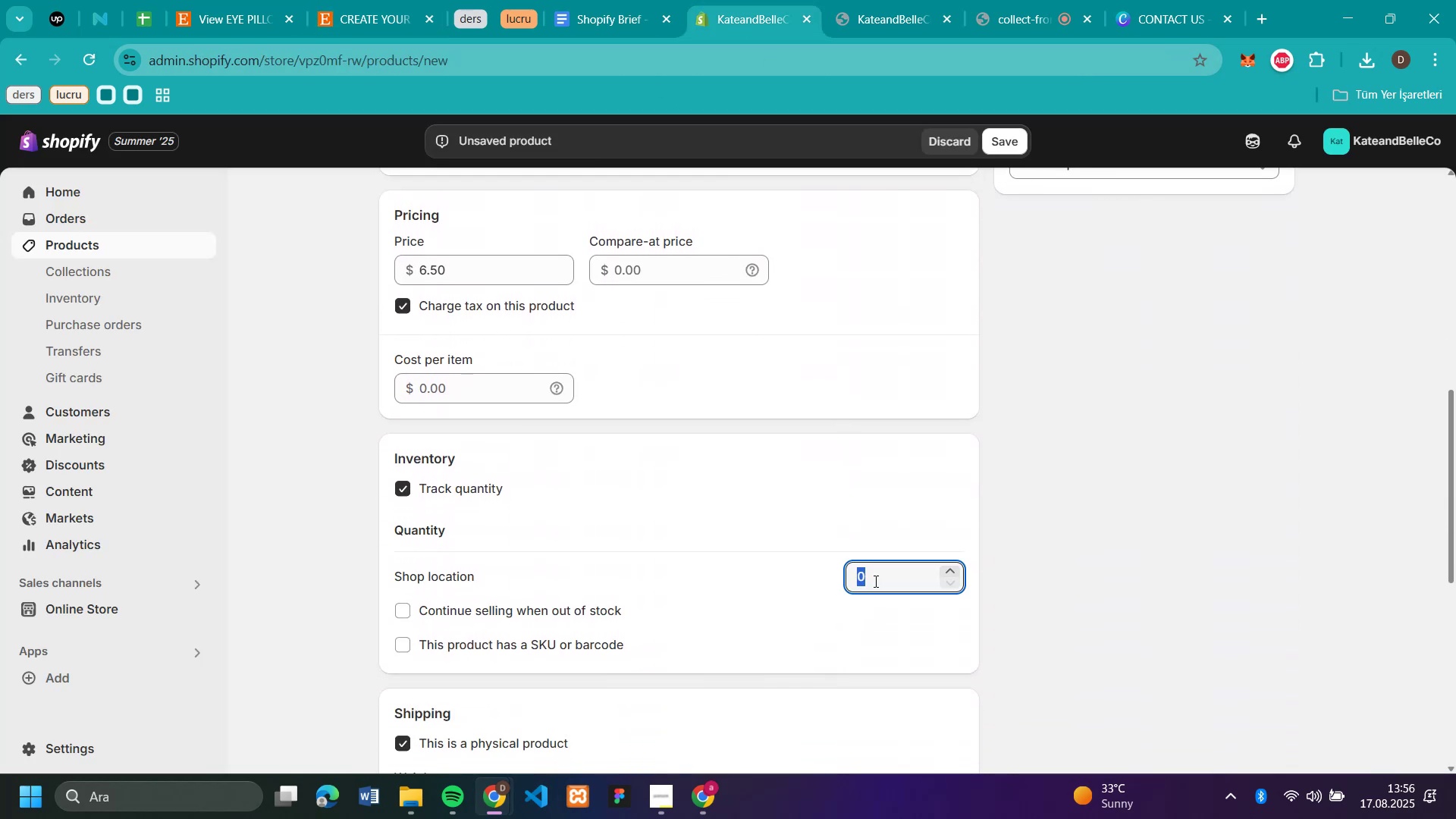 
type(50)
 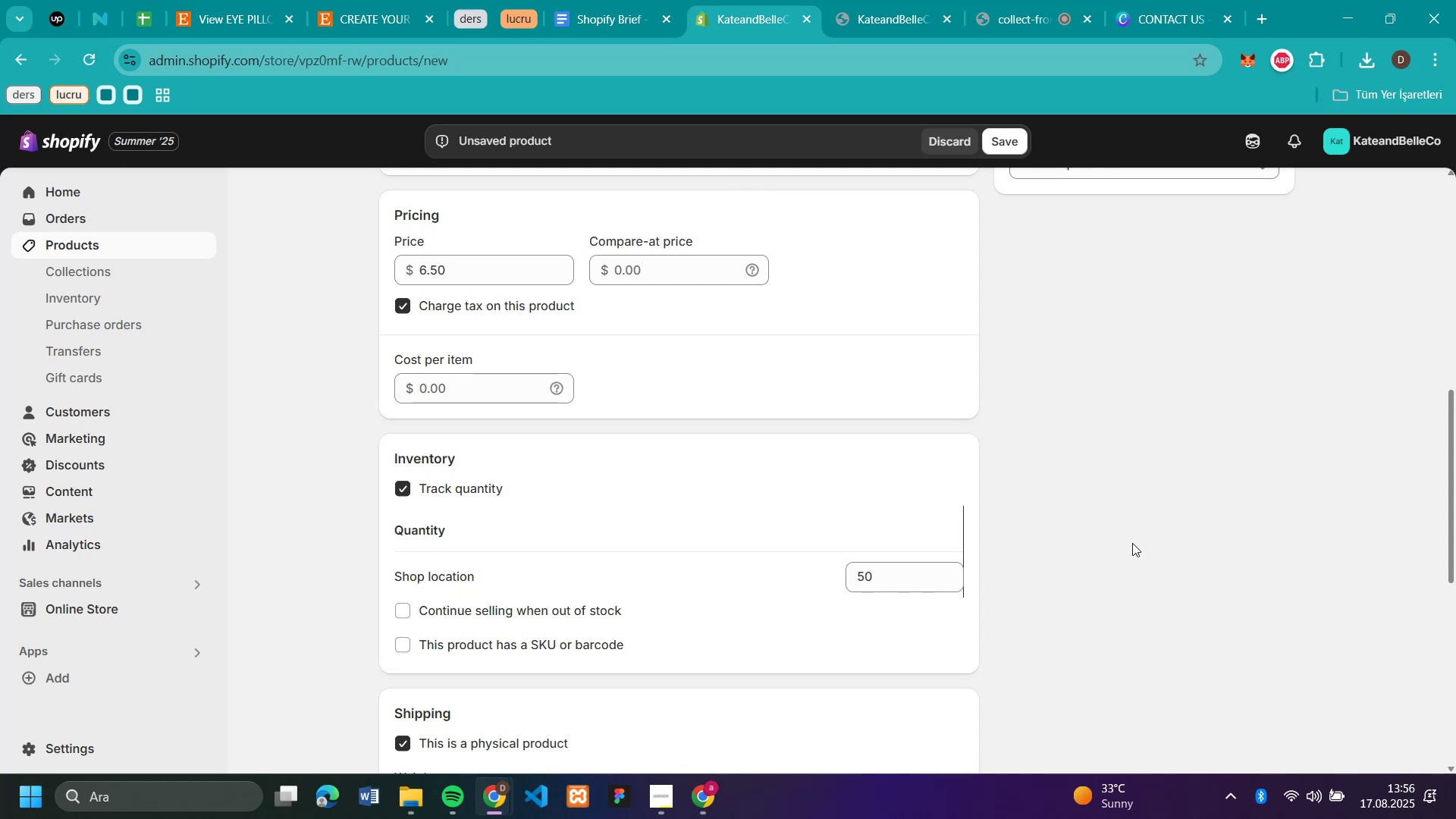 
left_click([1132, 543])
 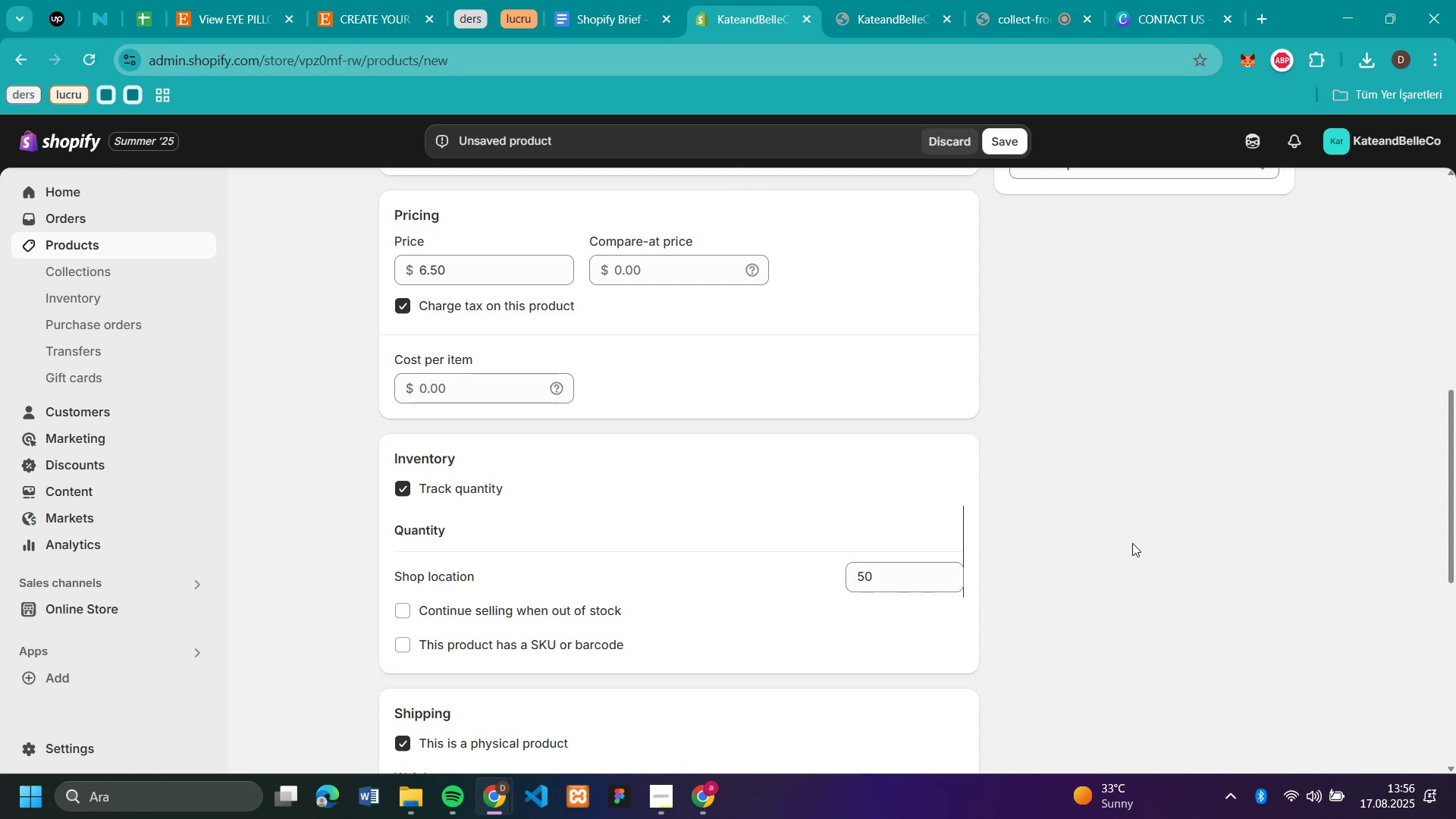 
scroll: coordinate [961, 473], scroll_direction: up, amount: 7.0
 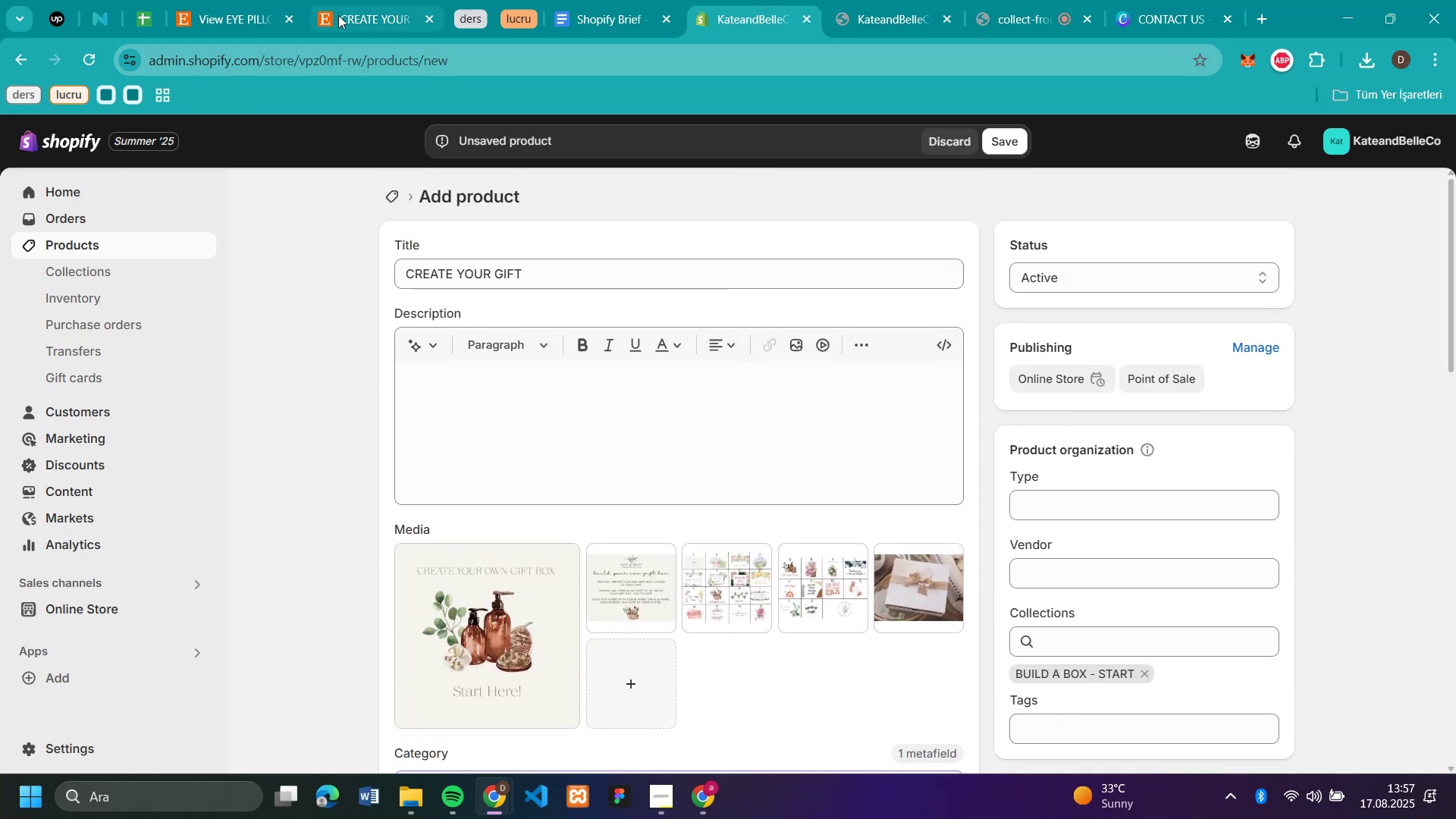 
left_click([338, 15])
 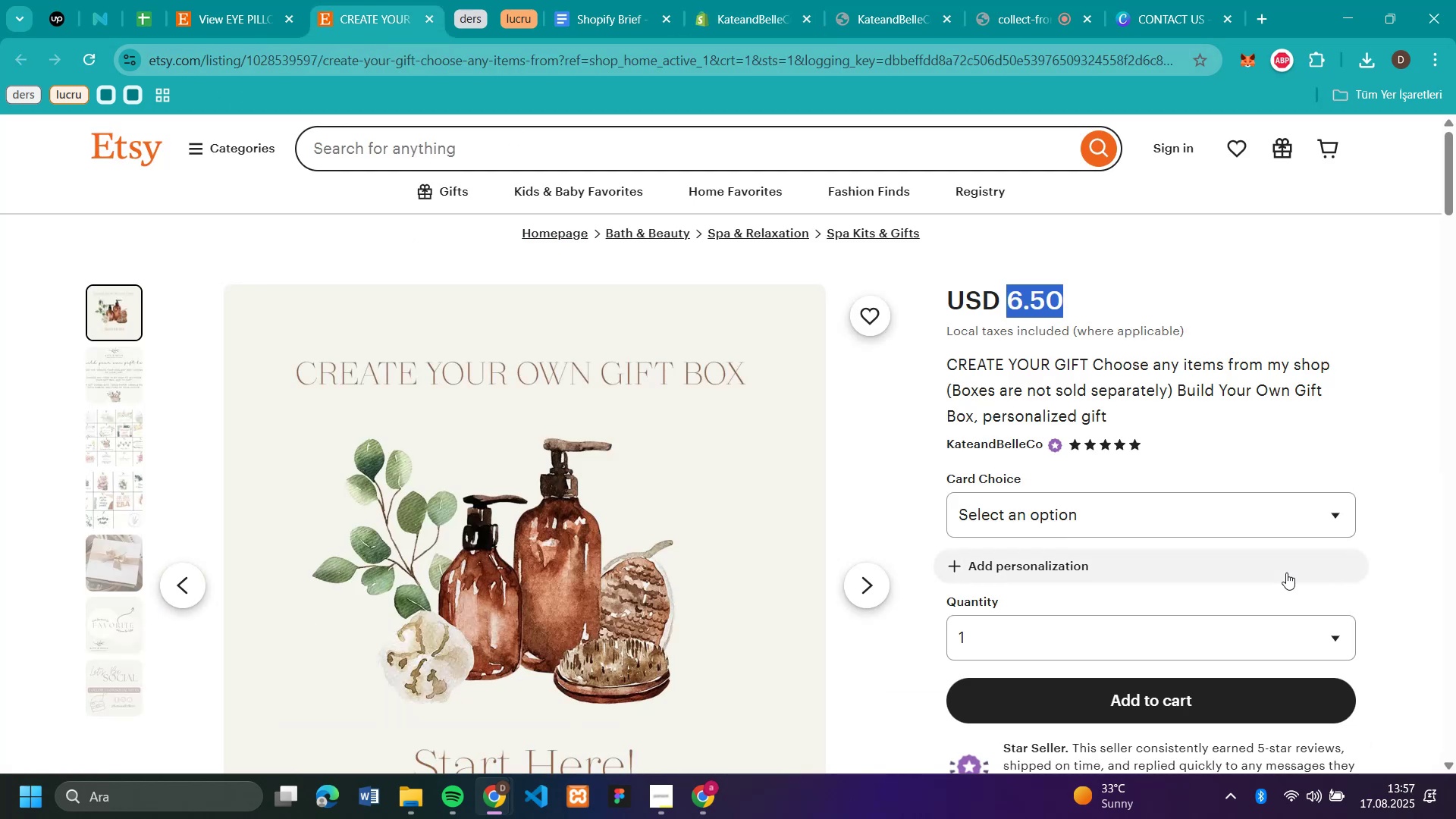 
scroll: coordinate [1287, 575], scroll_direction: down, amount: 6.0
 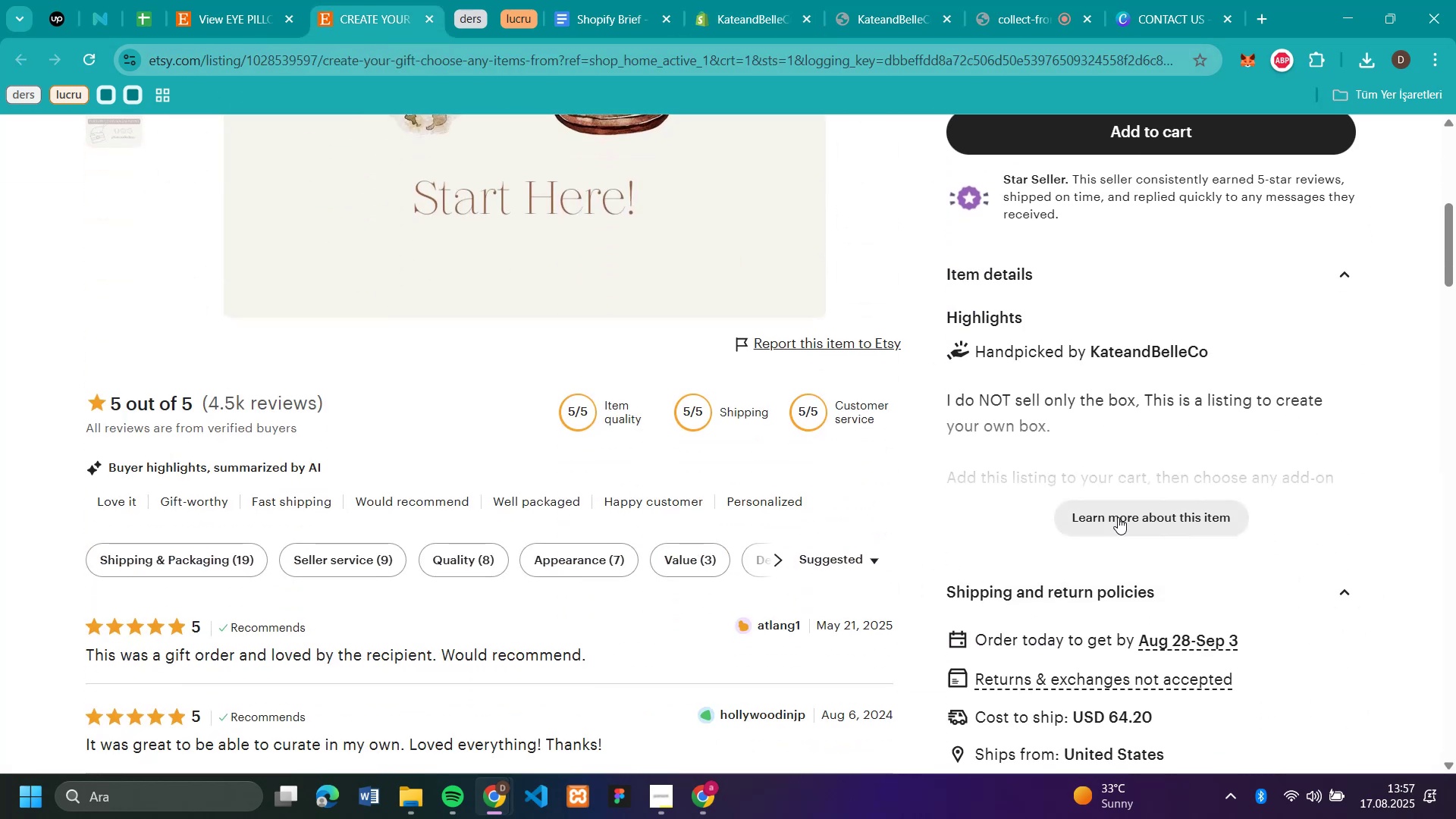 
left_click([1118, 517])
 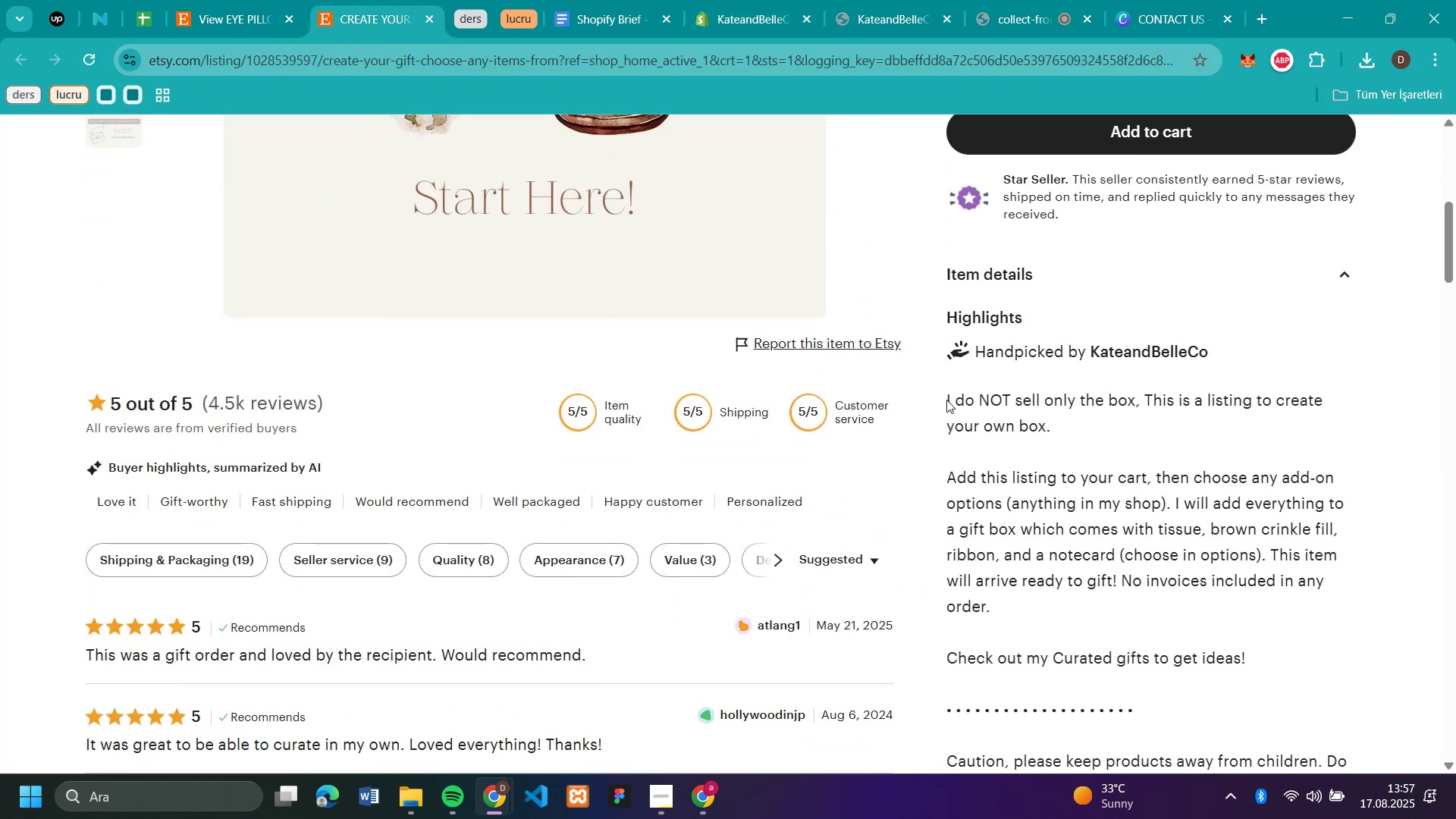 
left_click_drag(start_coordinate=[946, 400], to_coordinate=[1260, 403])
 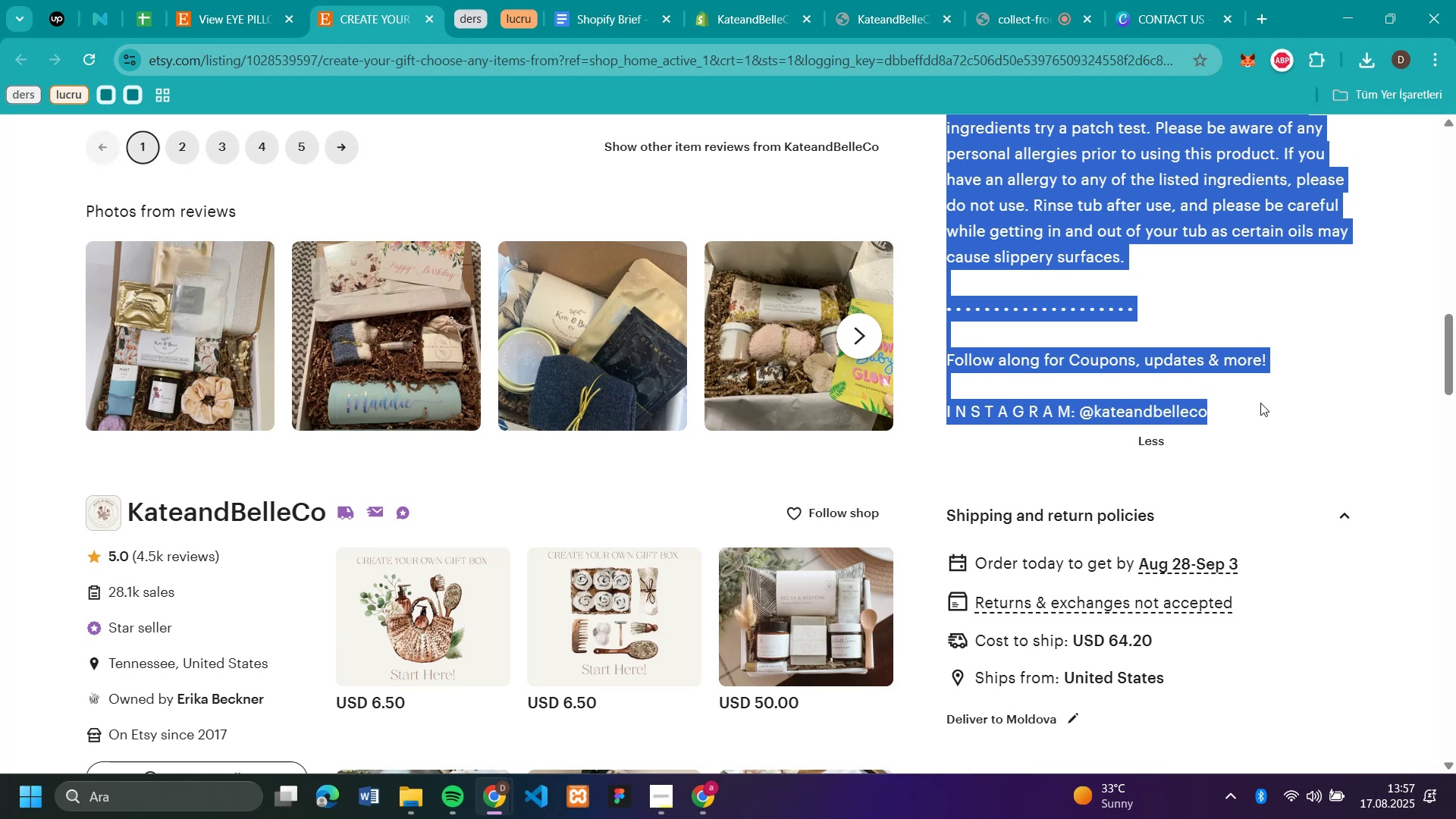 
key(Control+C)
 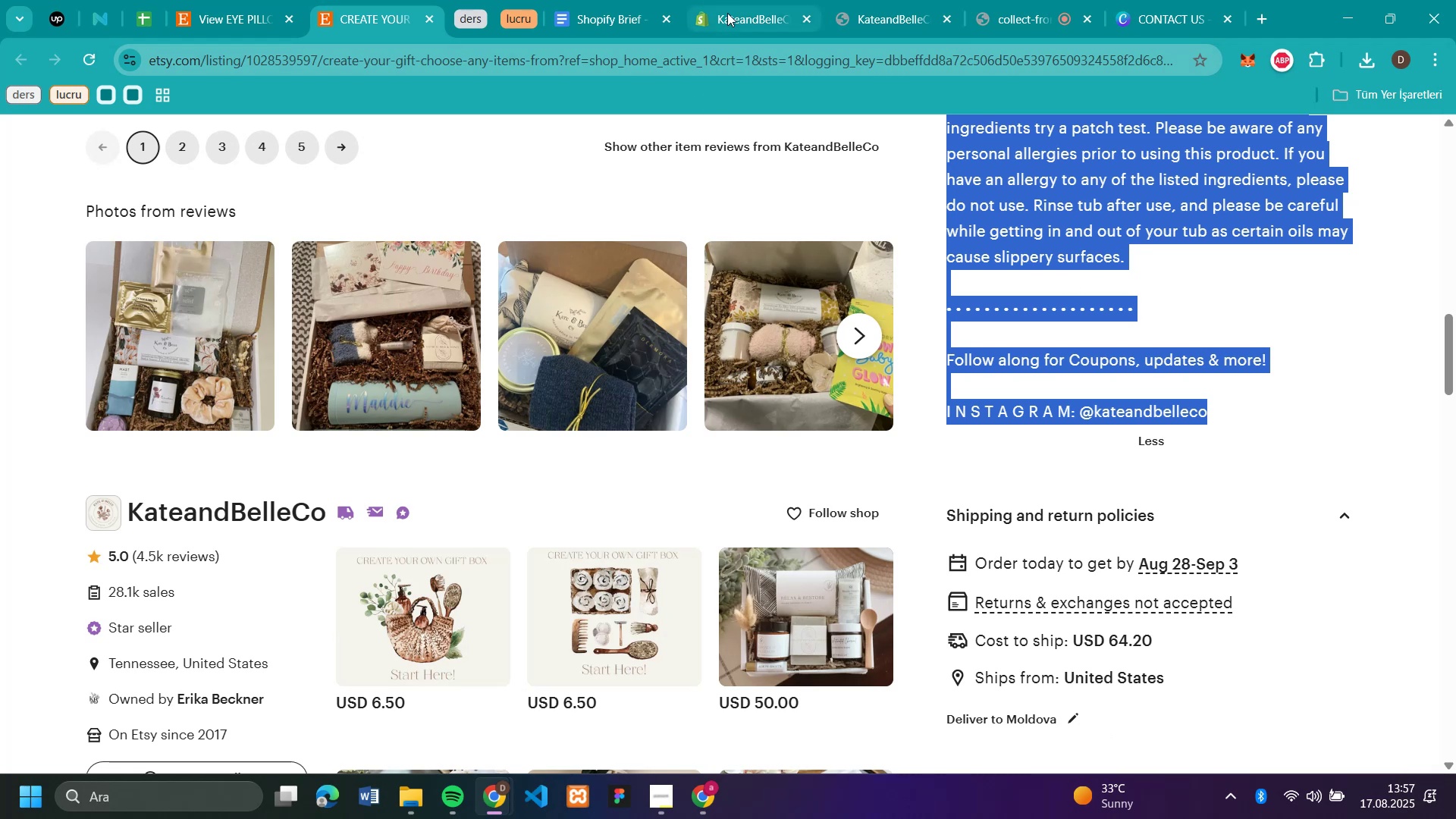 
left_click([727, 13])
 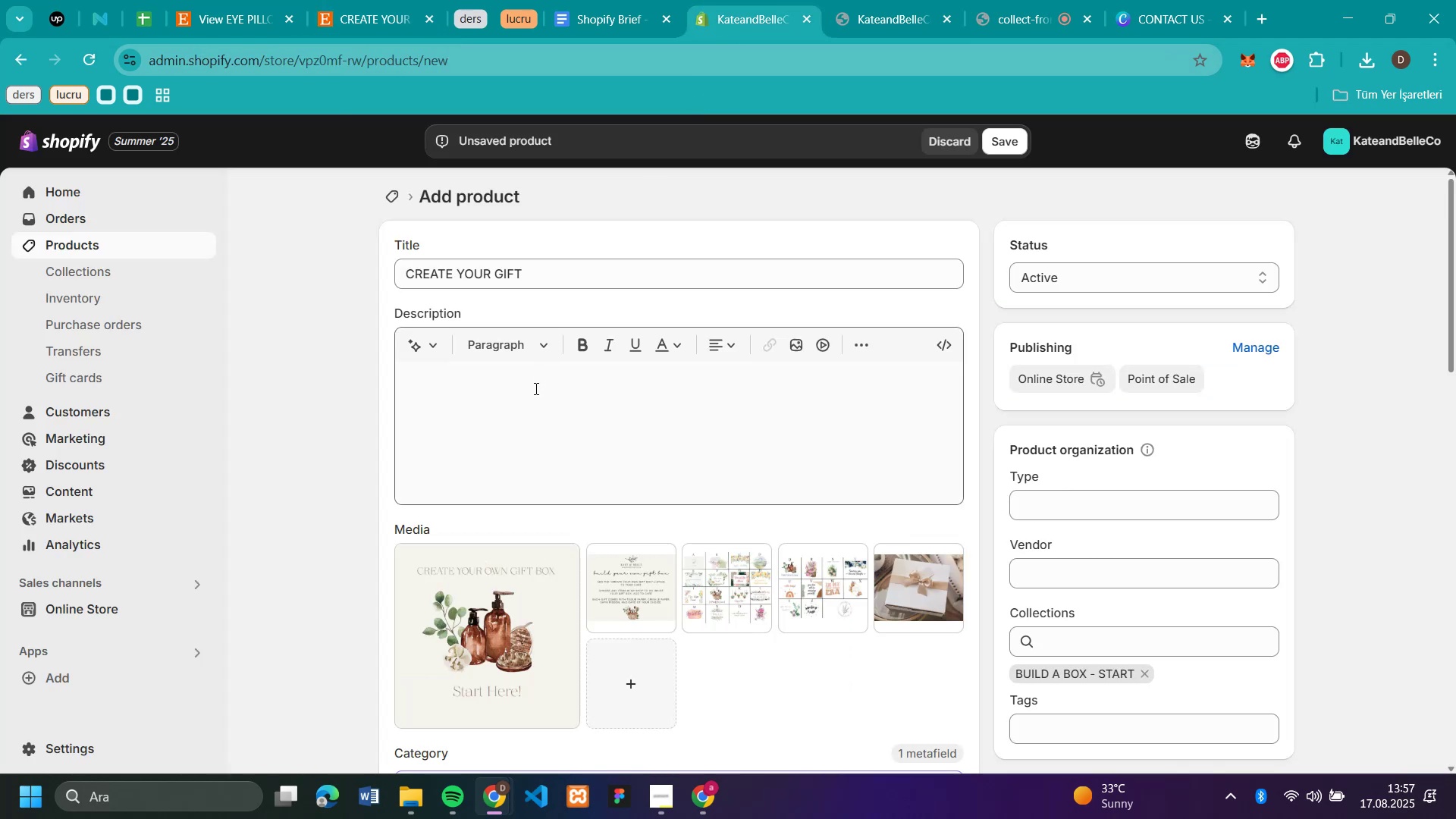 
left_click([535, 388])
 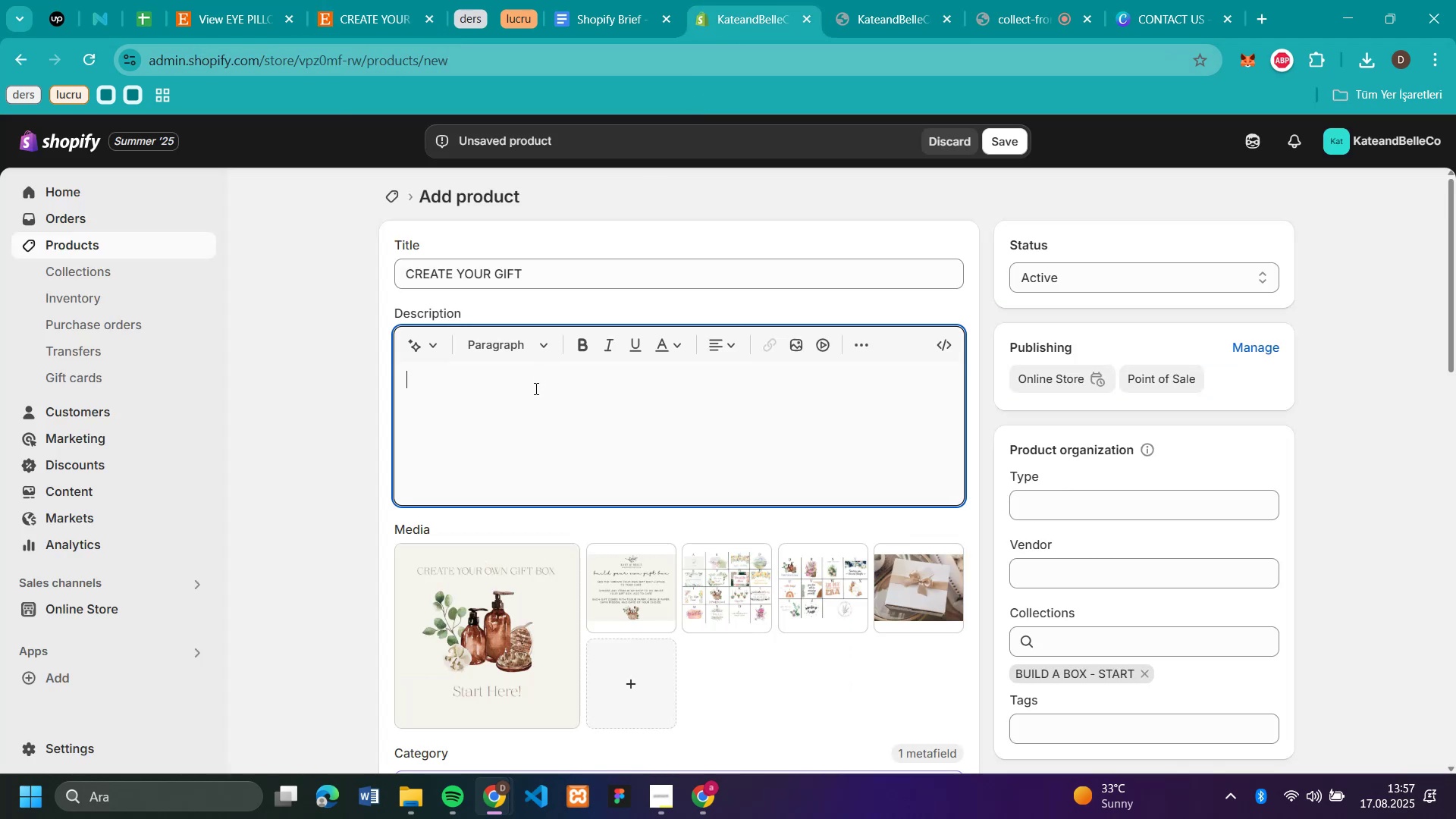 
key(Control+V)
 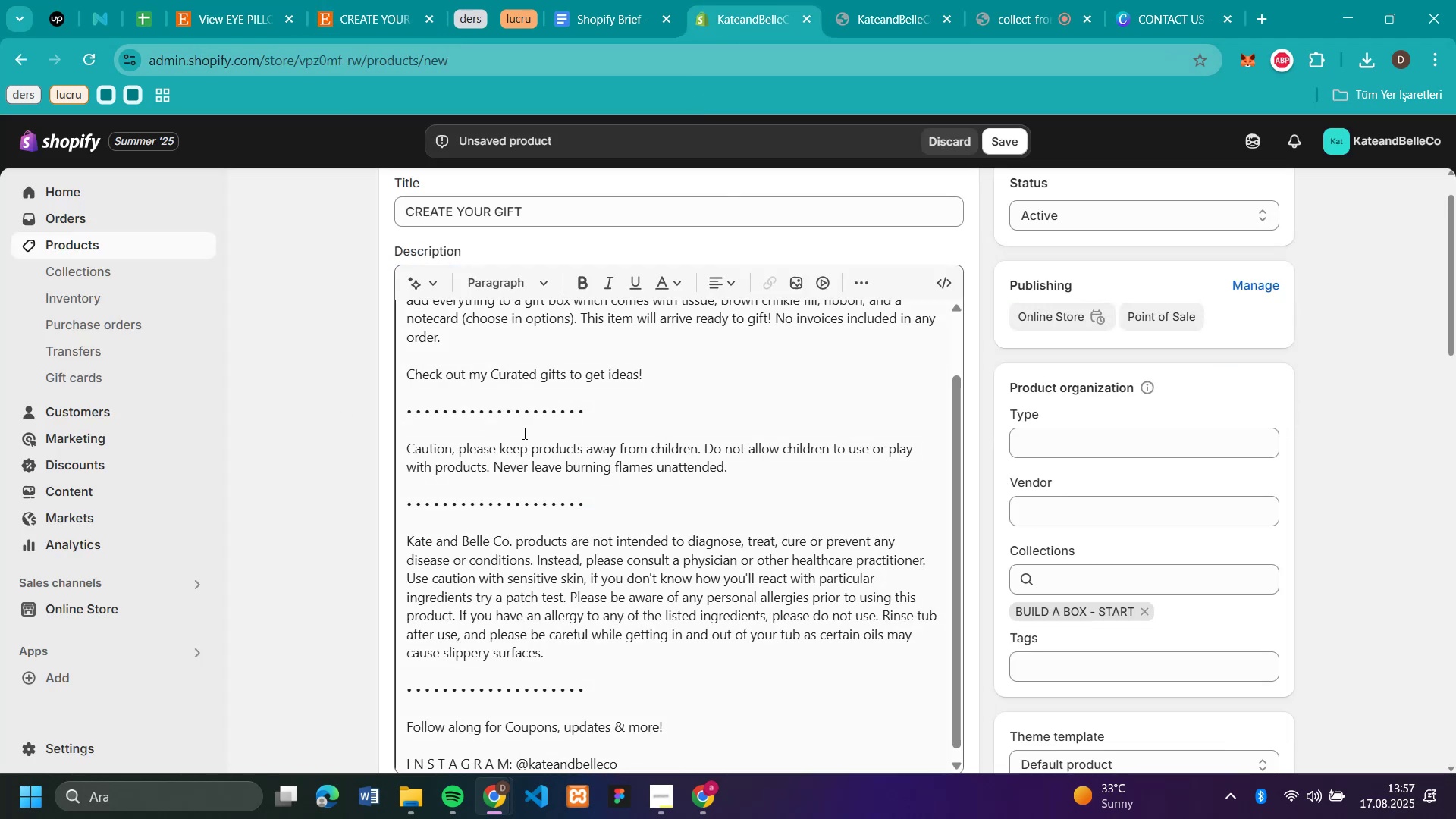 
scroll: coordinate [1026, 529], scroll_direction: down, amount: 15.0
 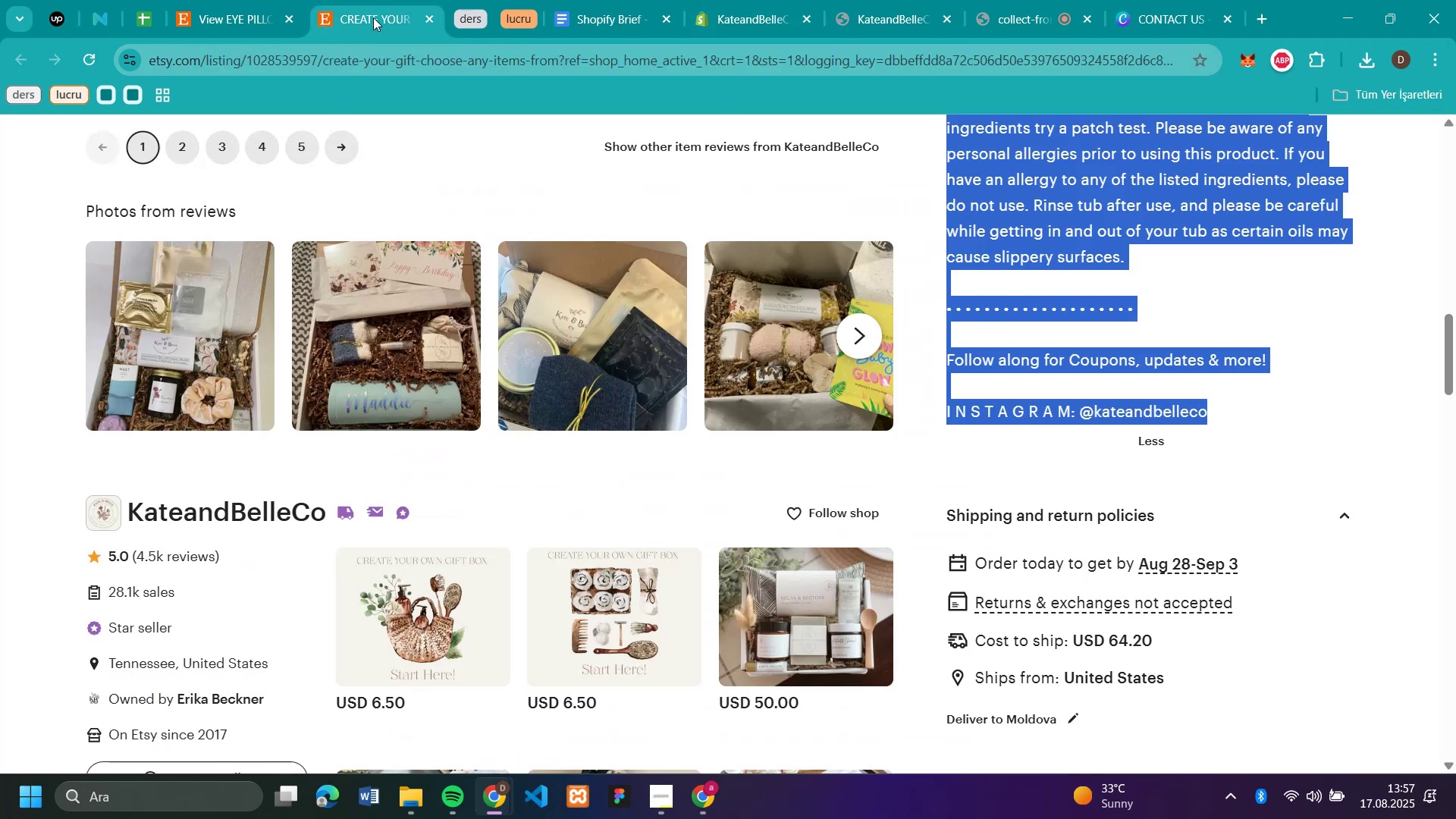 
scroll: coordinate [1250, 474], scroll_direction: up, amount: 13.0
 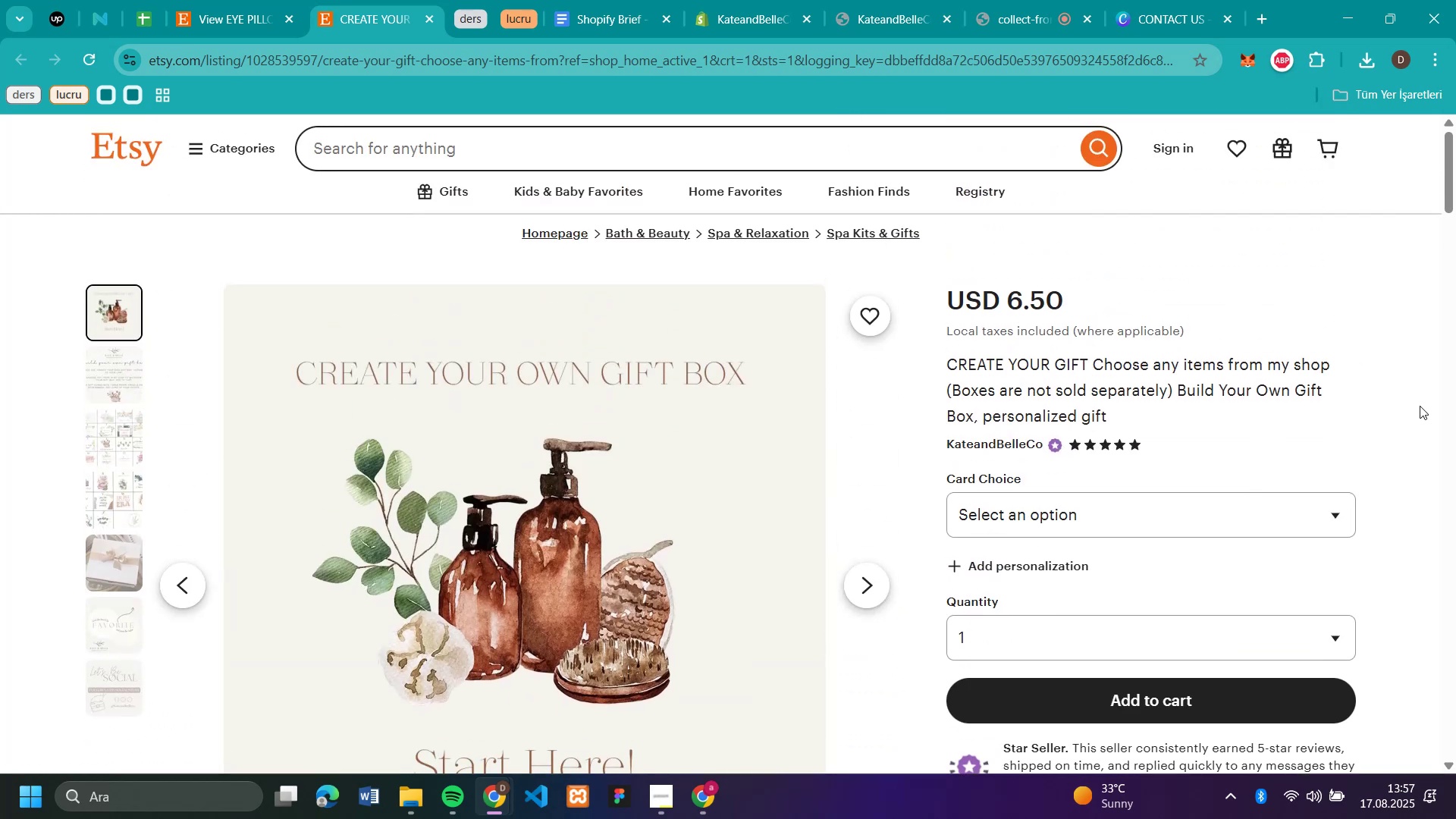 
left_click([1420, 406])
 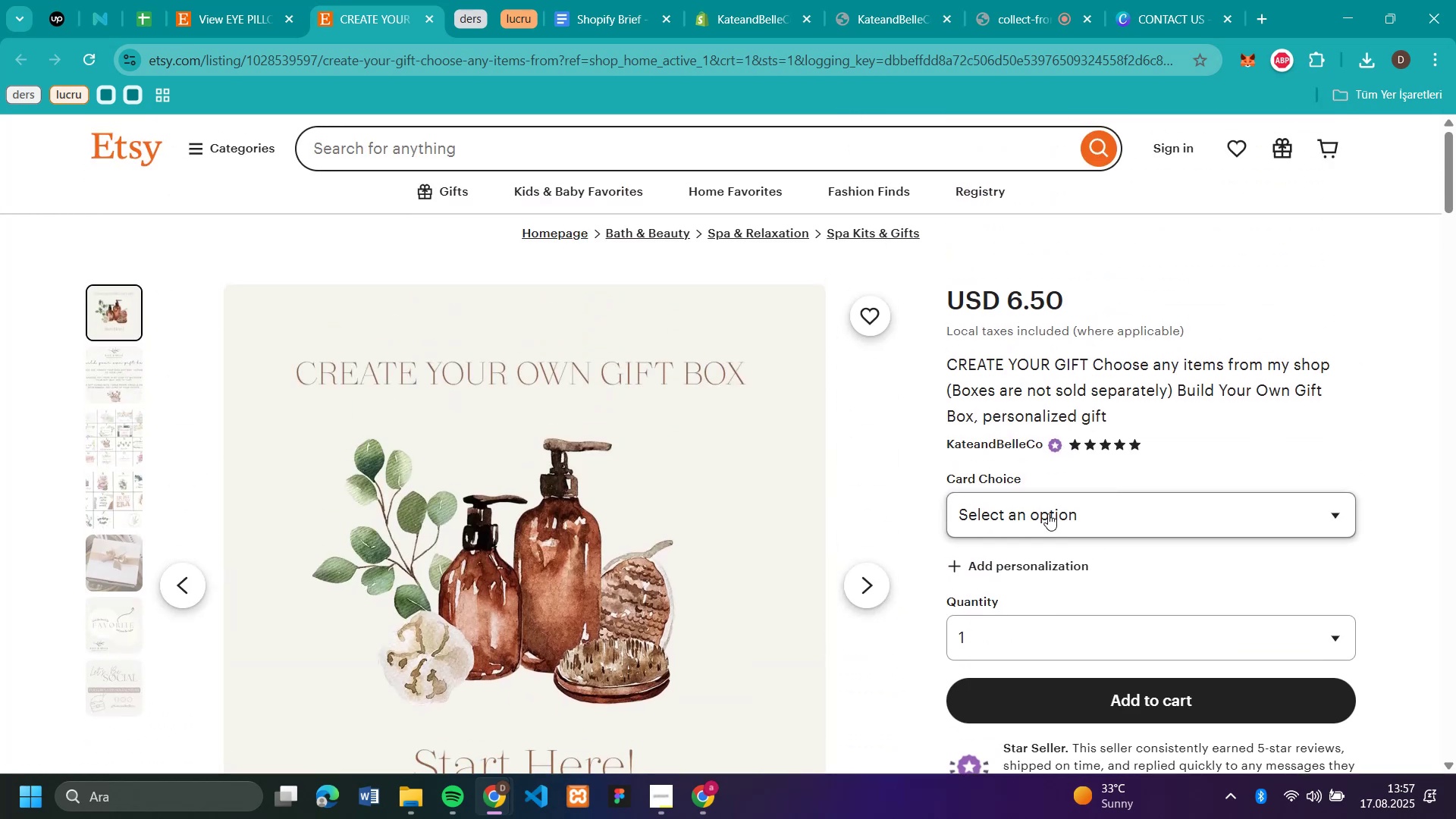 
left_click([1049, 512])
 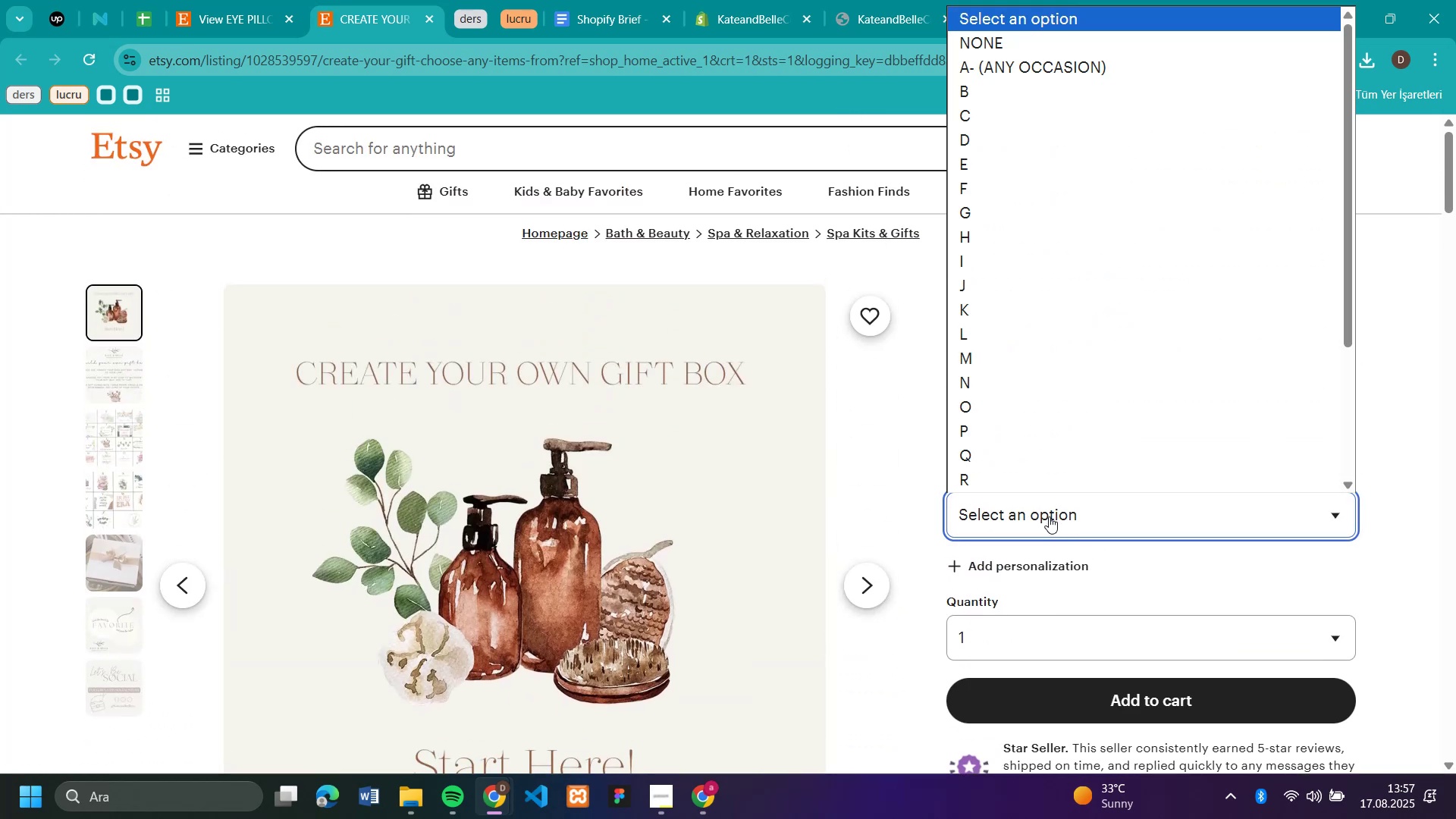 
left_click([1049, 516])
 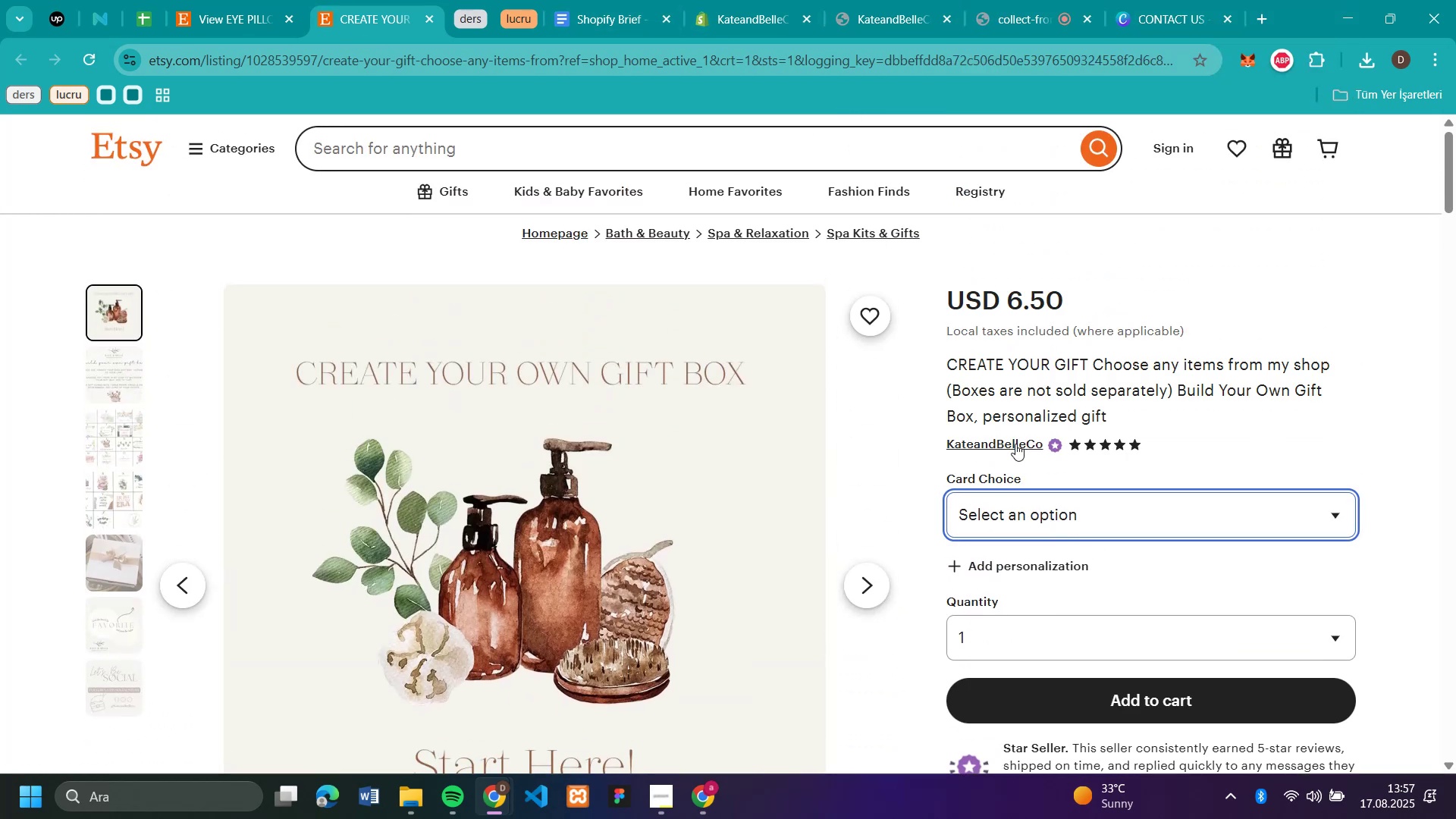 
left_click([1028, 522])
 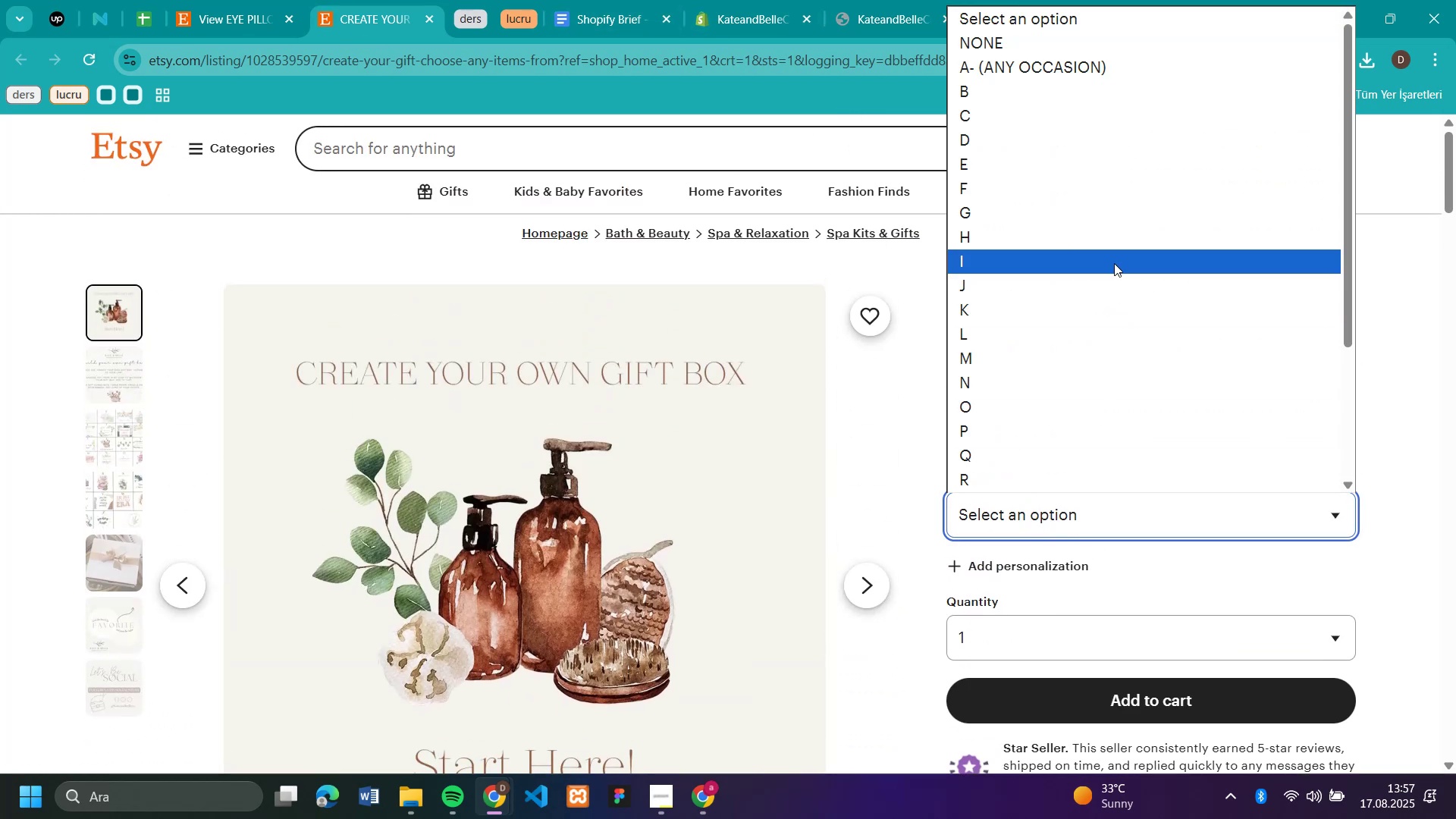 
scroll: coordinate [1114, 263], scroll_direction: down, amount: 3.0
 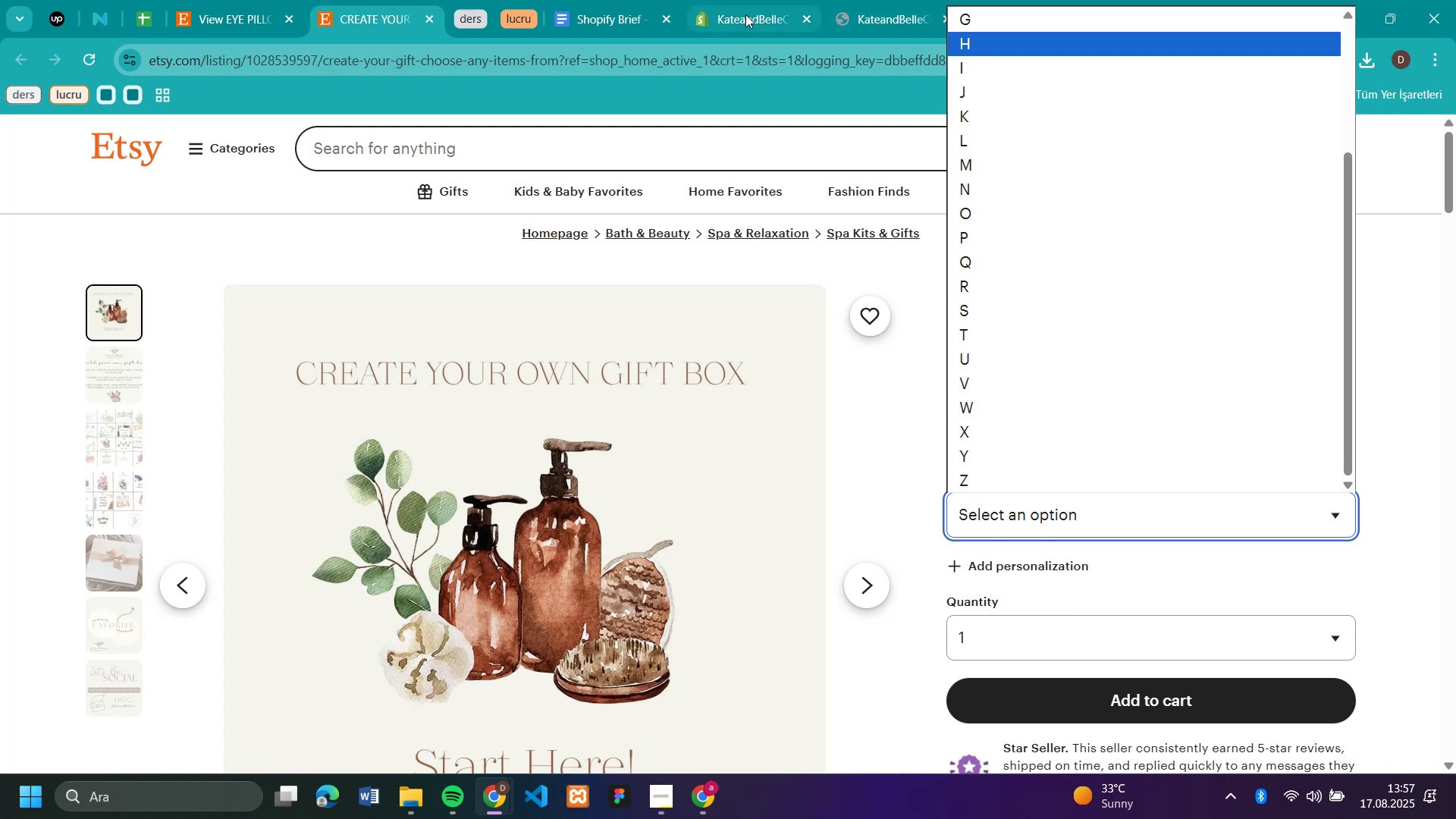 
left_click([745, 14])
 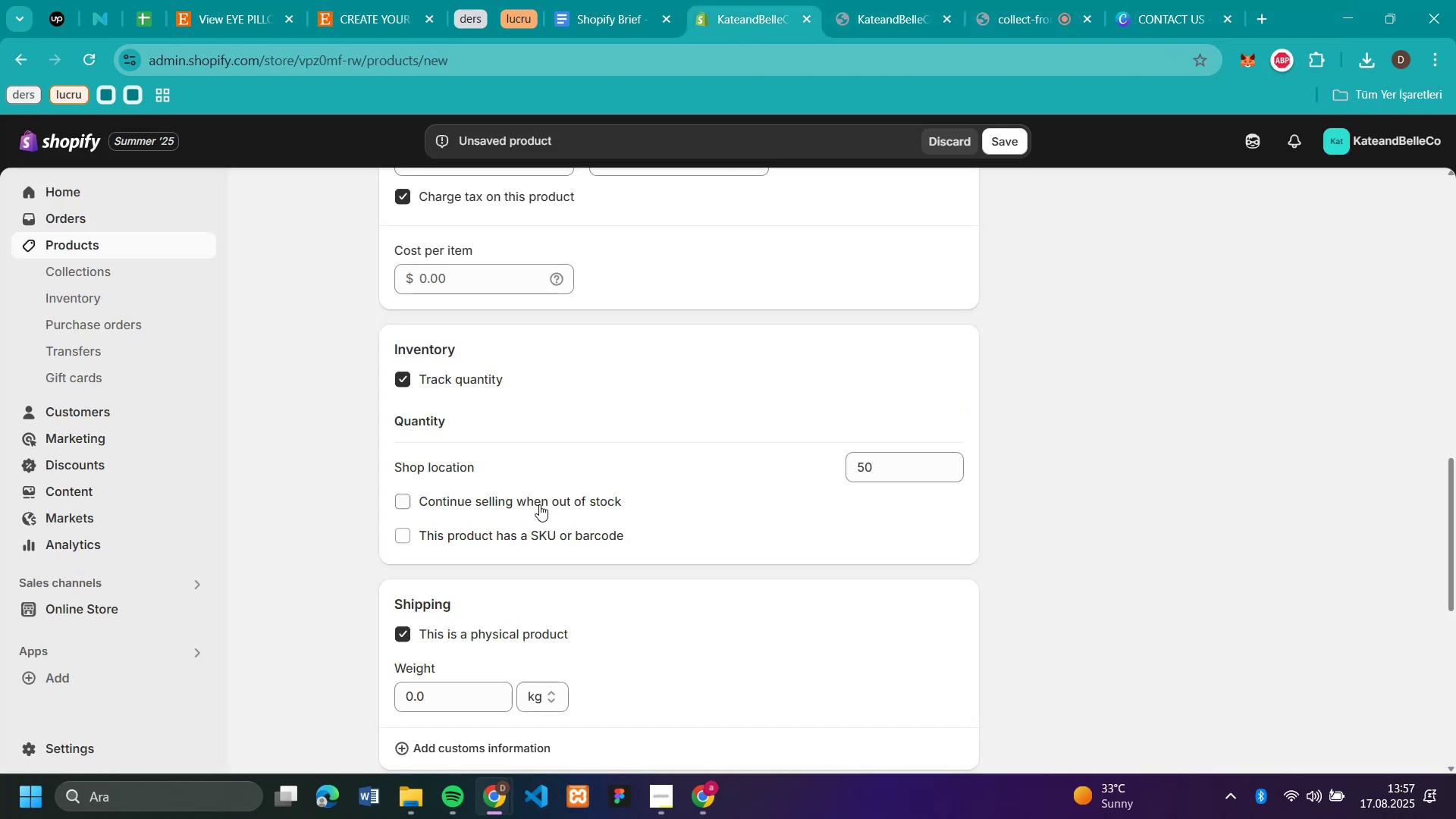 
scroll: coordinate [545, 514], scroll_direction: down, amount: 5.0
 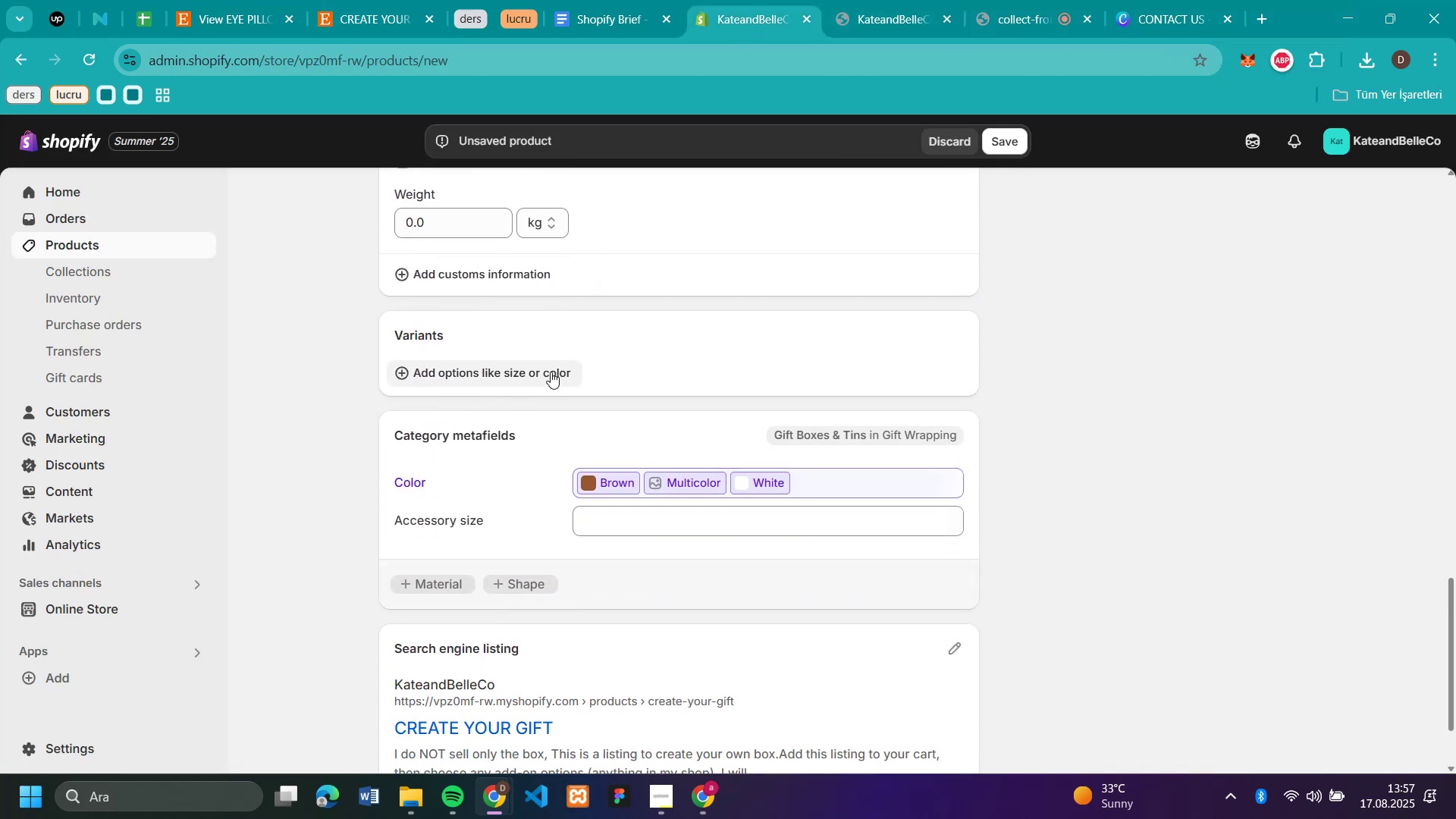 
left_click([551, 372])
 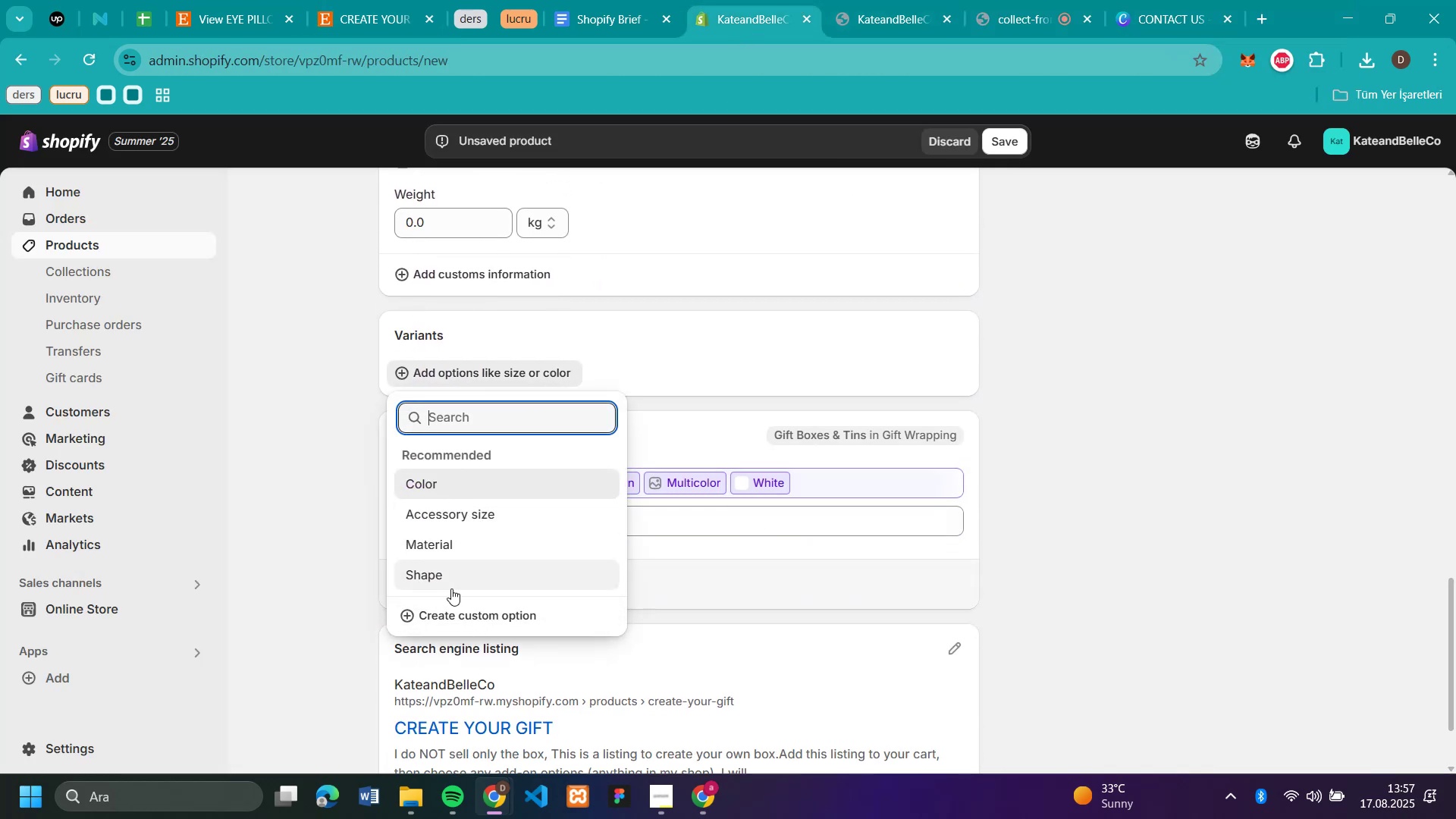 
left_click([445, 620])
 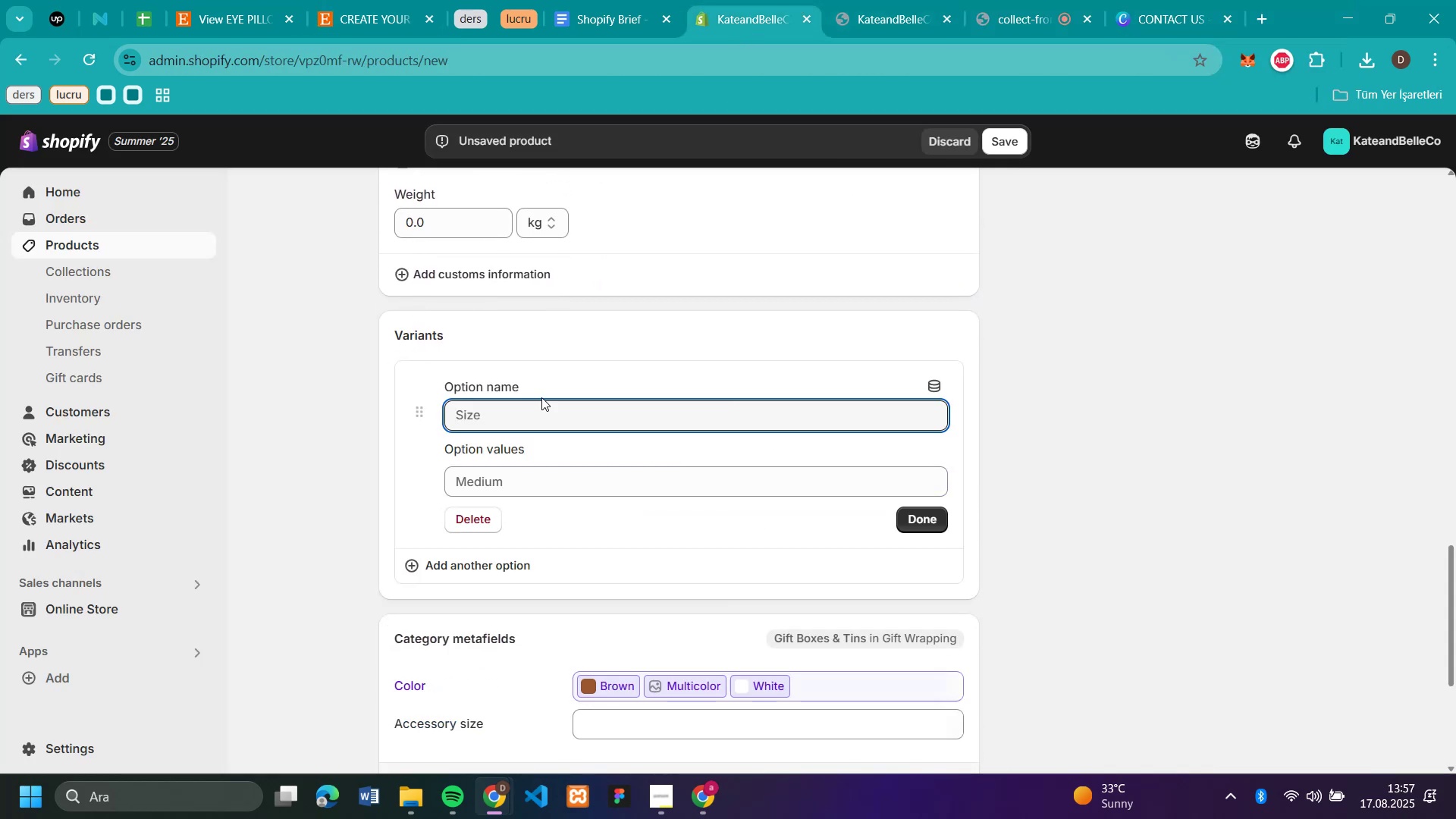 
type(card)
 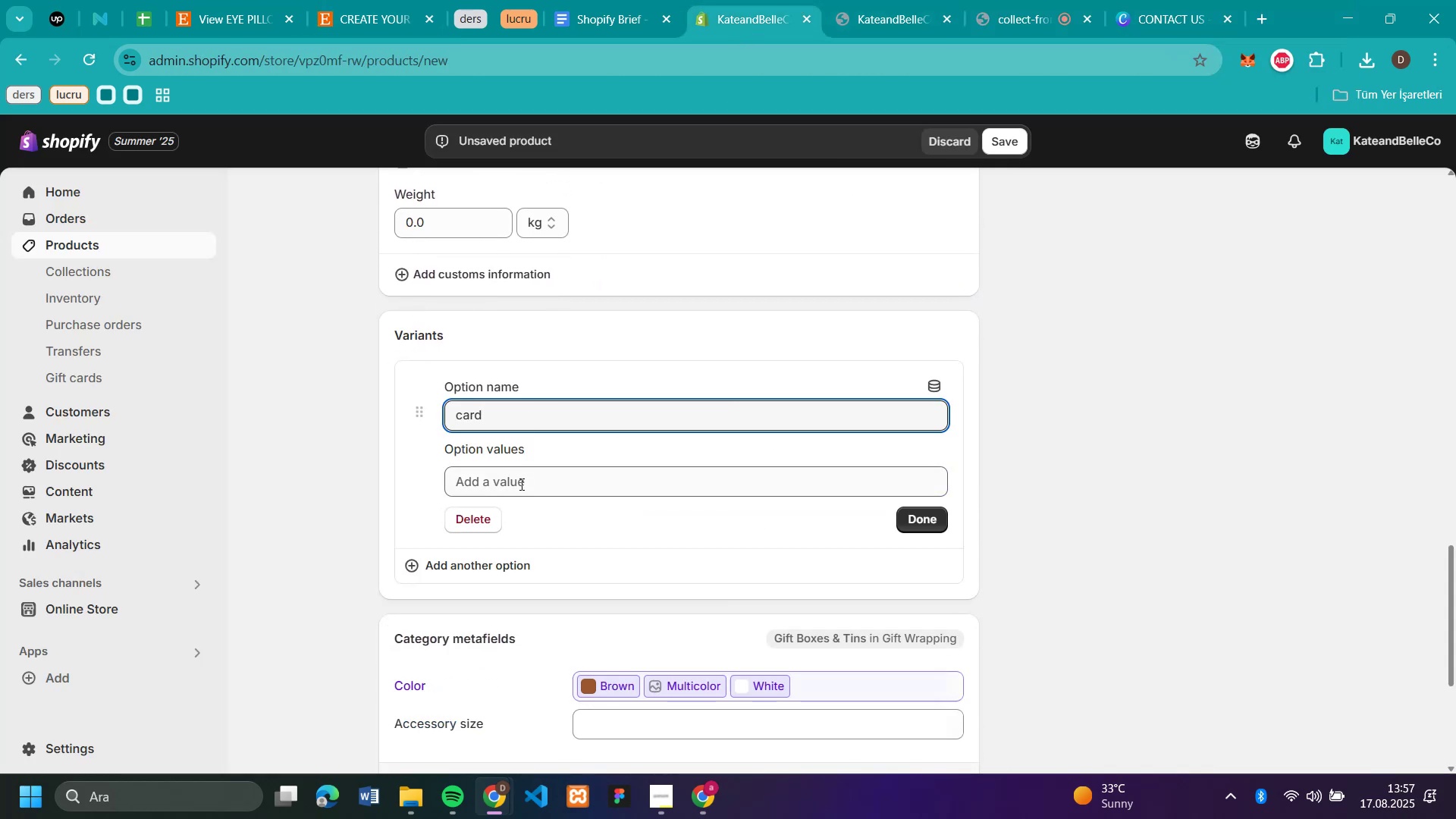 
left_click([520, 484])
 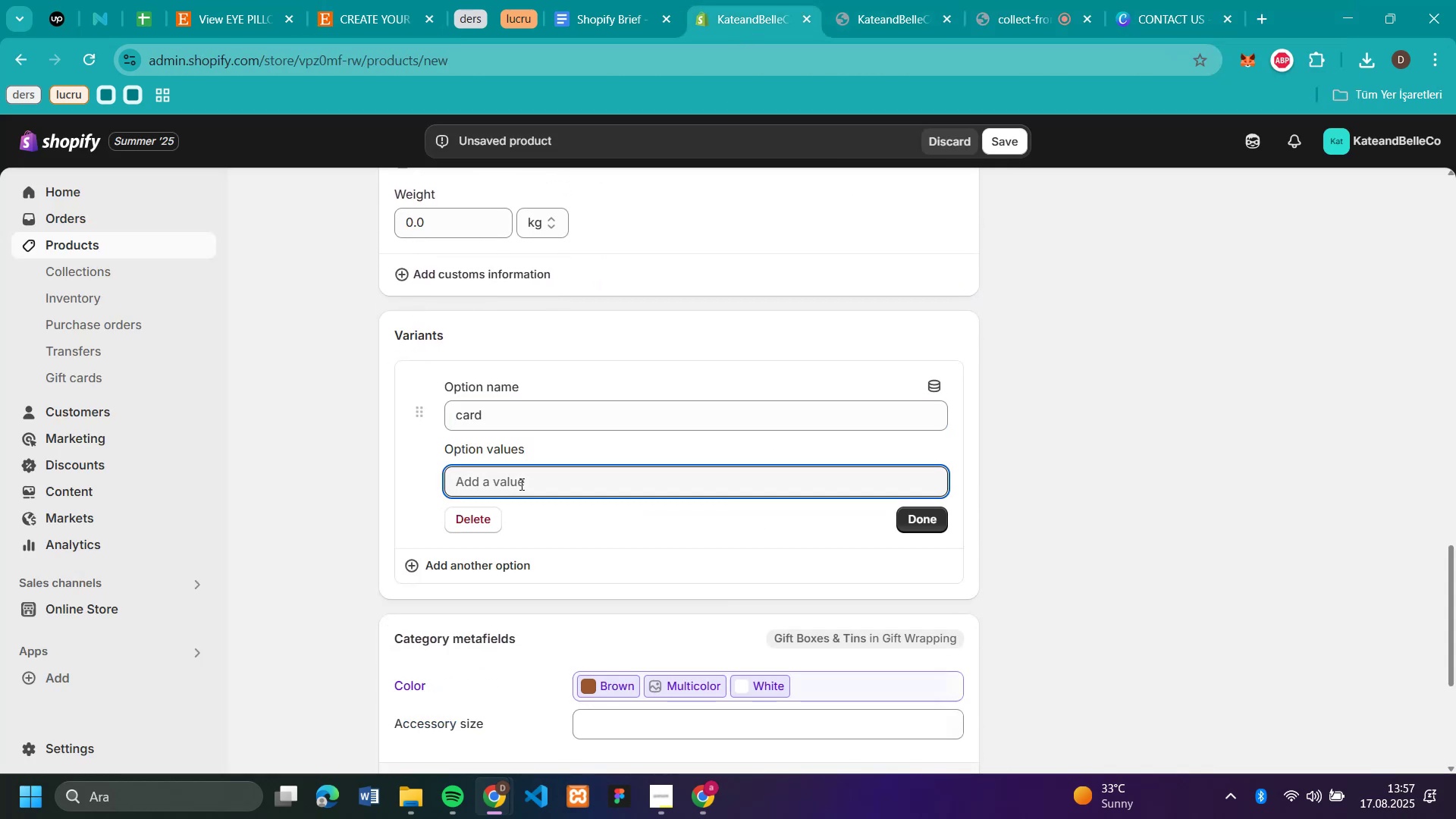 
key(CapsLock)
 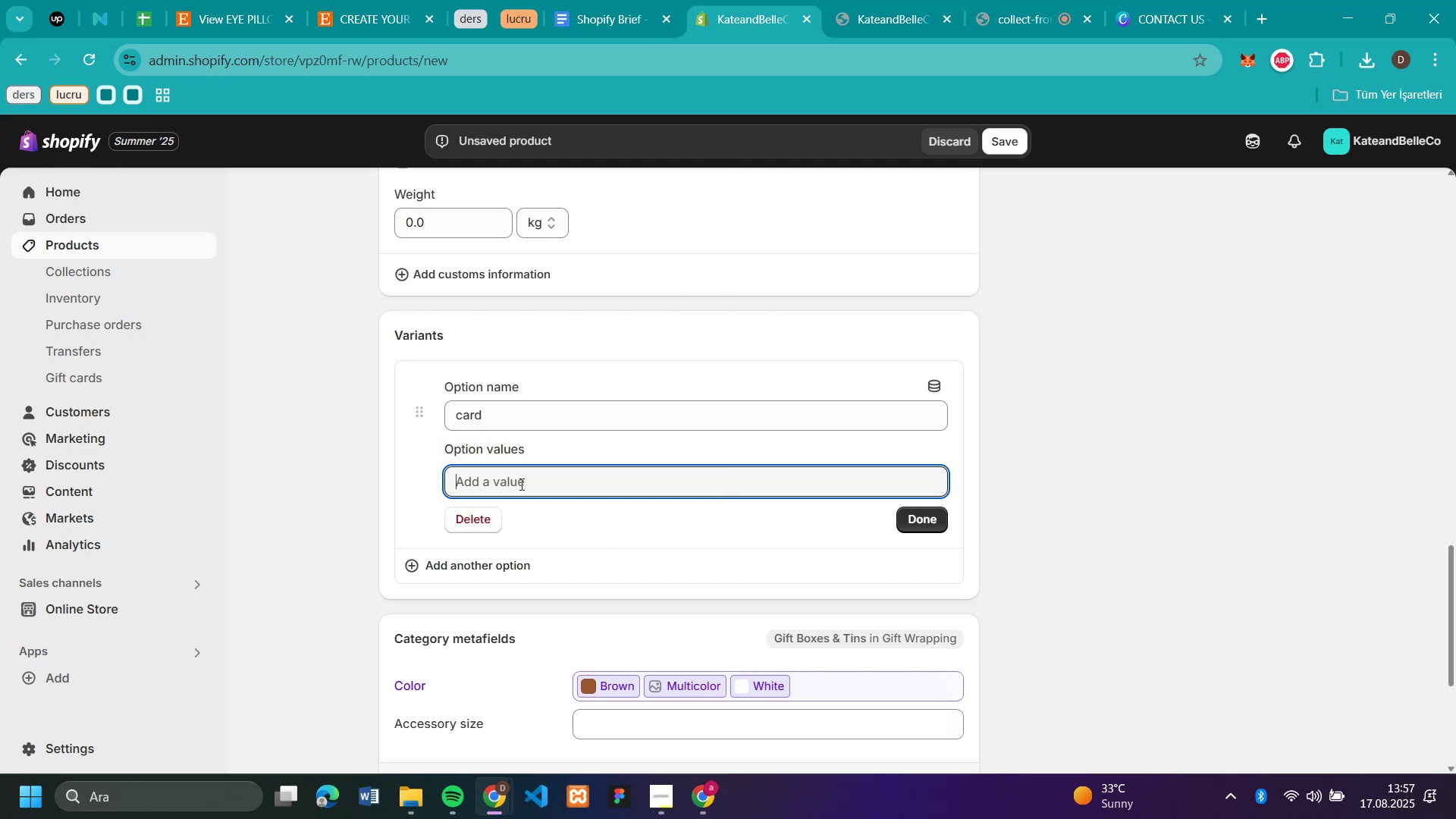 
key(A)
 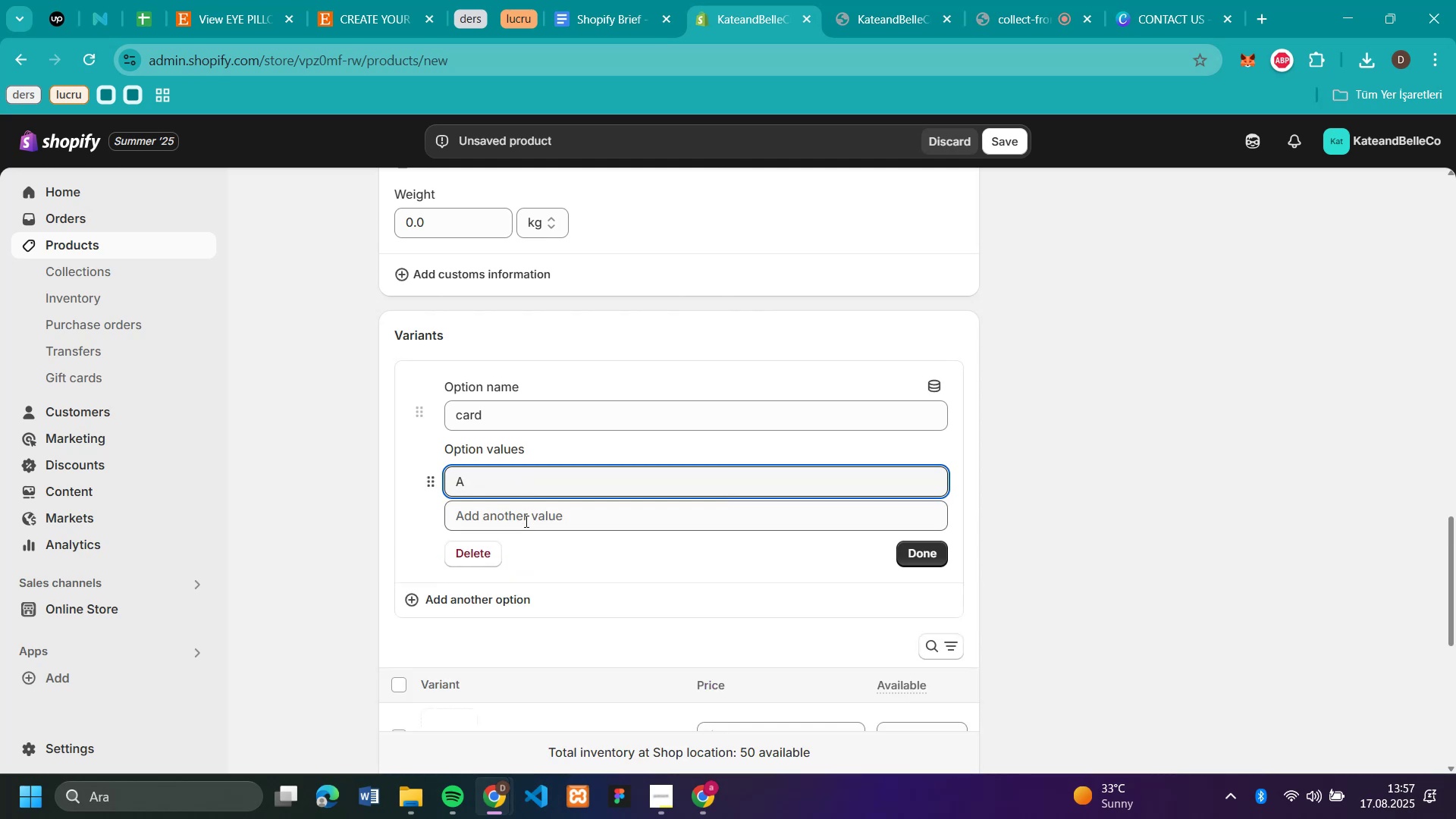 
left_click([525, 521])
 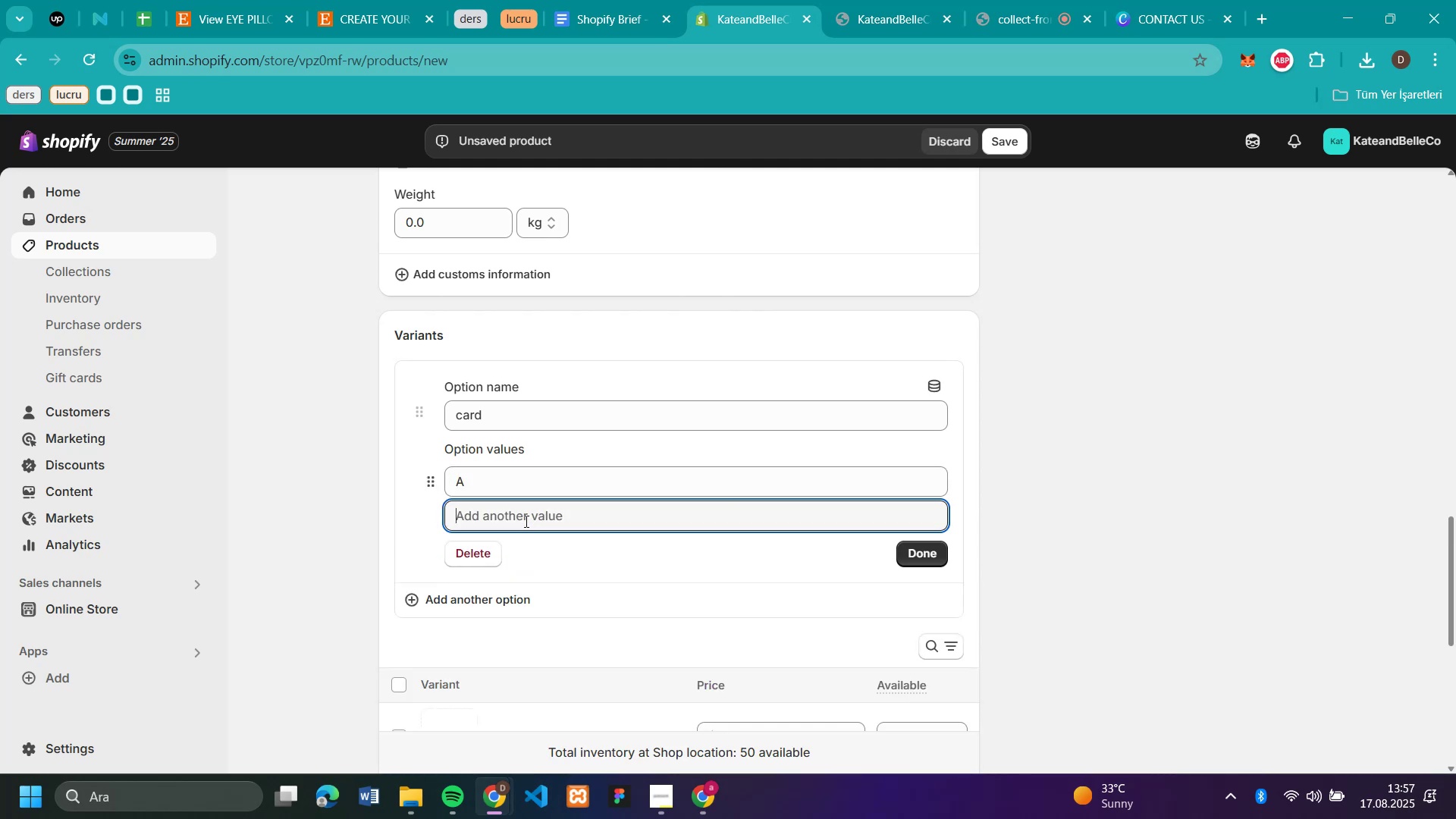 
key(B)
 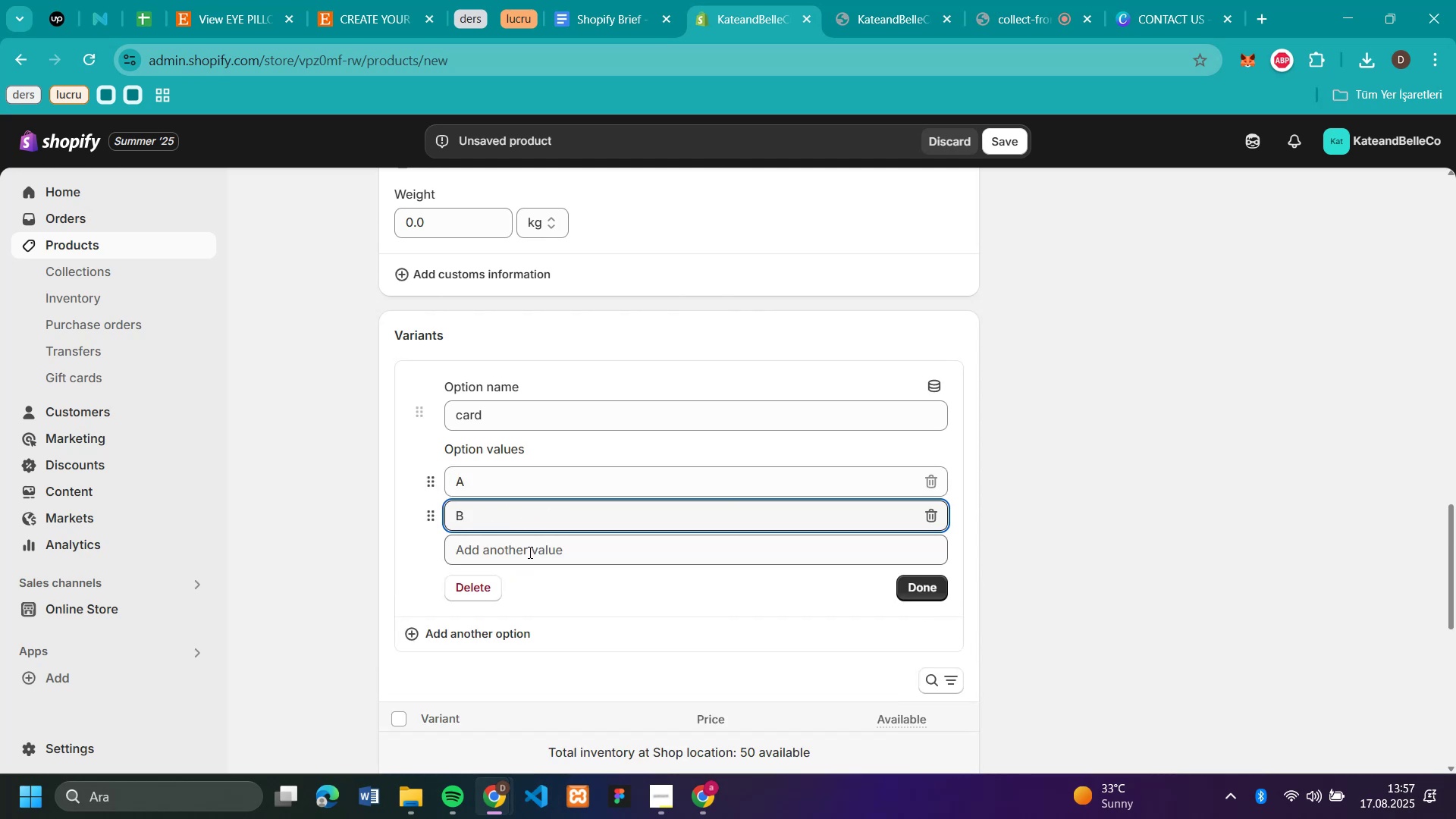 
left_click([529, 552])
 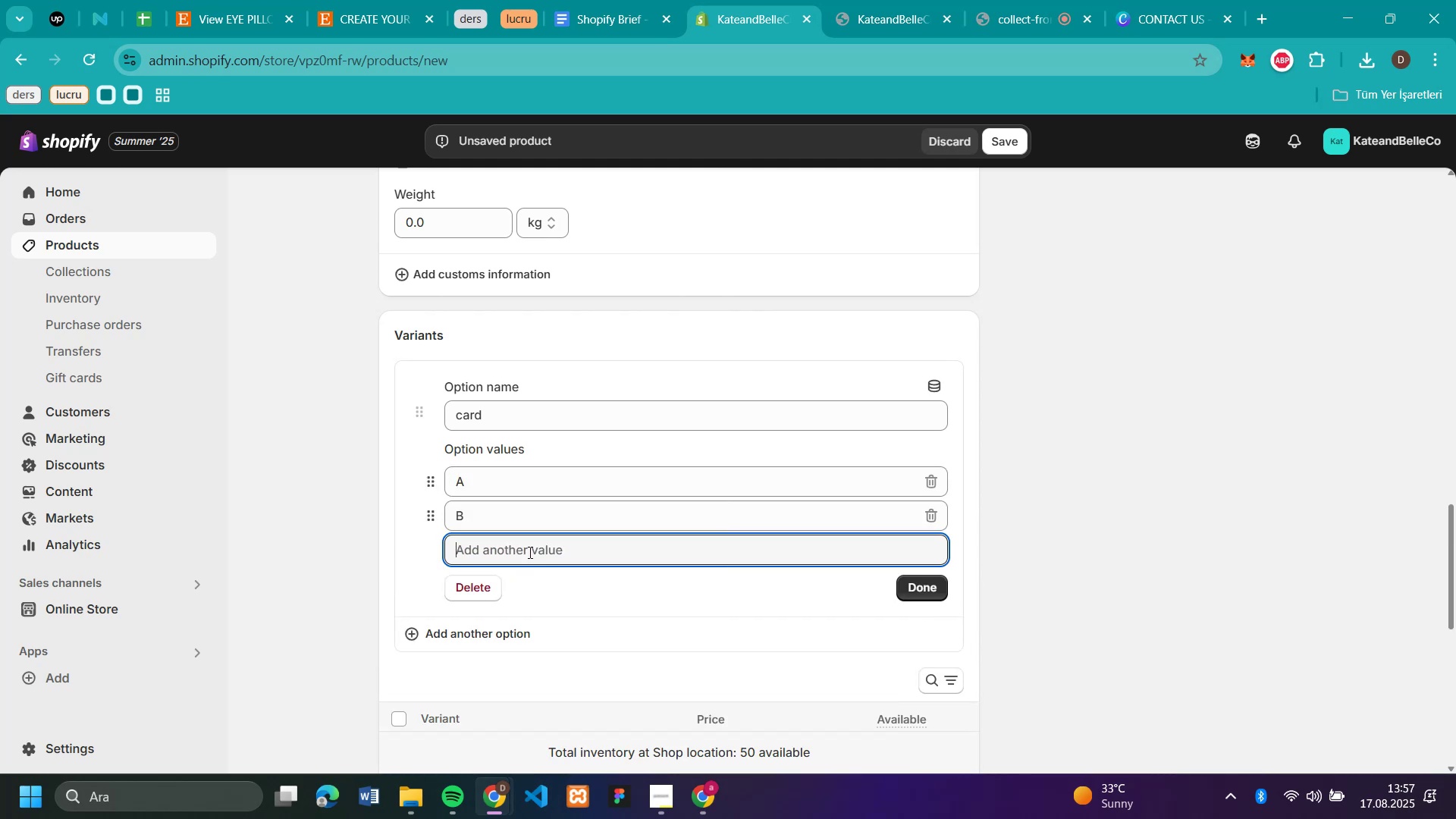 
key(C)
 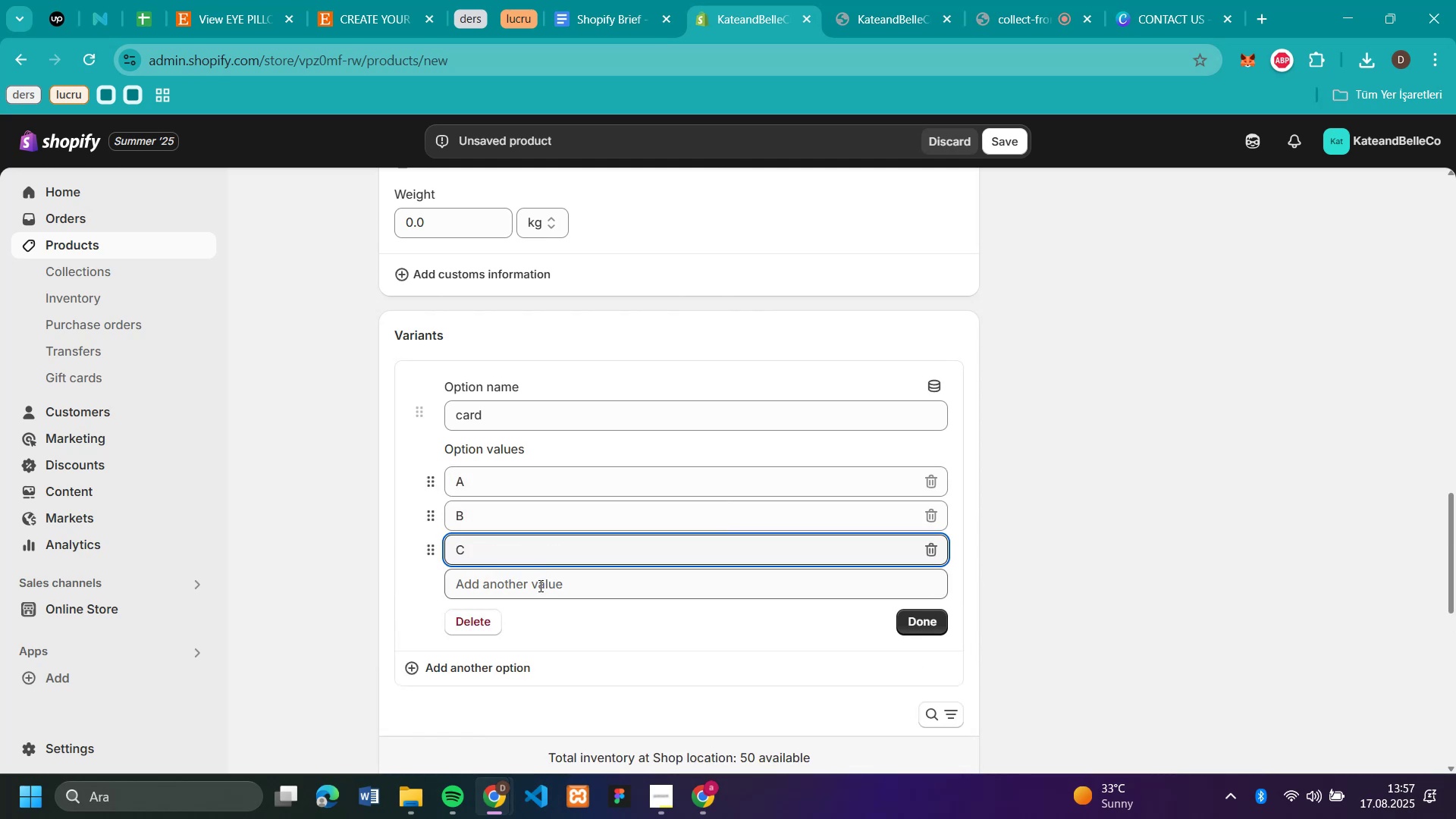 
left_click([539, 585])
 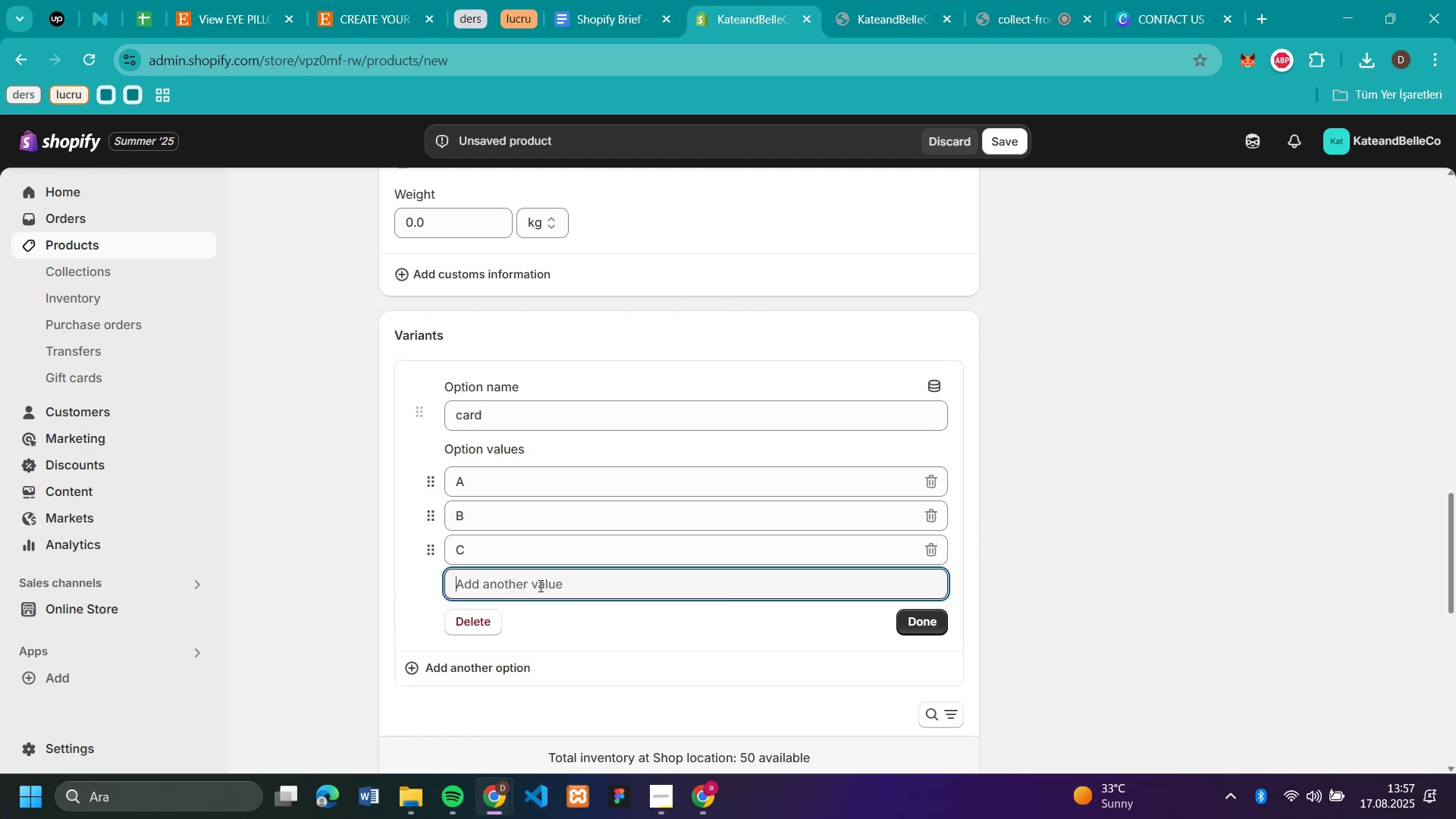 
key(D)
 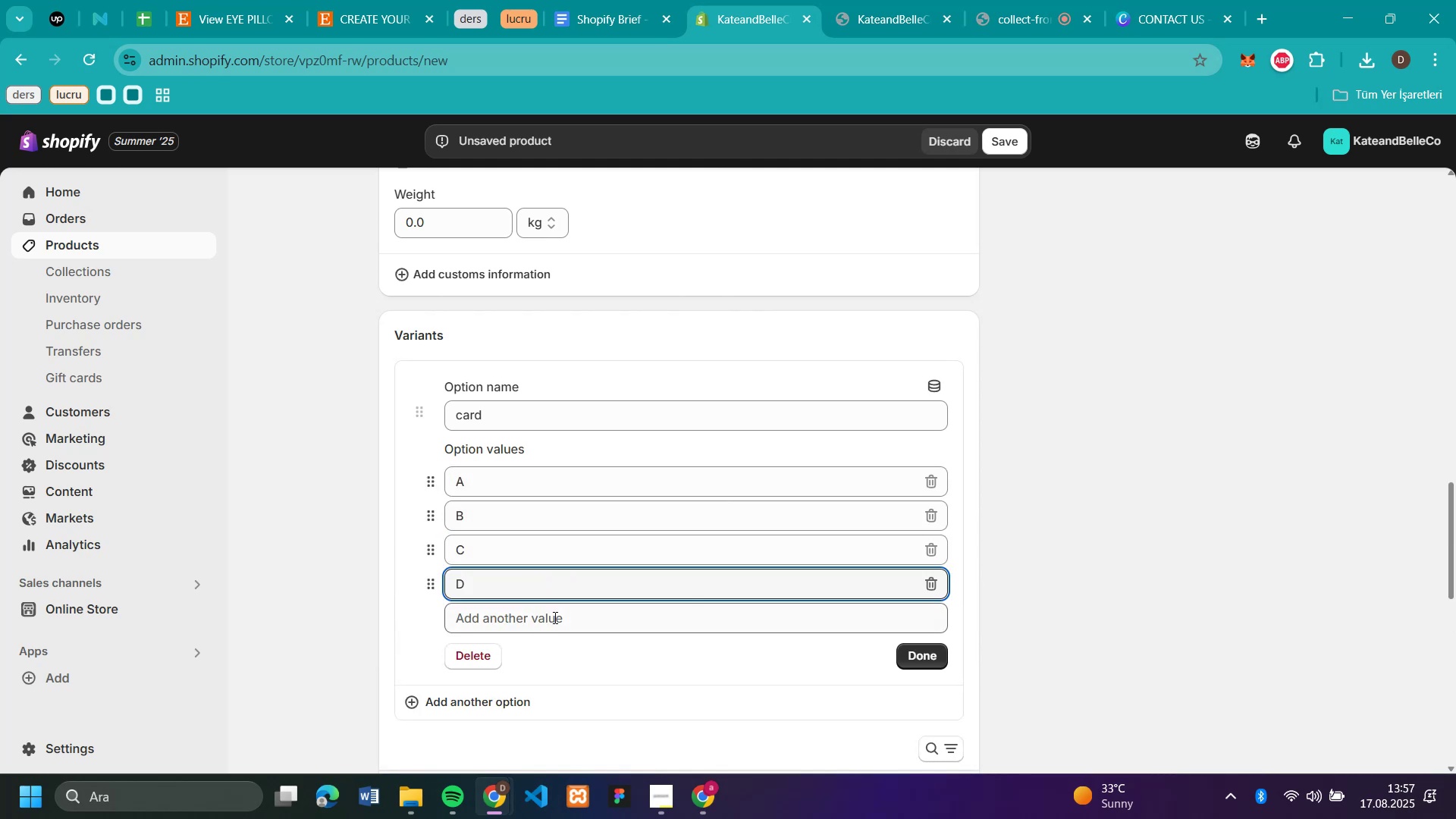 
left_click([554, 617])
 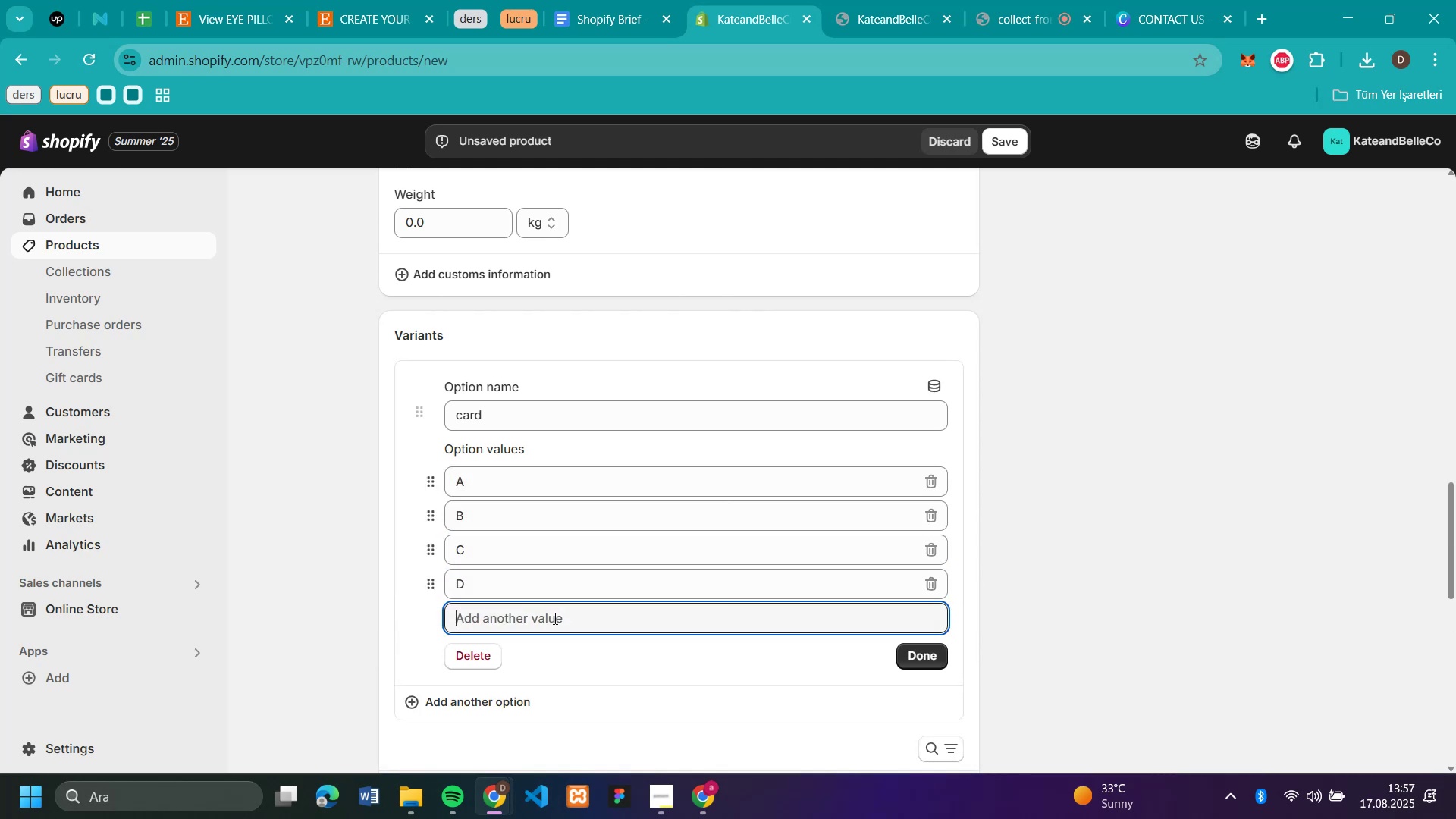 
key(E)
 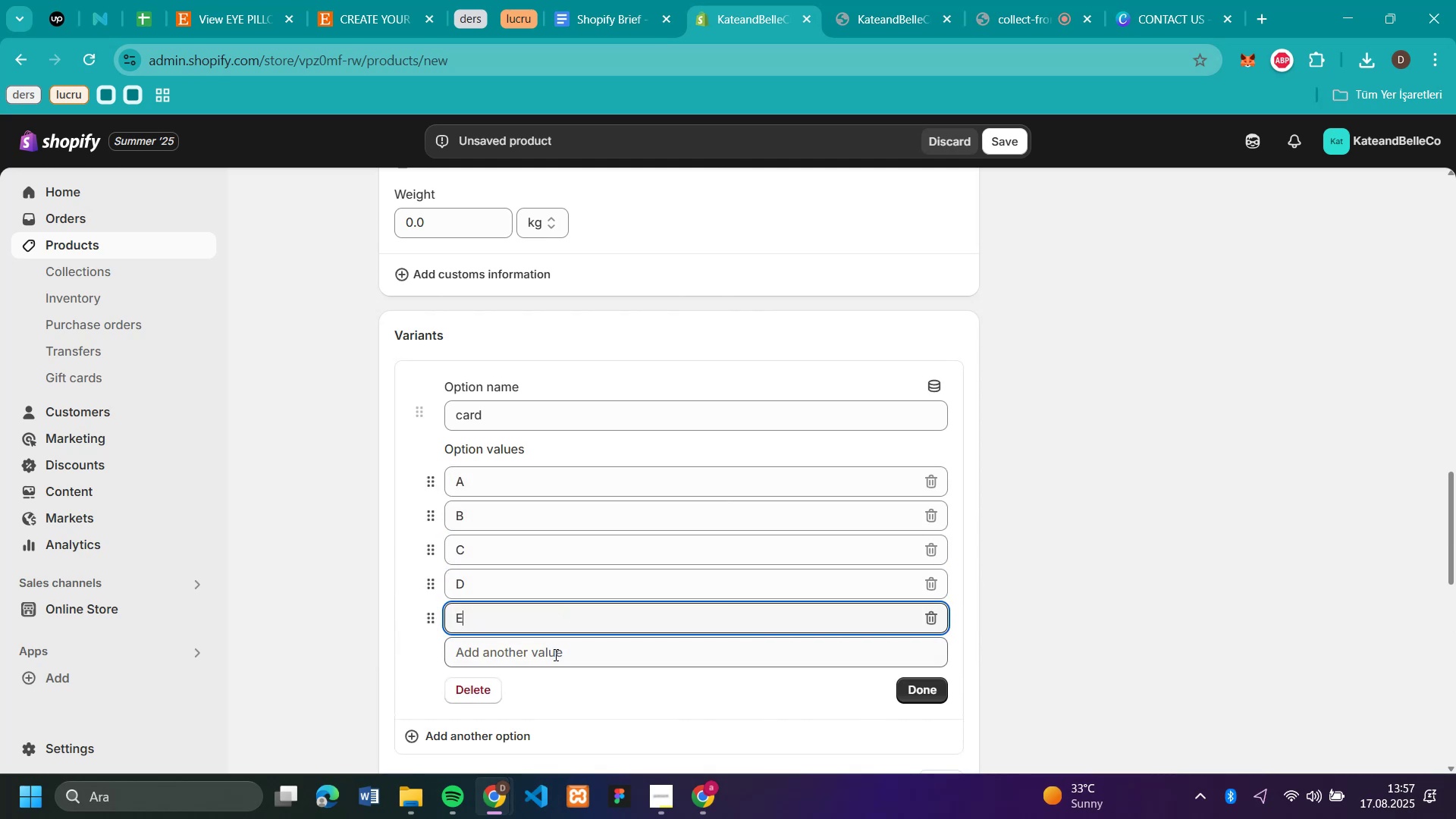 
left_click([554, 654])
 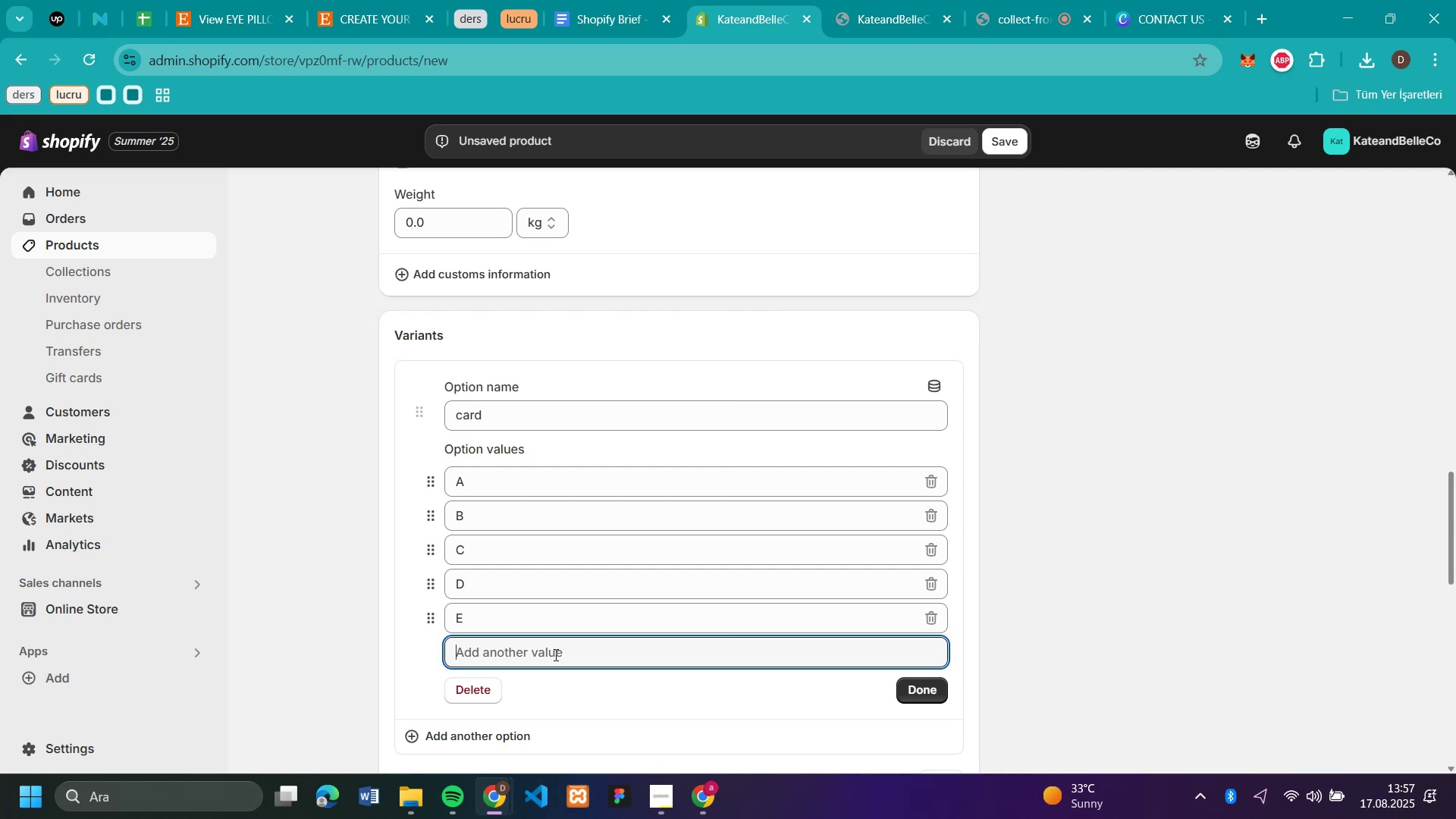 
key(F)
 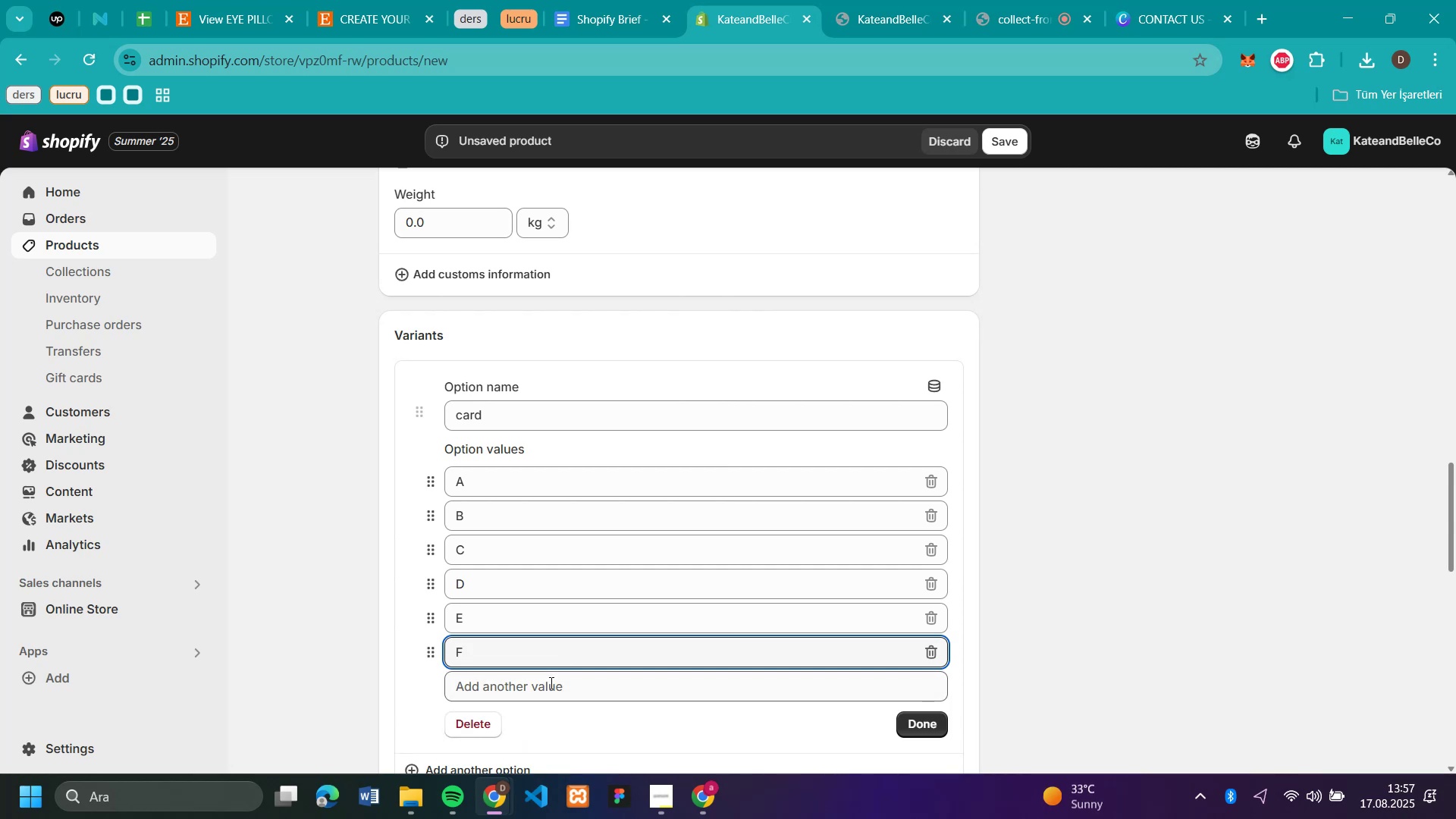 
left_click([550, 682])
 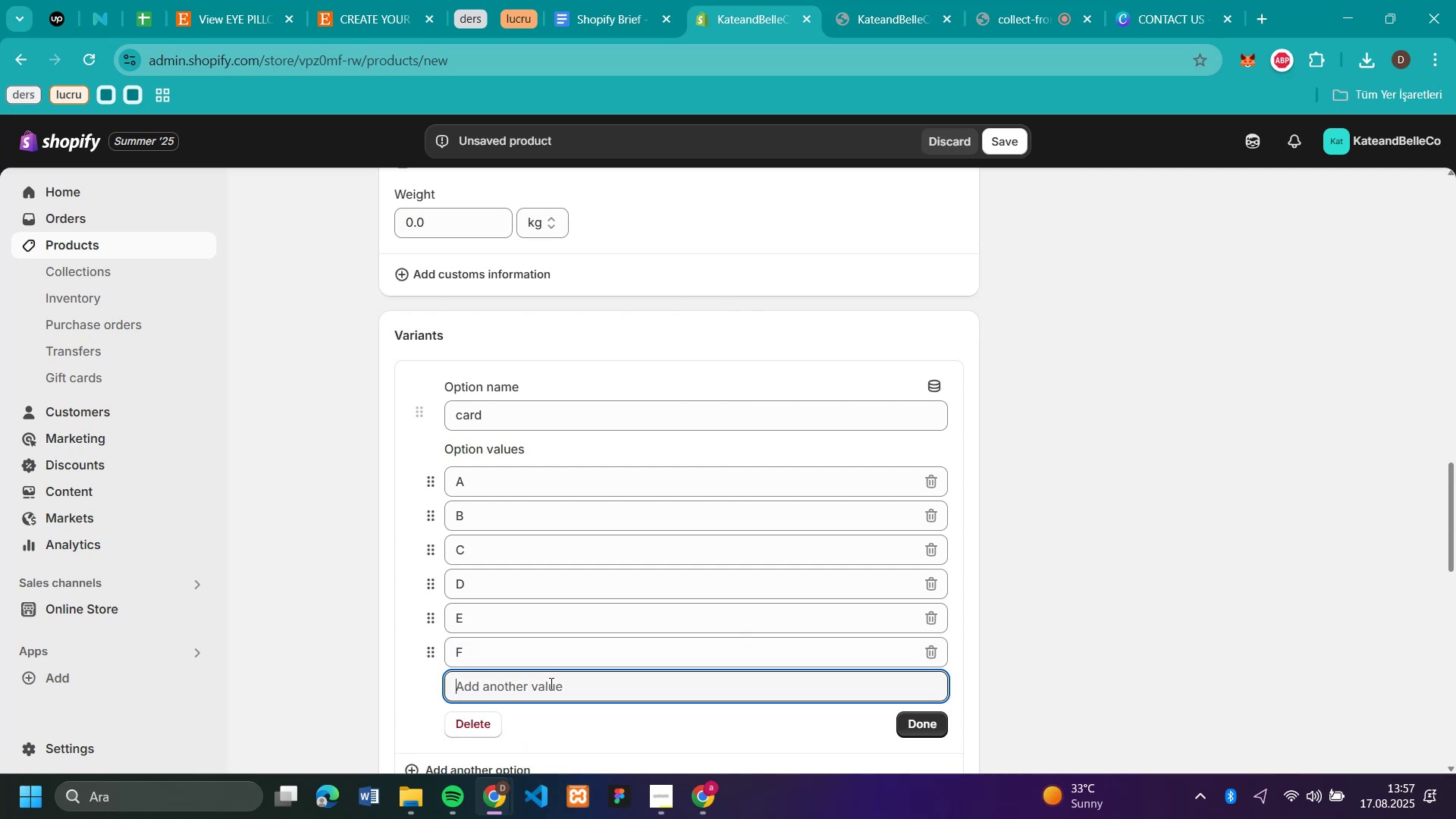 
key(G)
 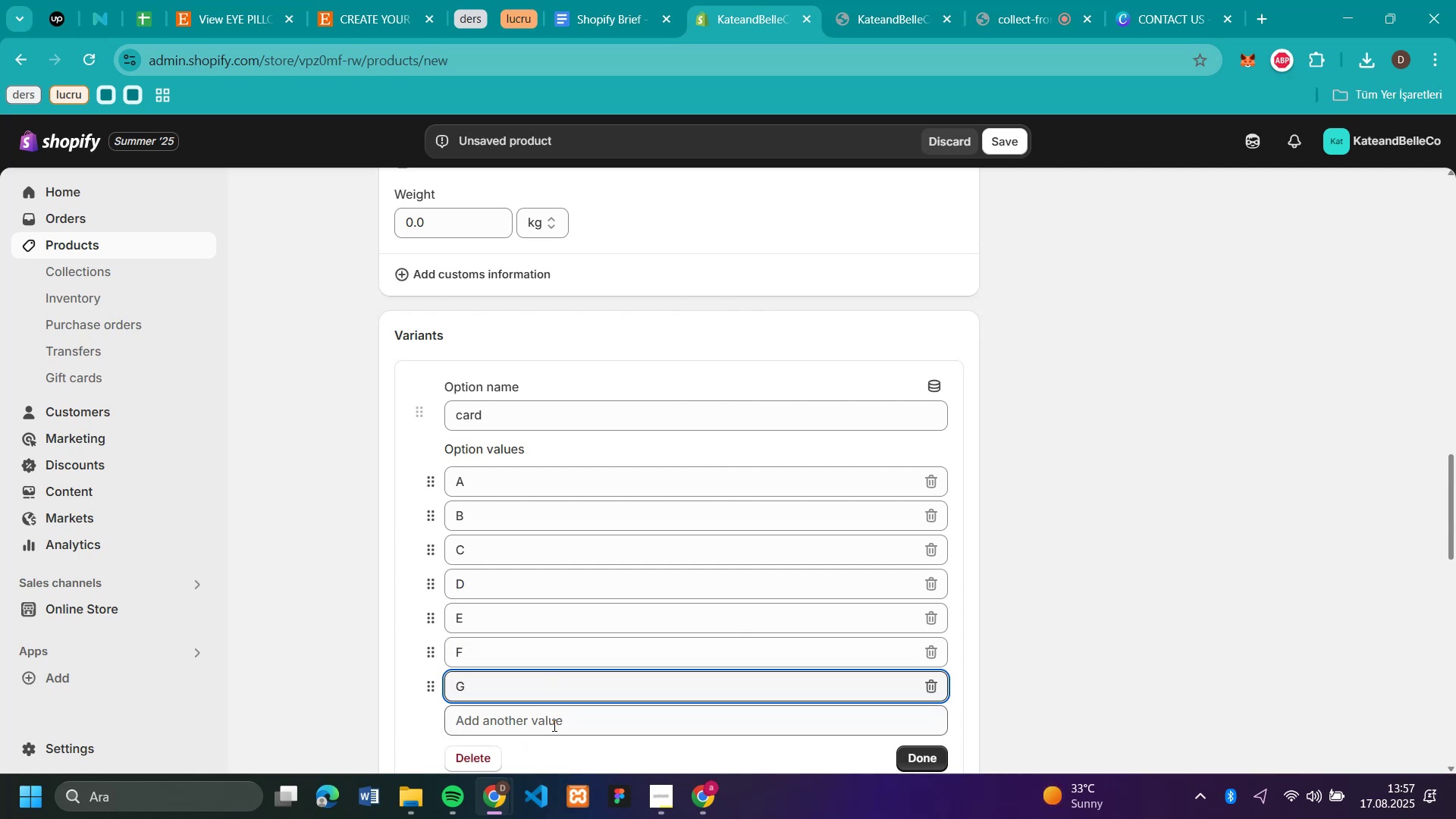 
left_click([553, 725])
 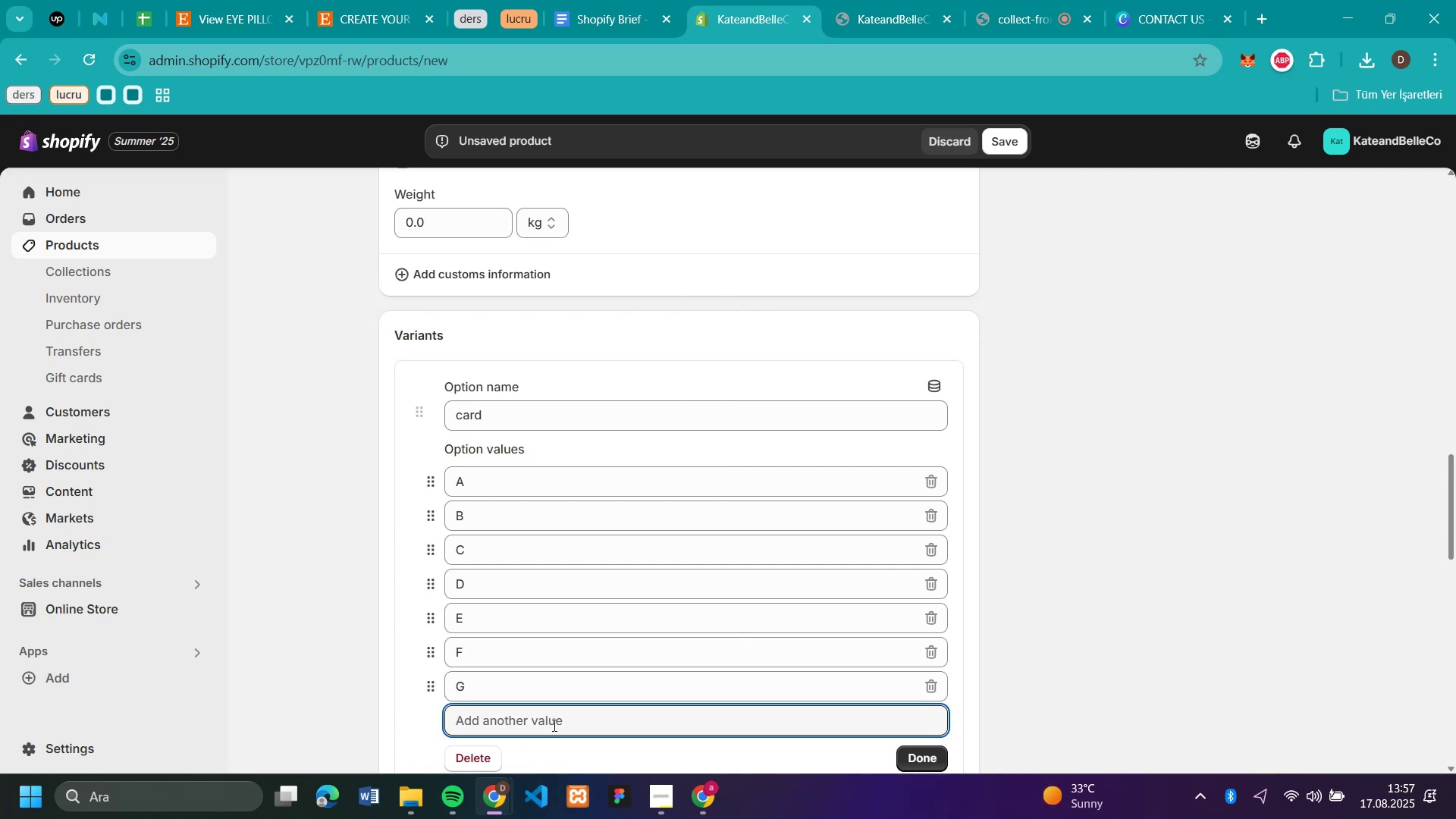 
scroll: coordinate [553, 725], scroll_direction: down, amount: 2.0
 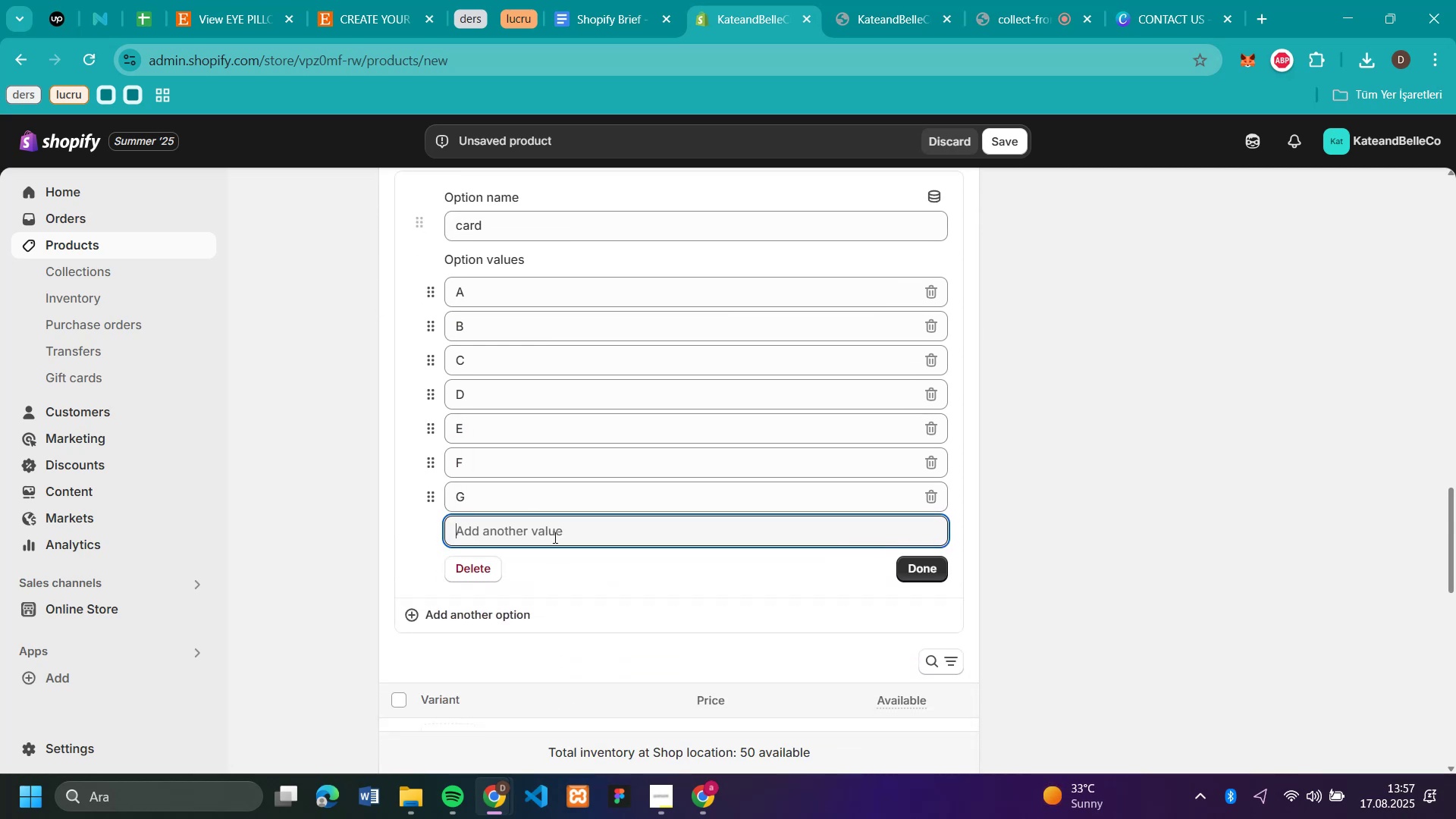 
wait(8.63)
 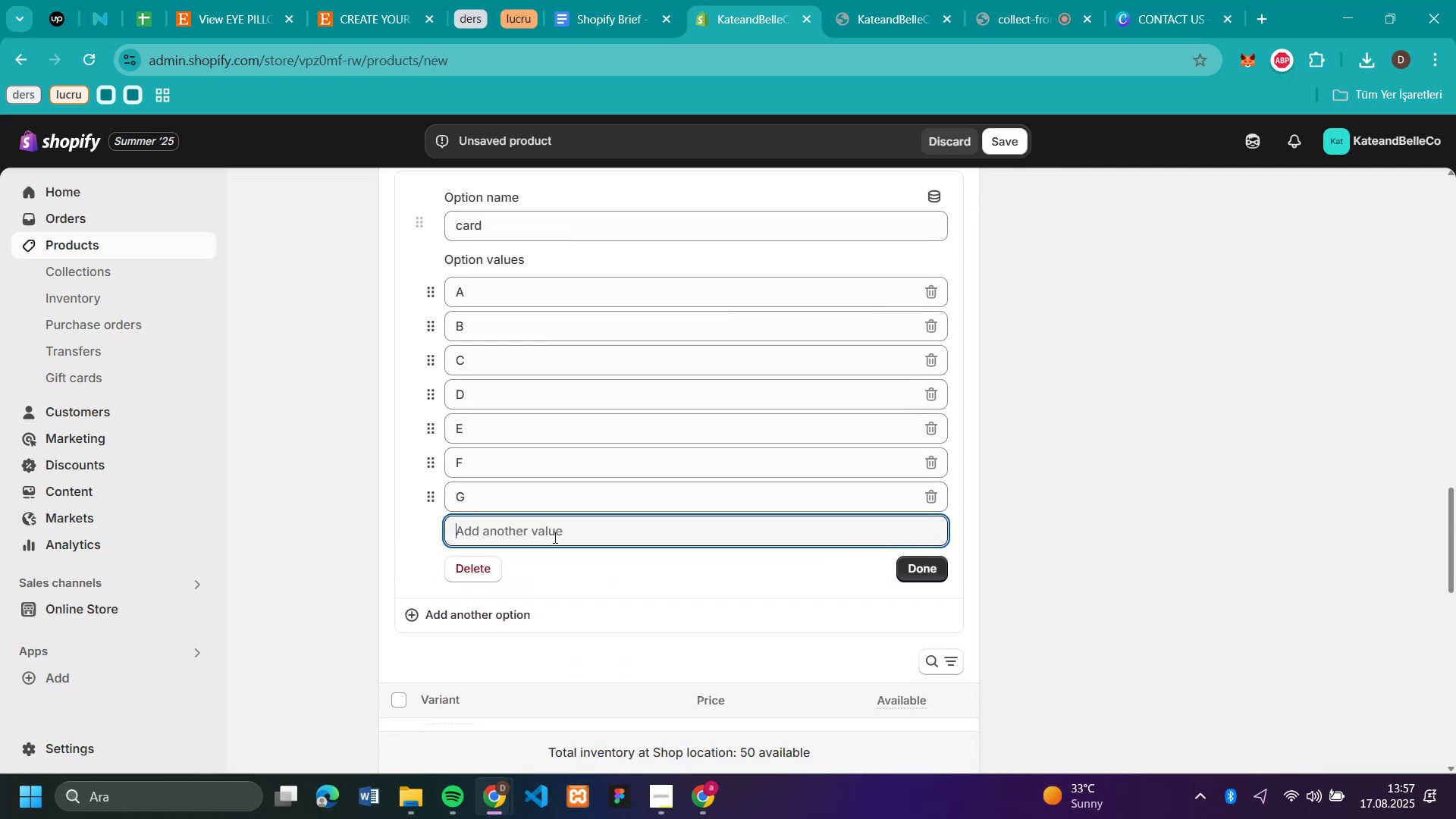 
key(H)
 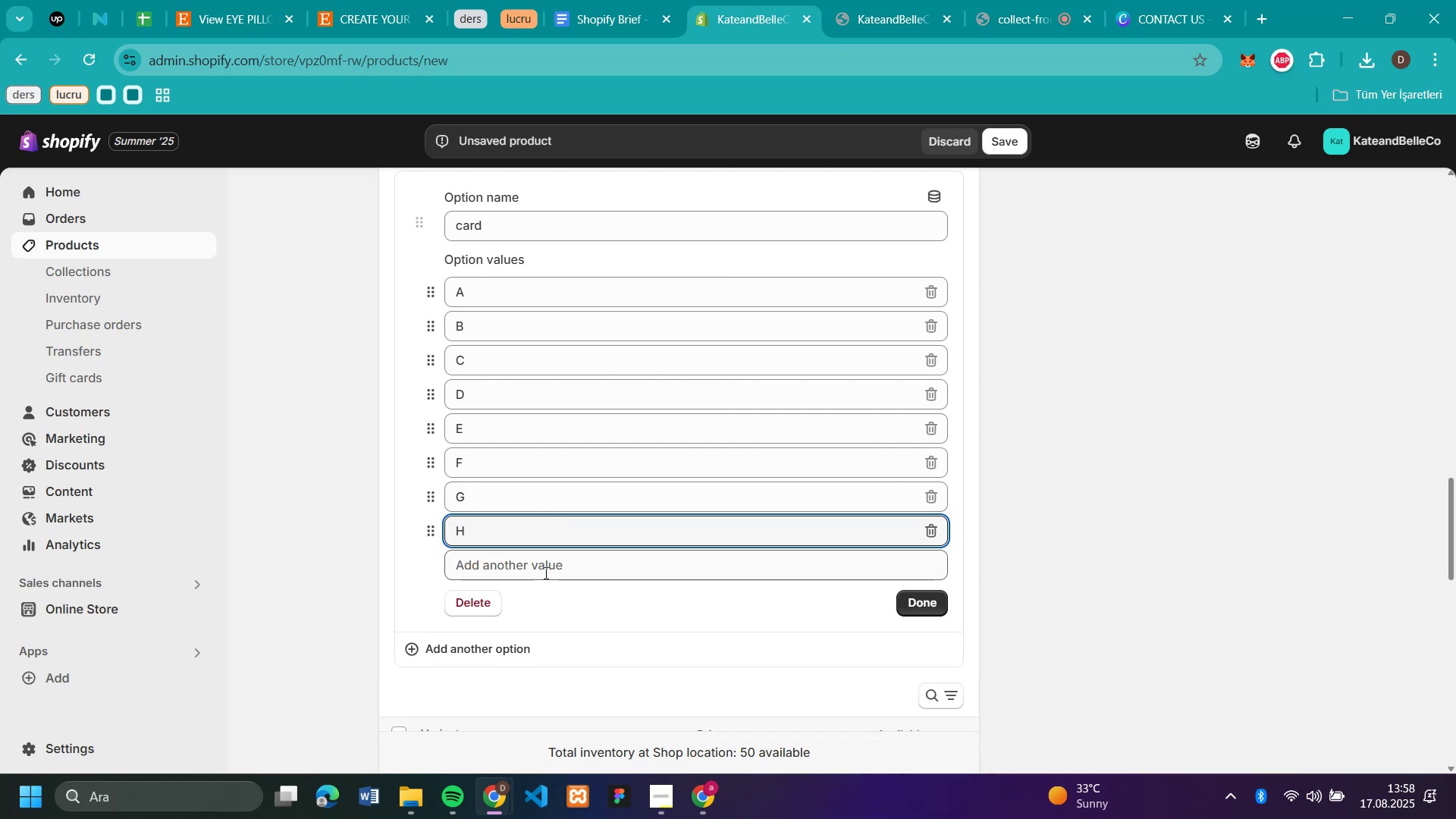 
left_click([544, 573])
 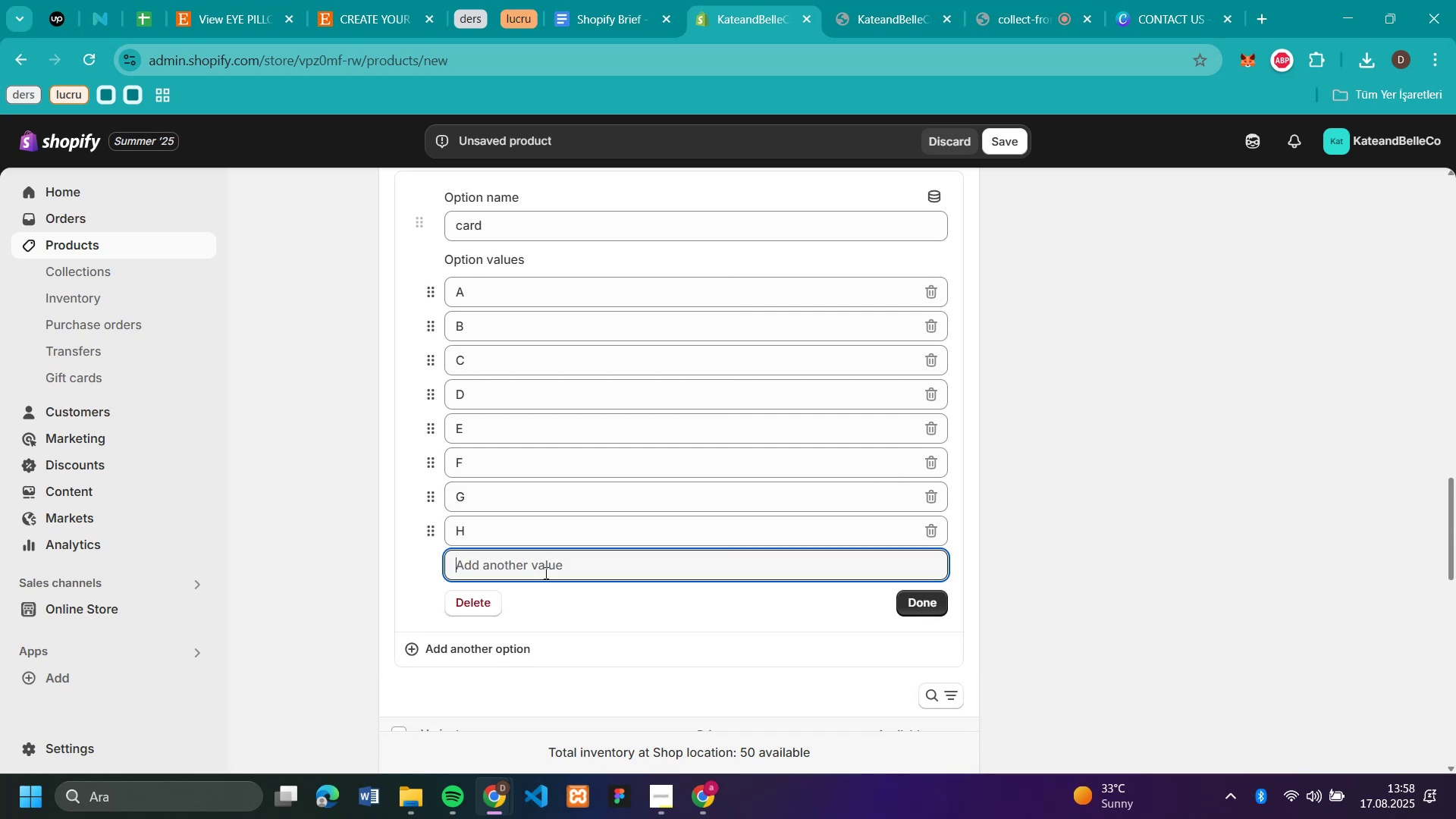 
key(I)
 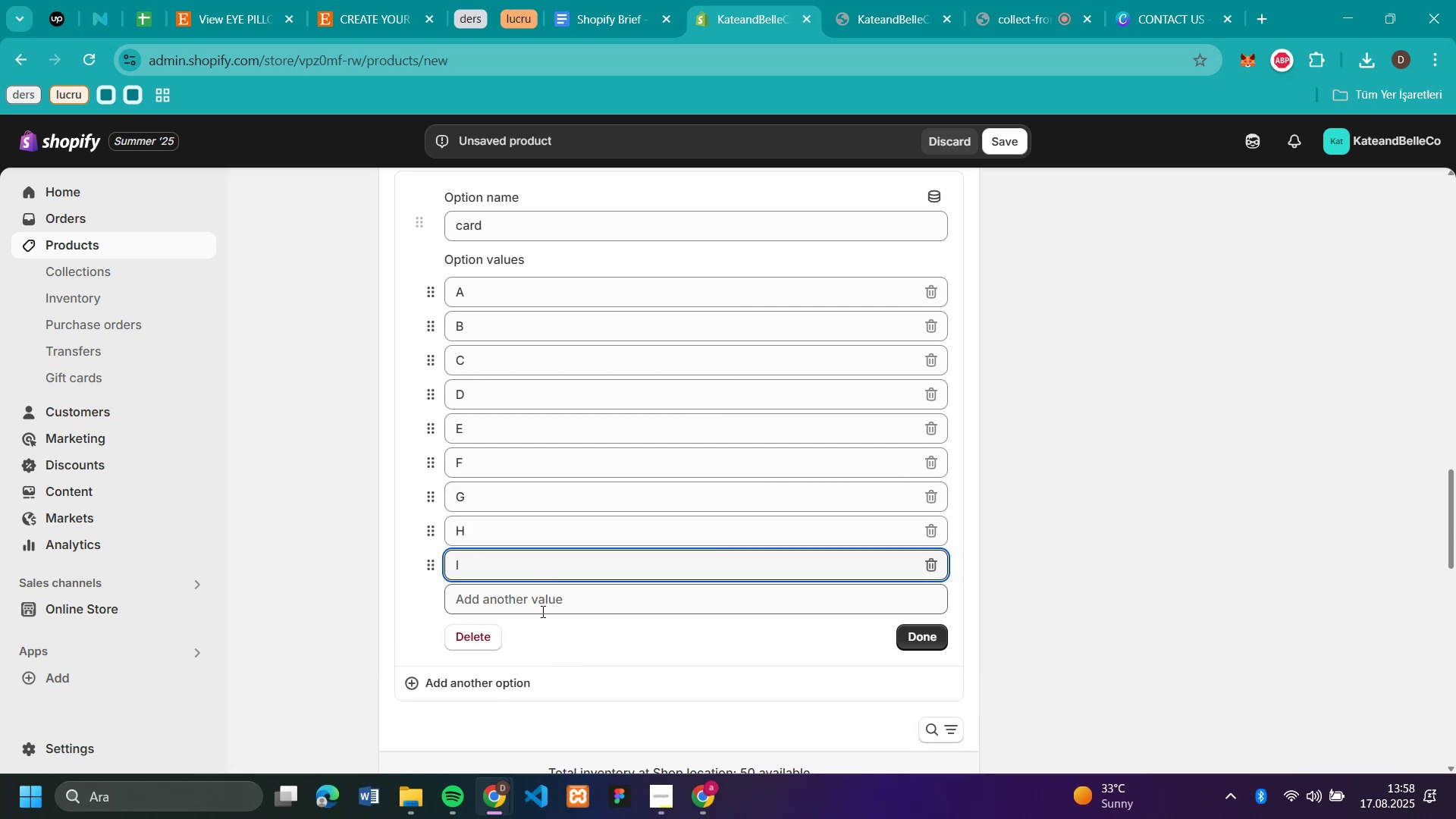 
left_click([541, 611])
 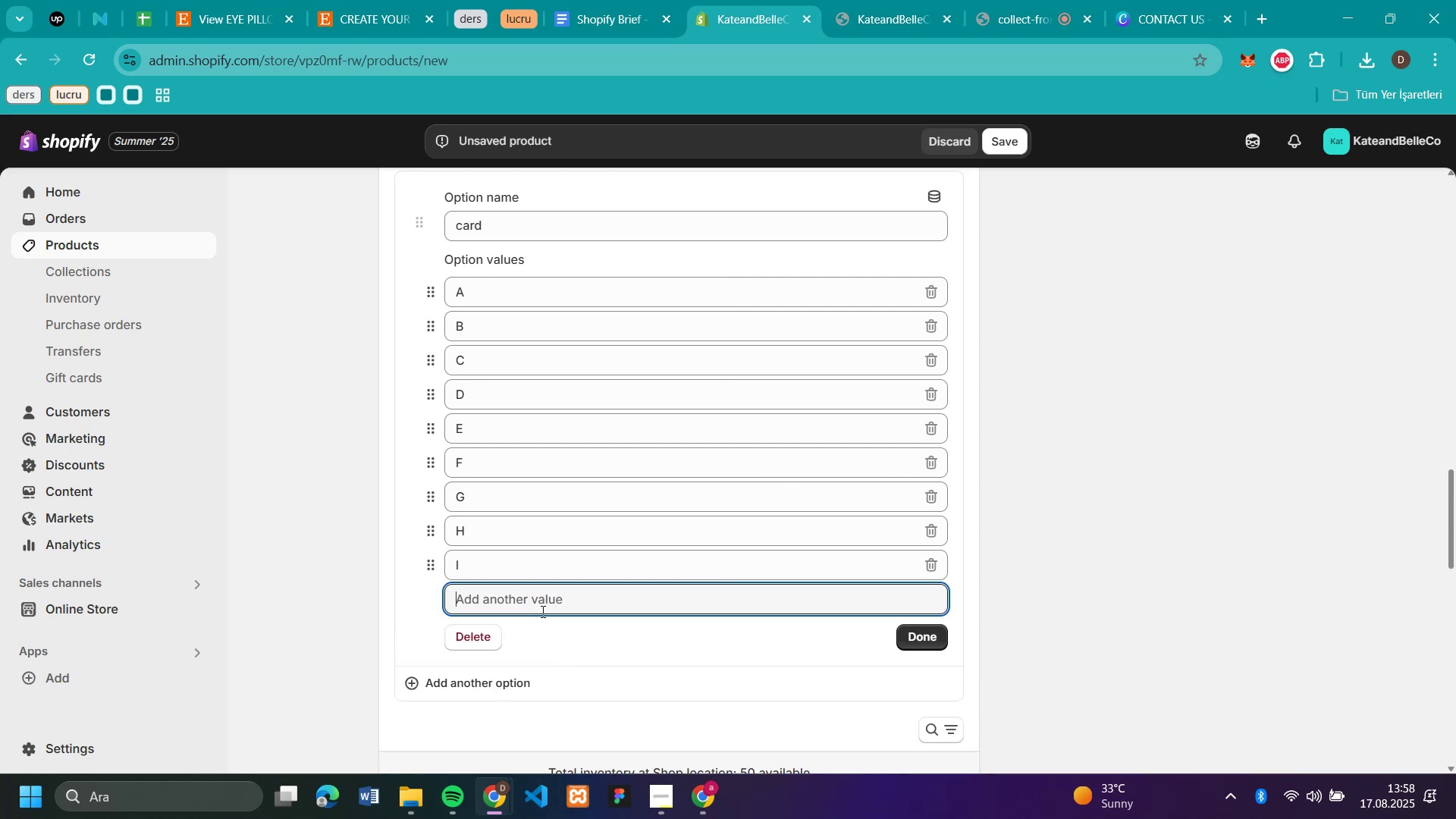 
key(J)
 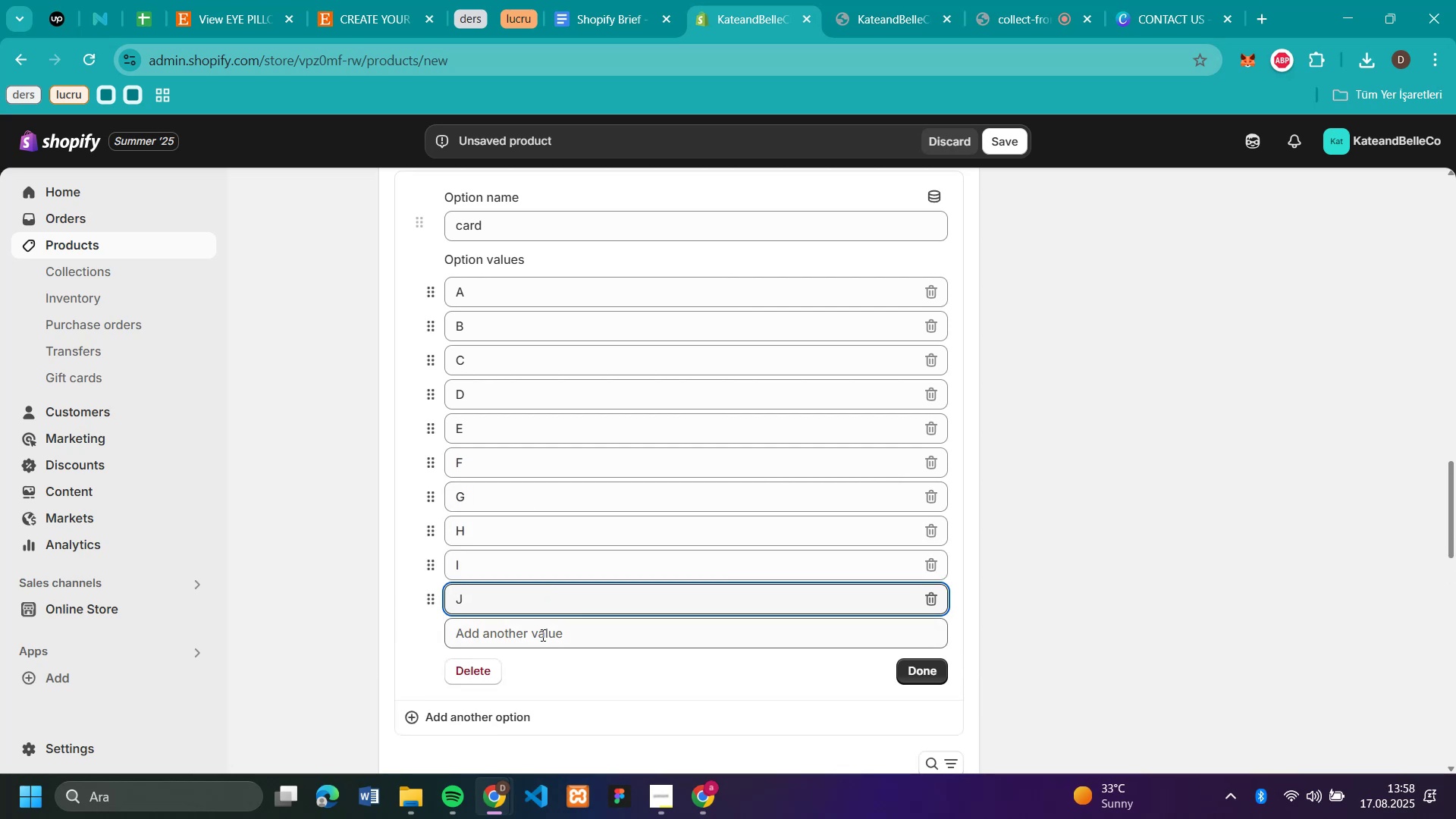 
left_click([541, 634])
 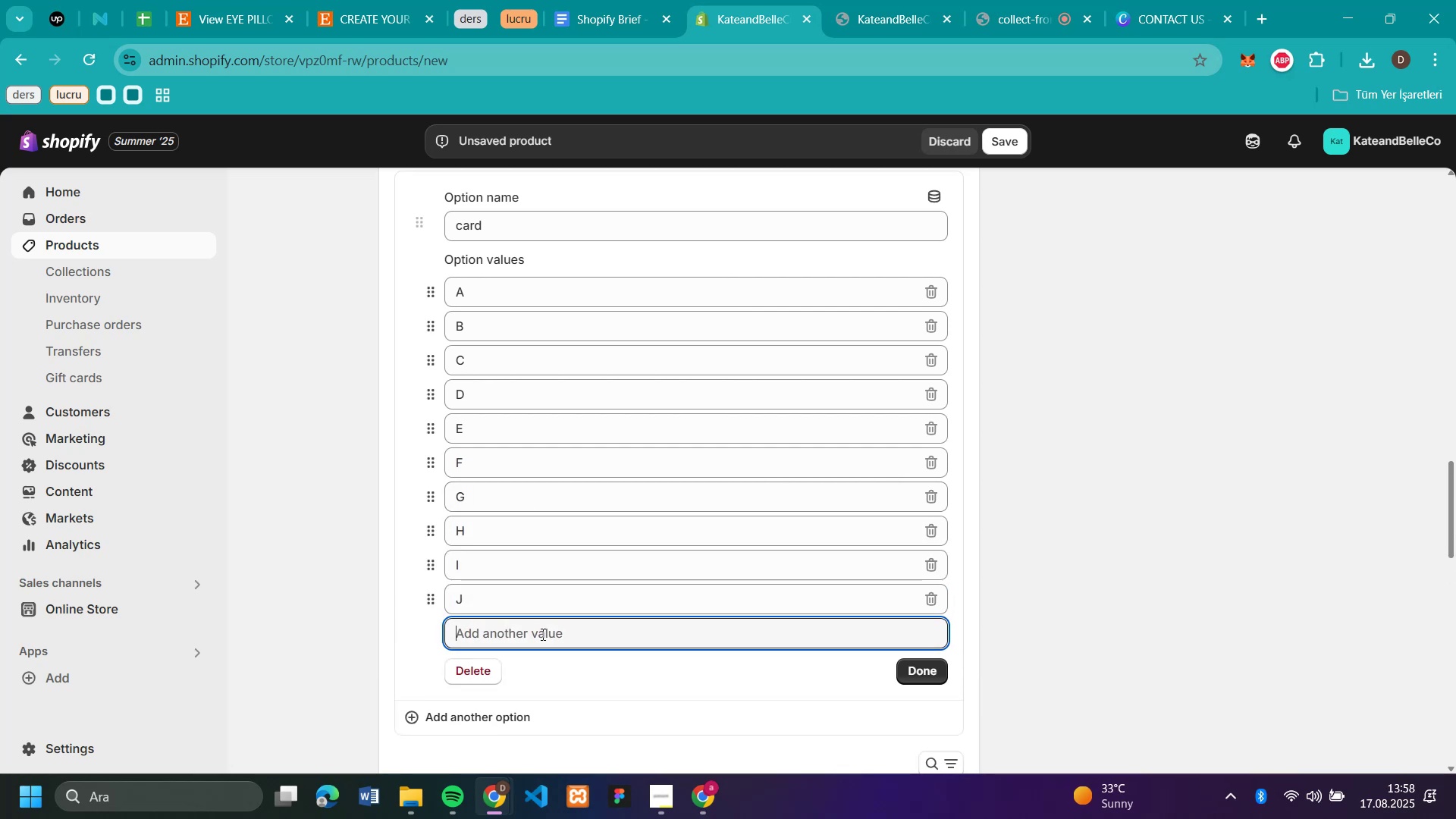 
key(K)
 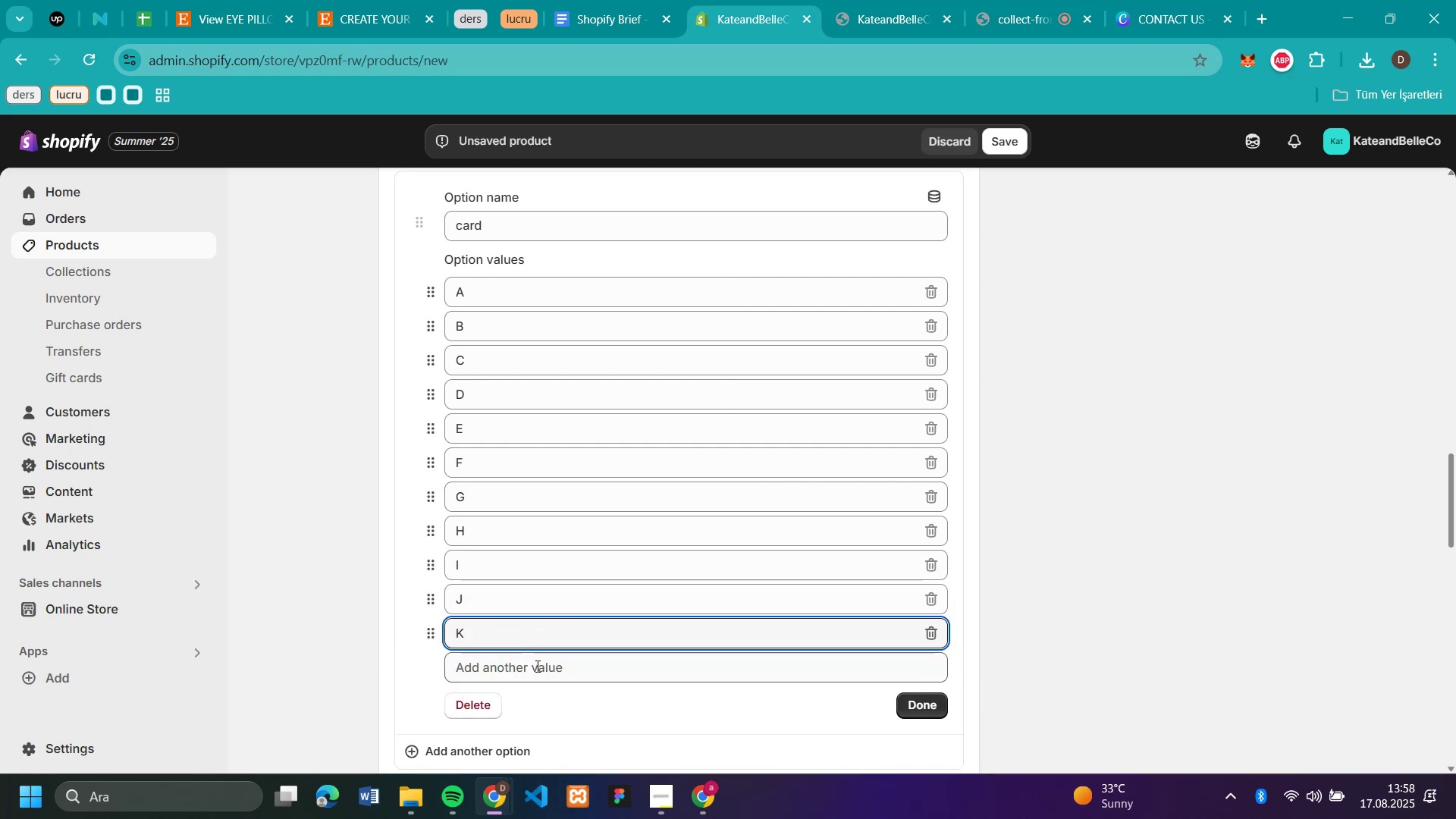 
left_click([536, 666])
 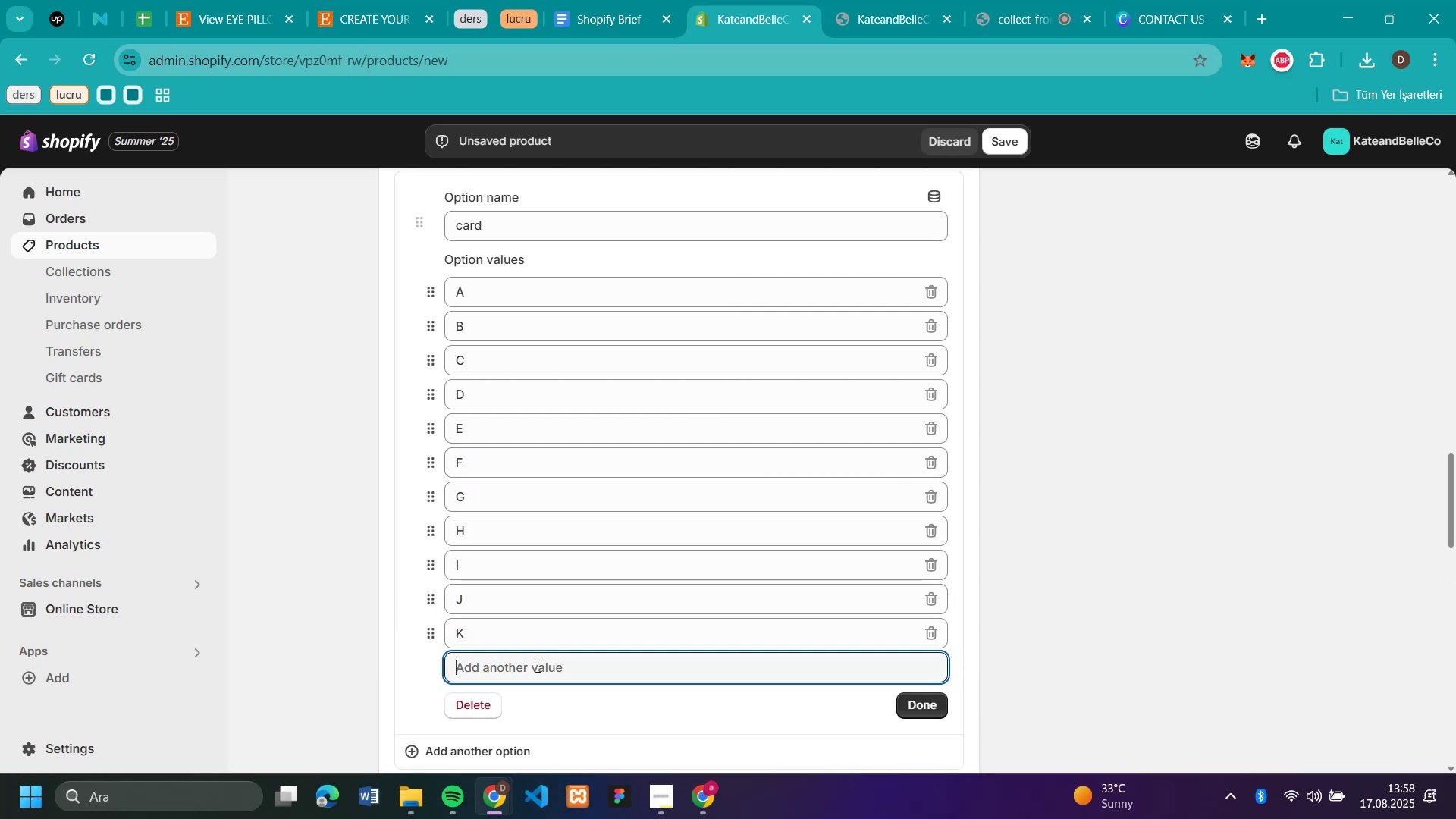 
key(L)
 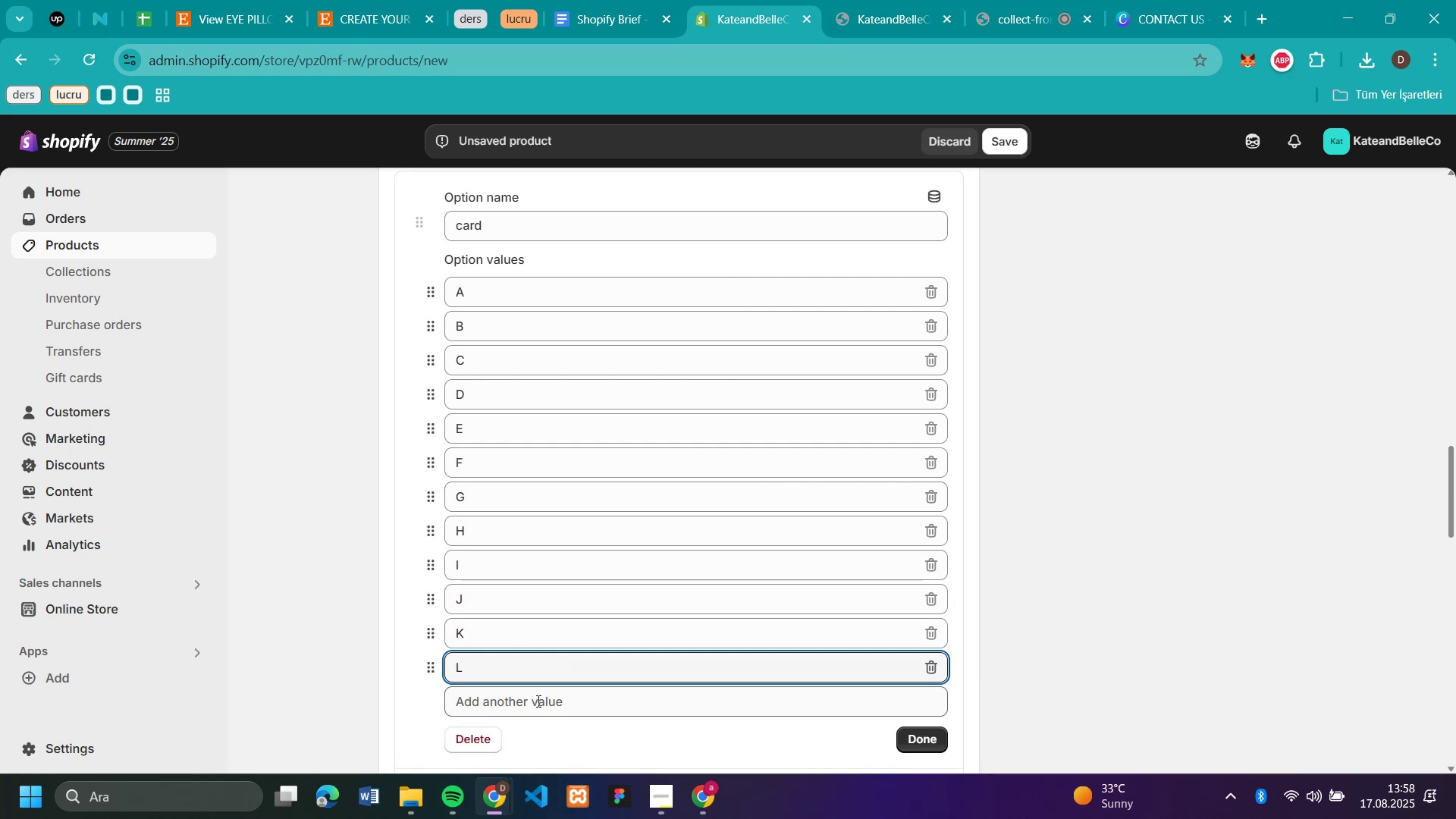 
left_click([537, 701])
 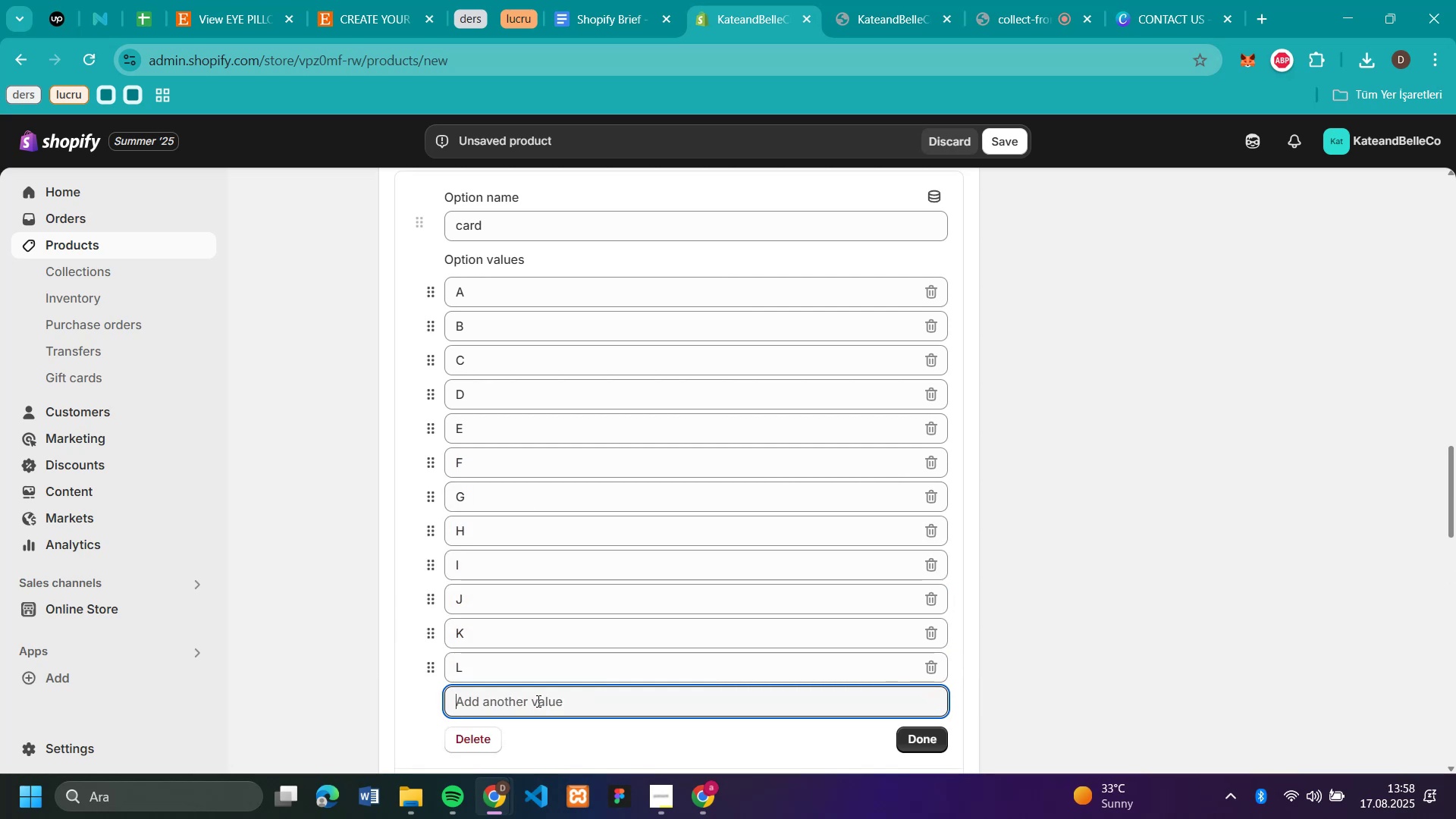 
key(M)
 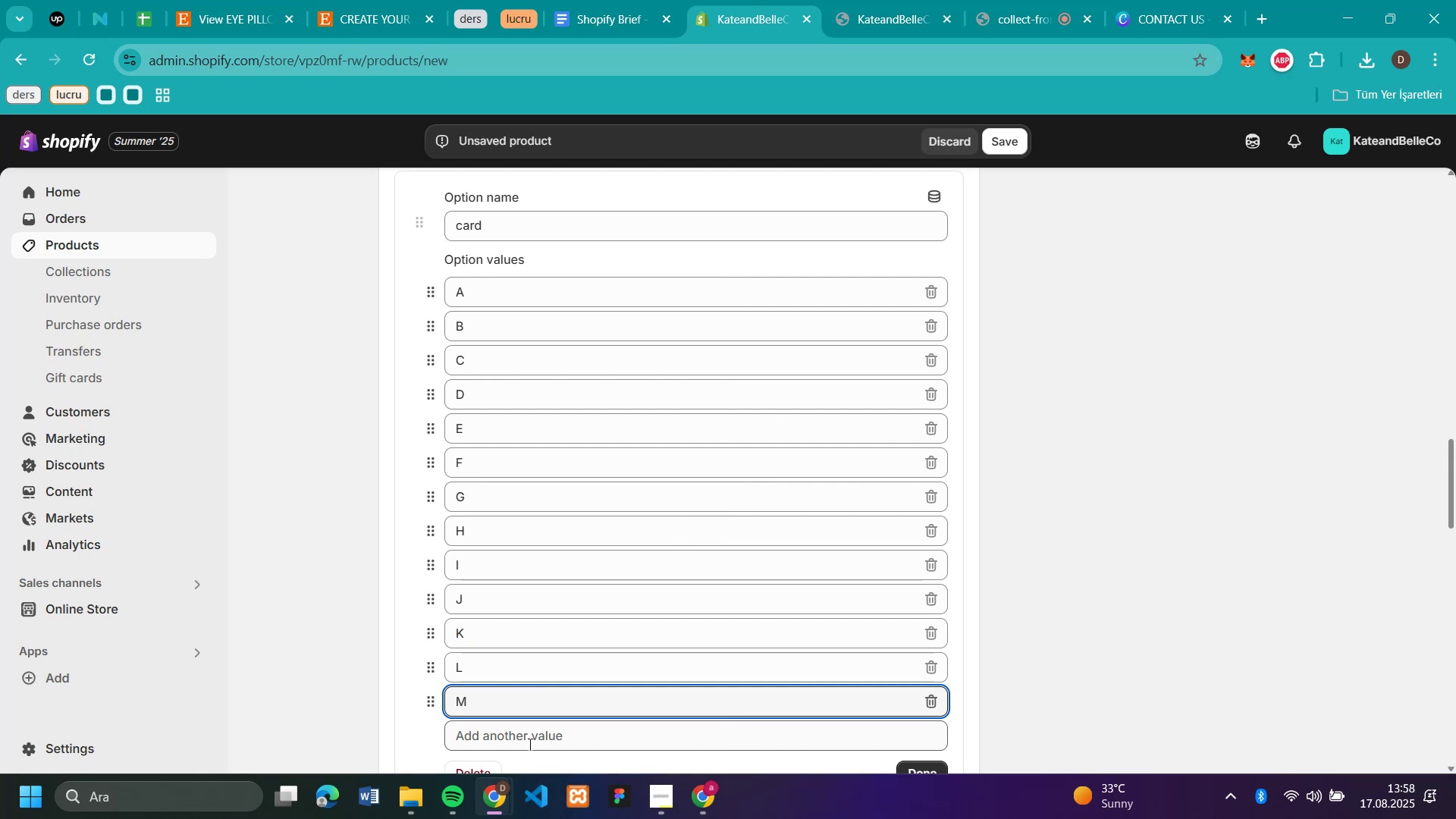 
left_click([529, 744])
 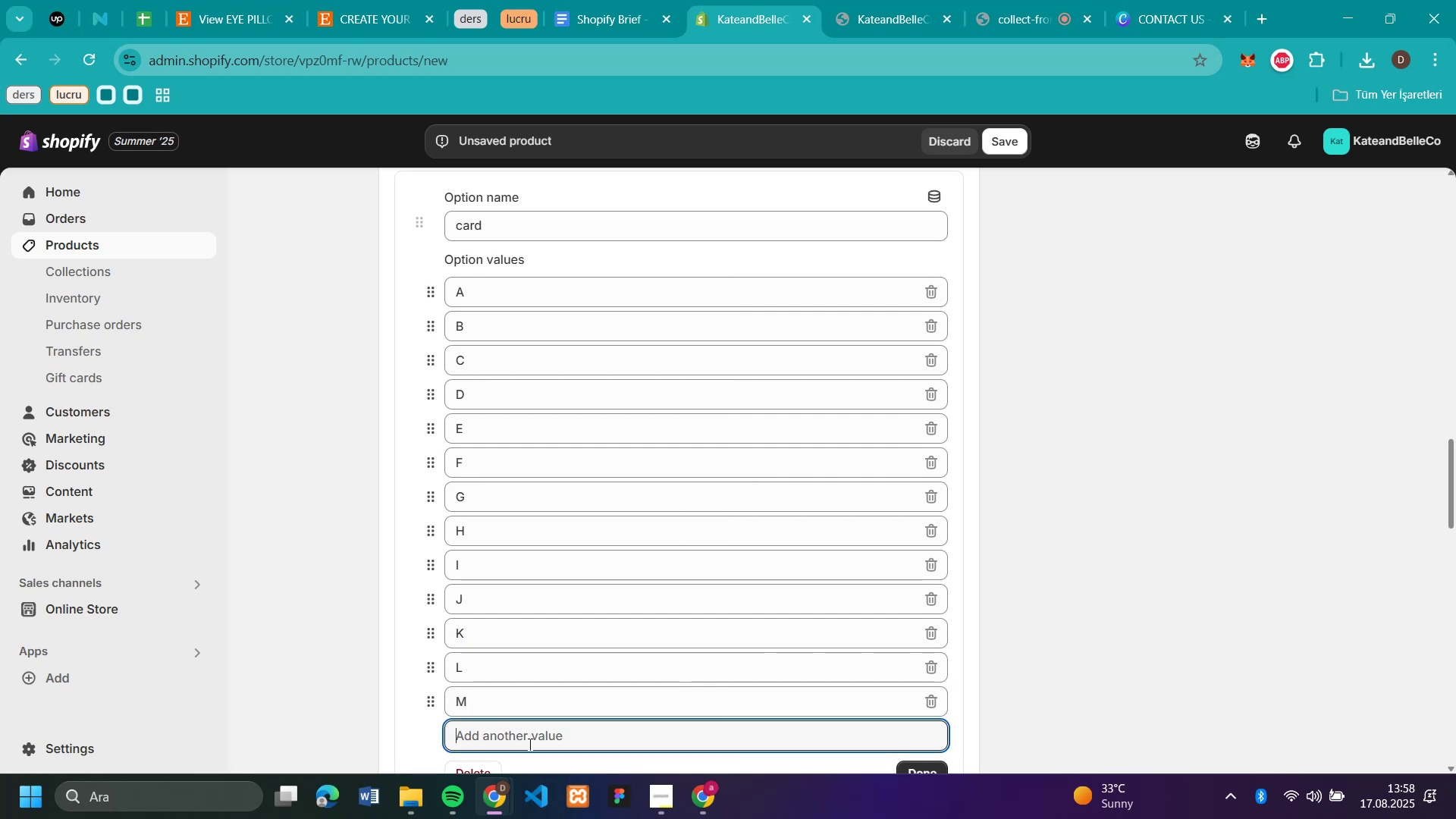 
key(N)
 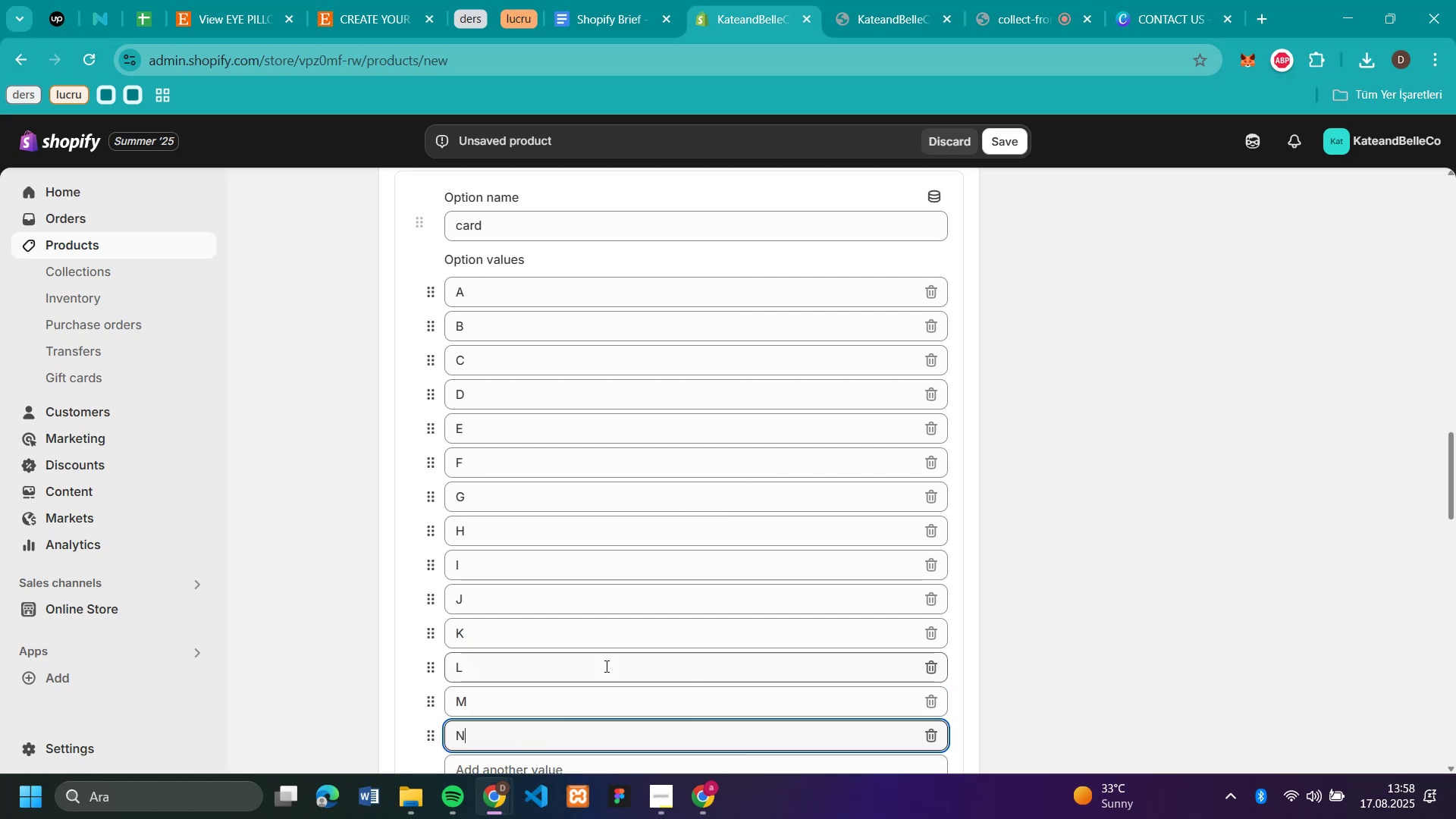 
scroll: coordinate [605, 666], scroll_direction: down, amount: 2.0
 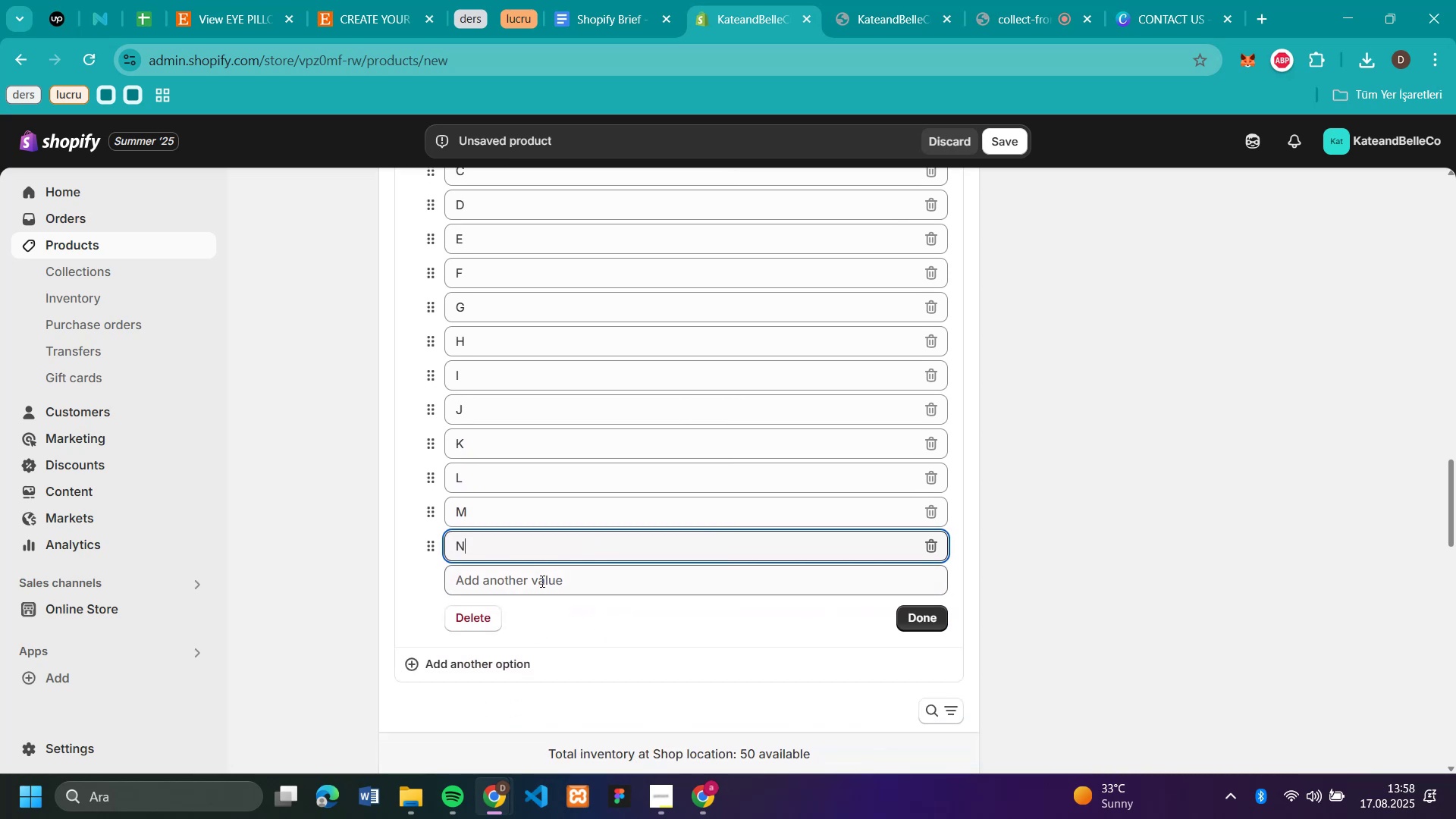 
left_click([541, 581])
 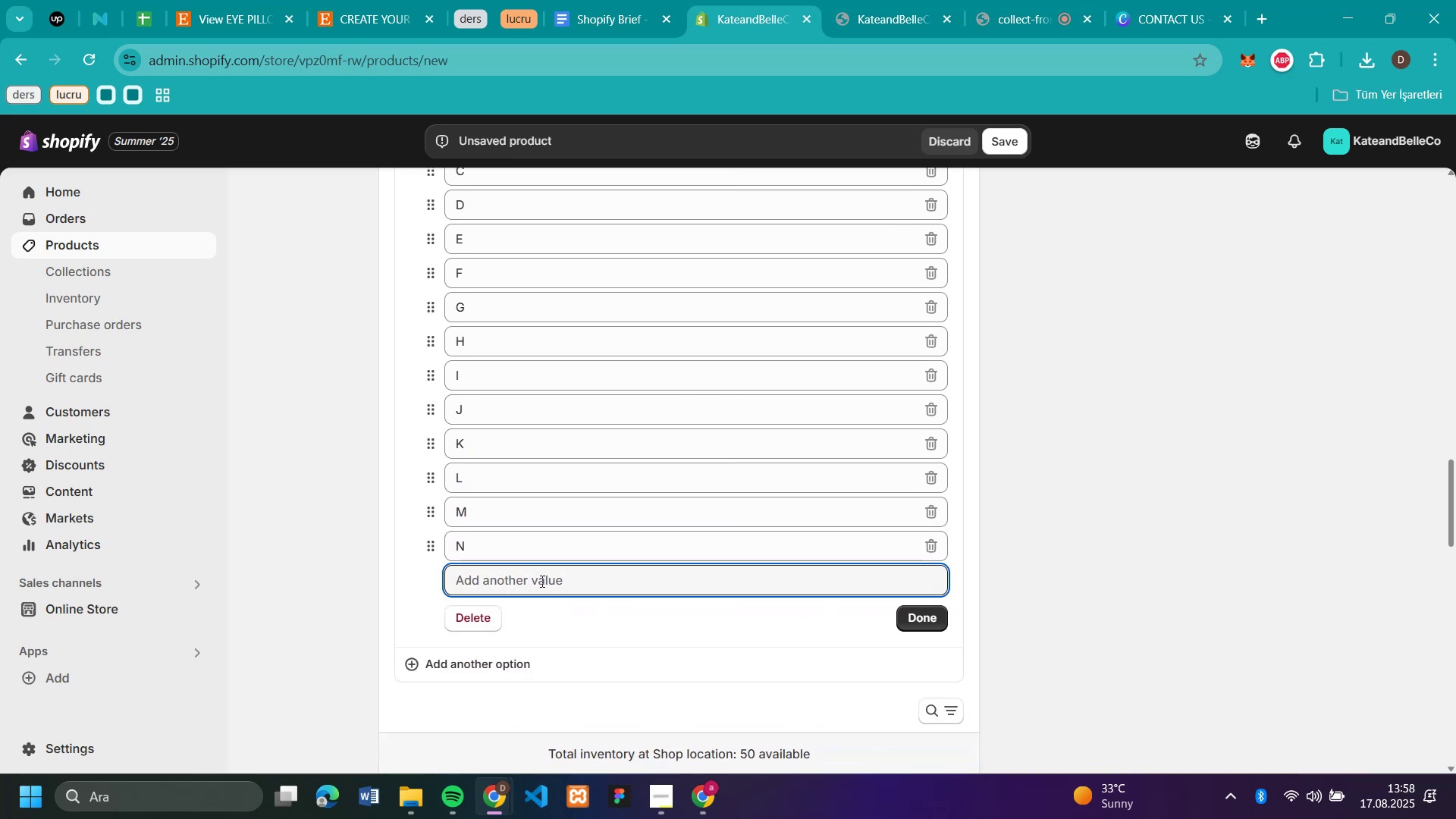 
key(O)
 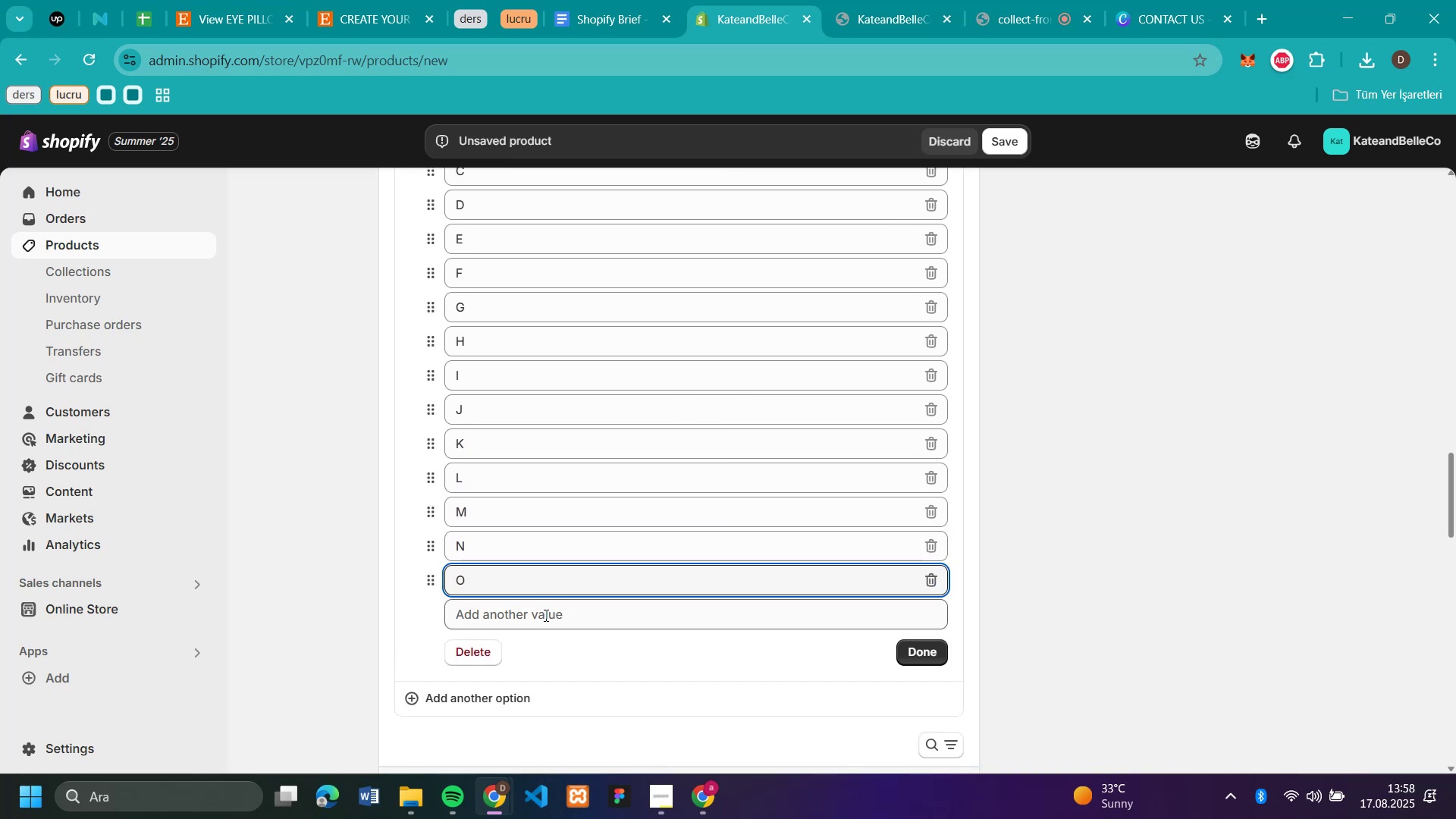 
left_click([544, 615])
 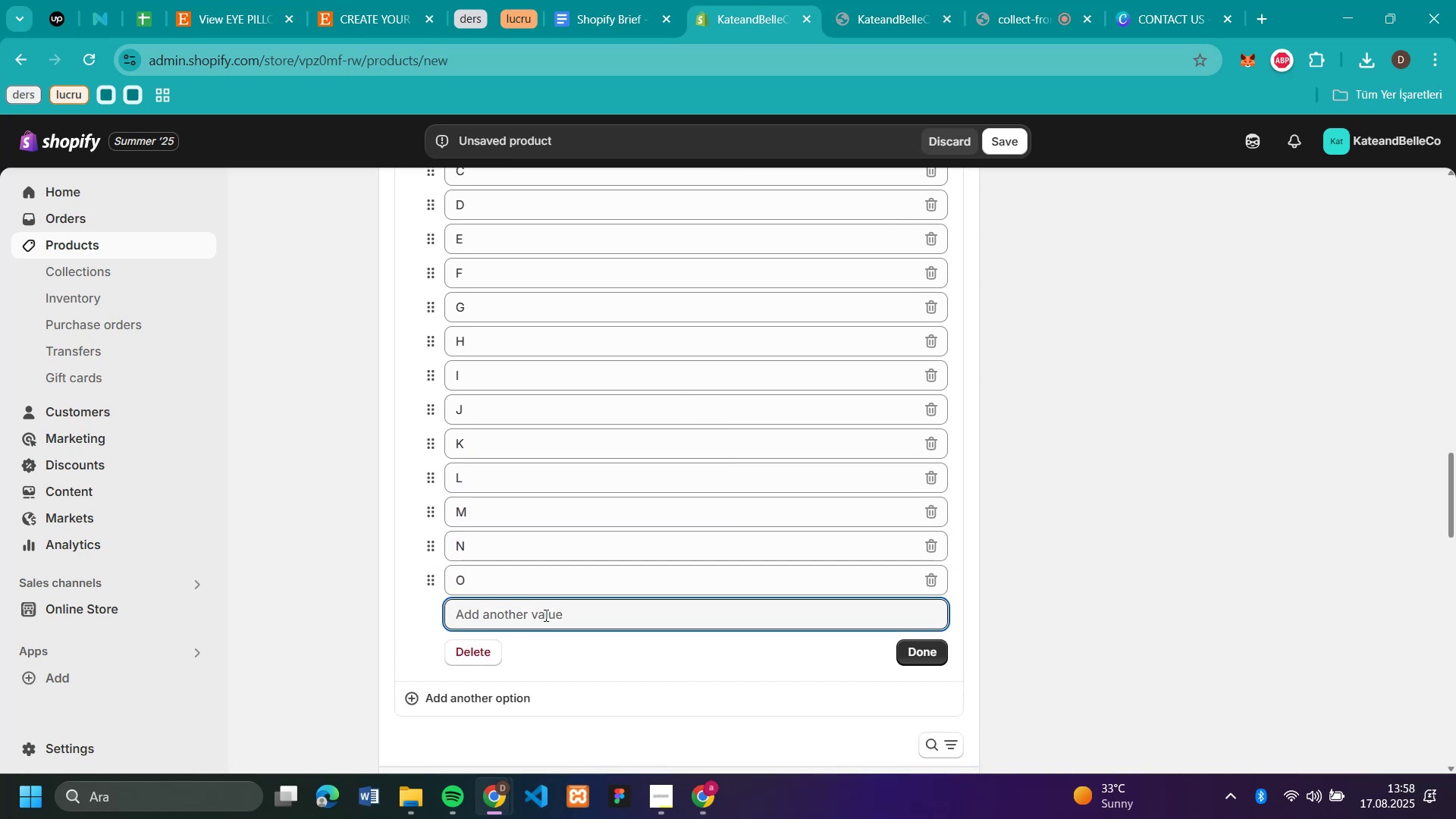 
key(P)
 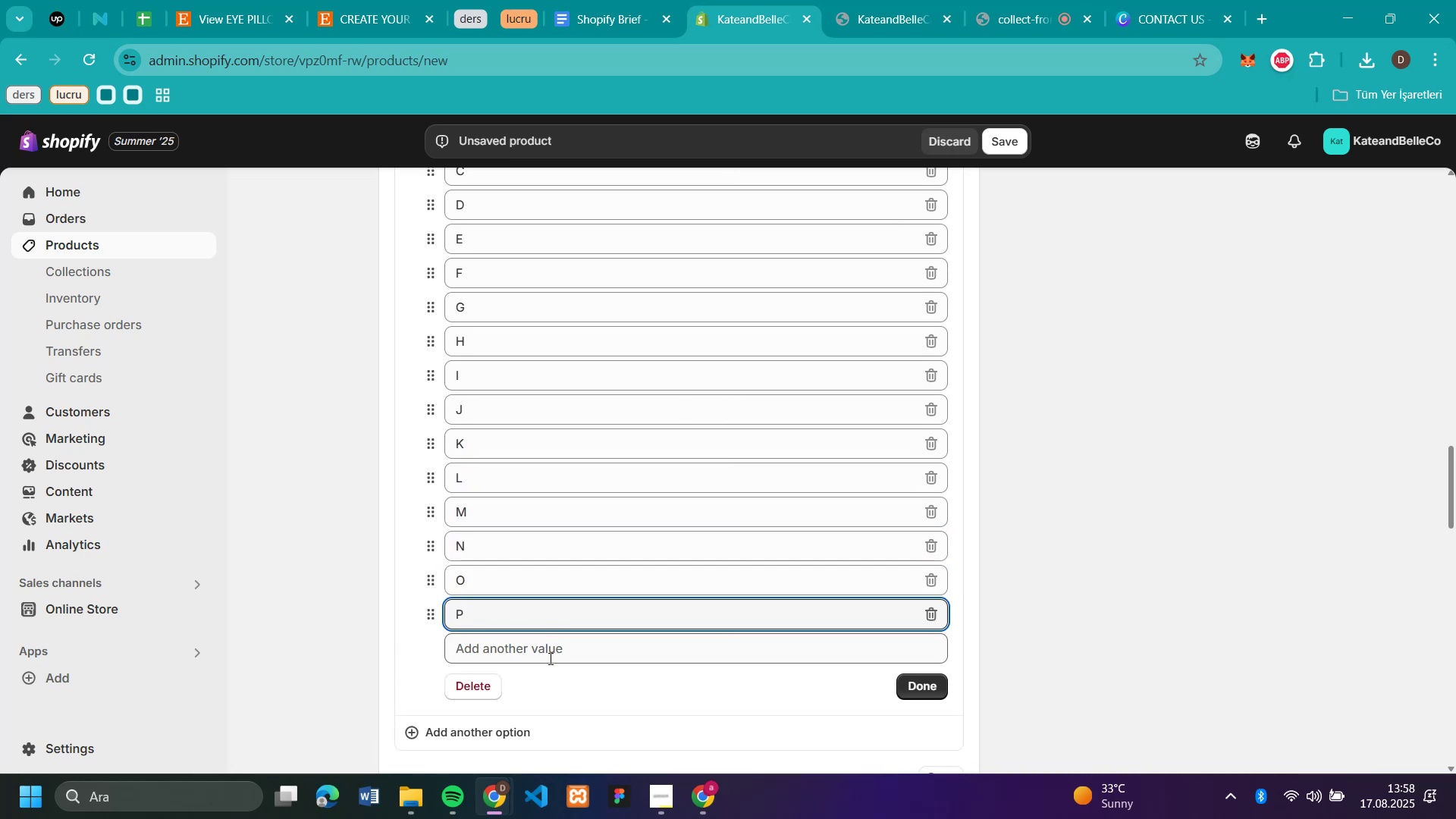 
left_click([549, 658])
 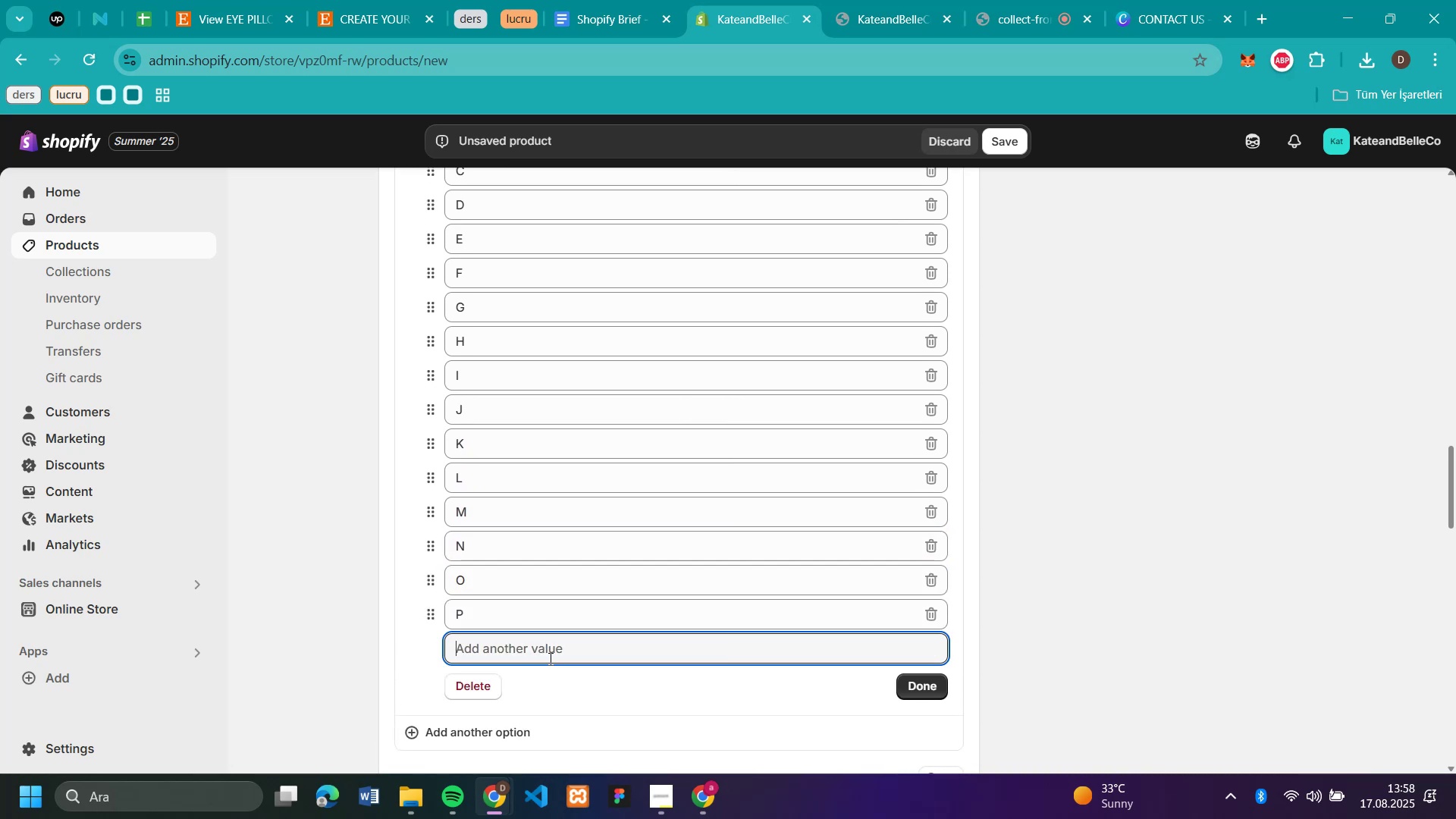 
key(R)
 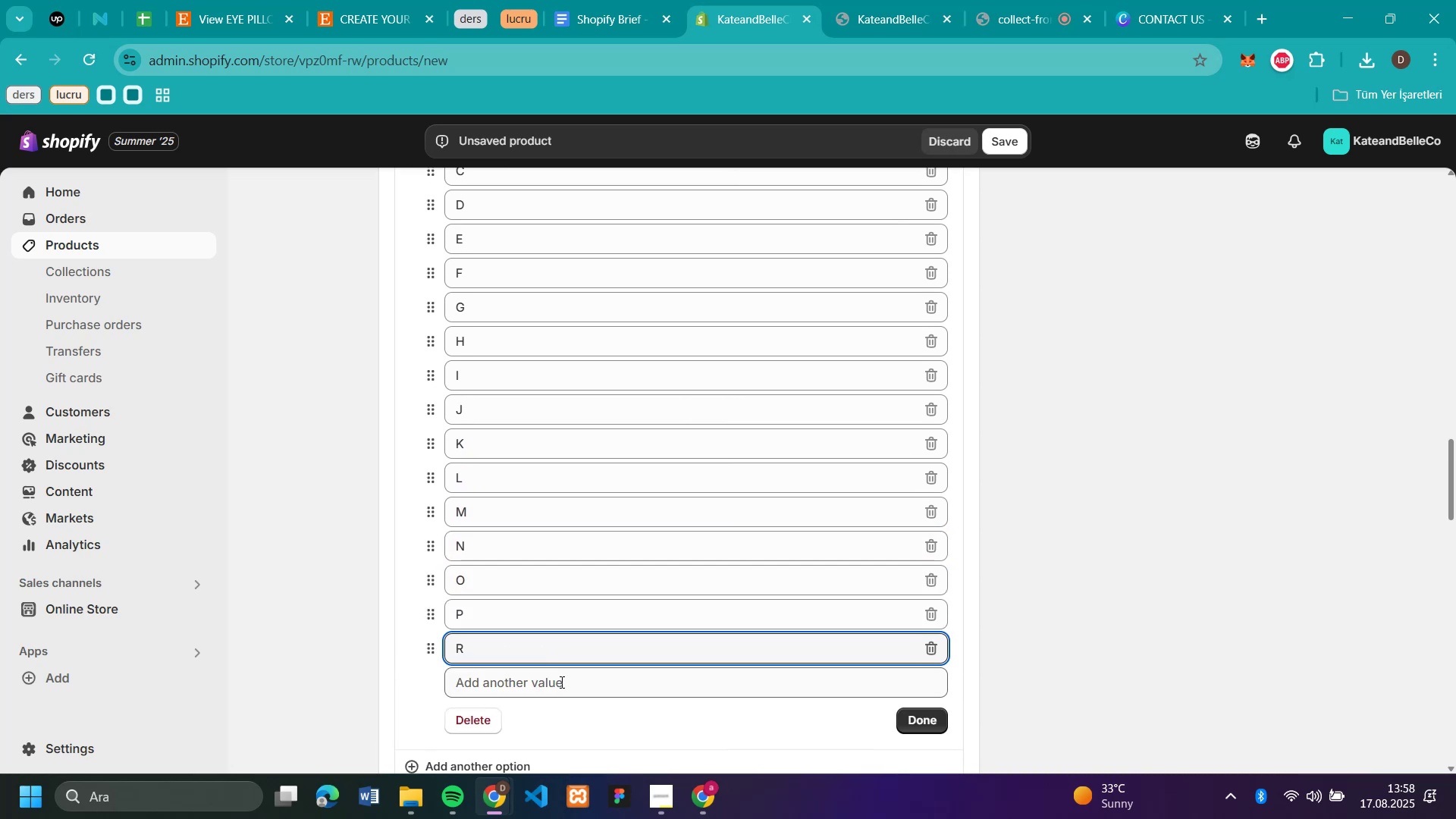 
left_click([560, 682])
 